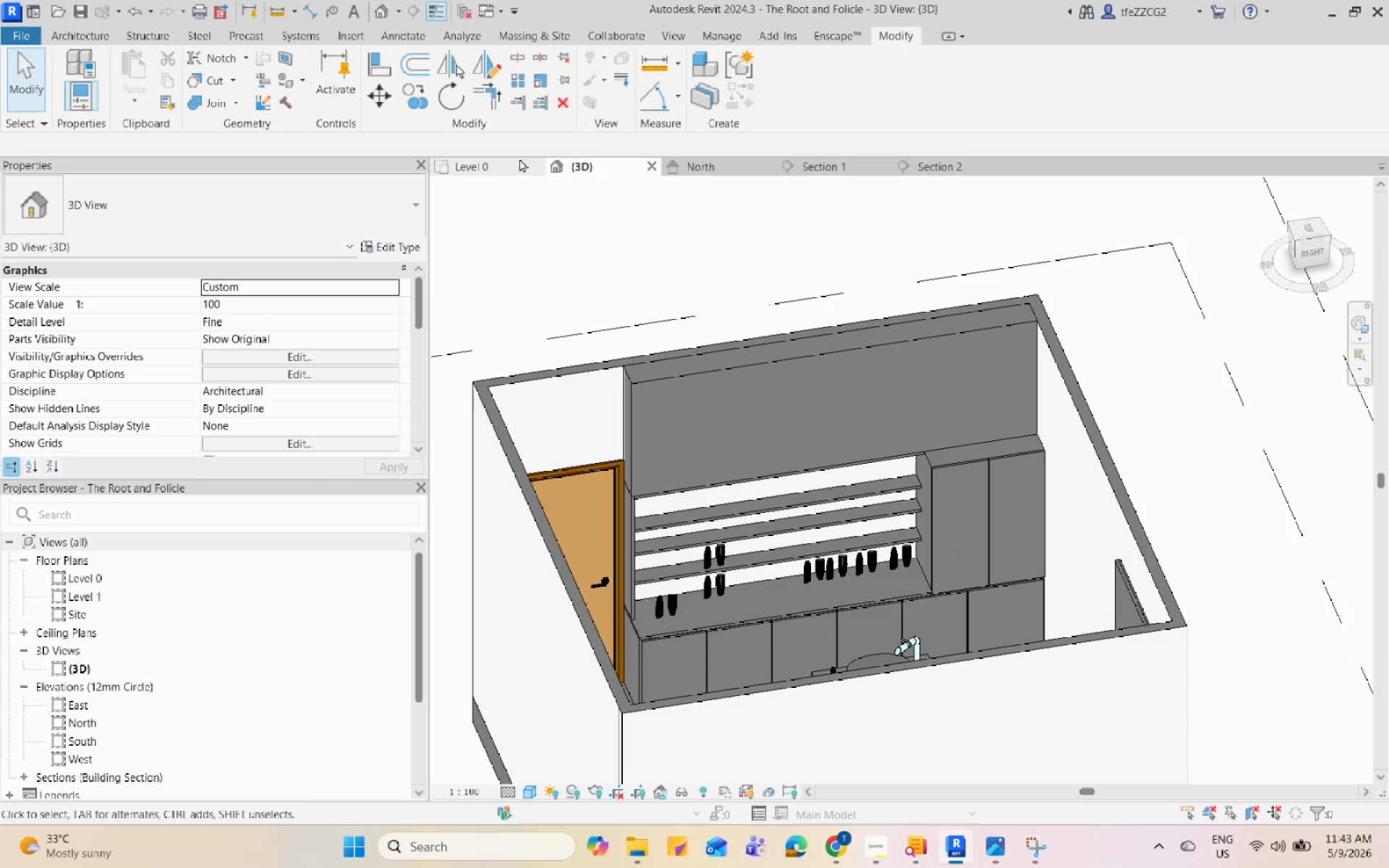 
left_click([500, 173])
 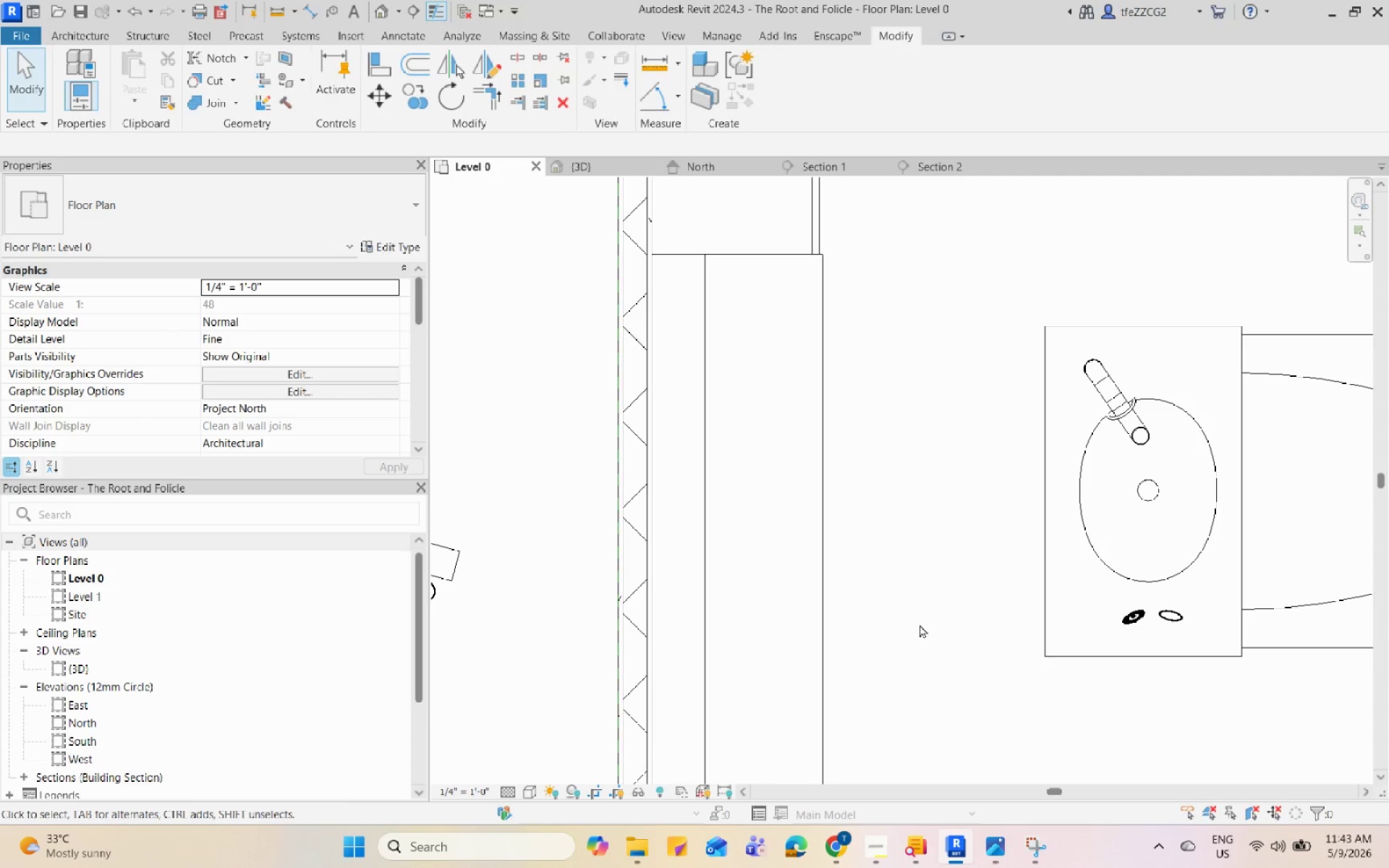 
left_click([742, 545])
 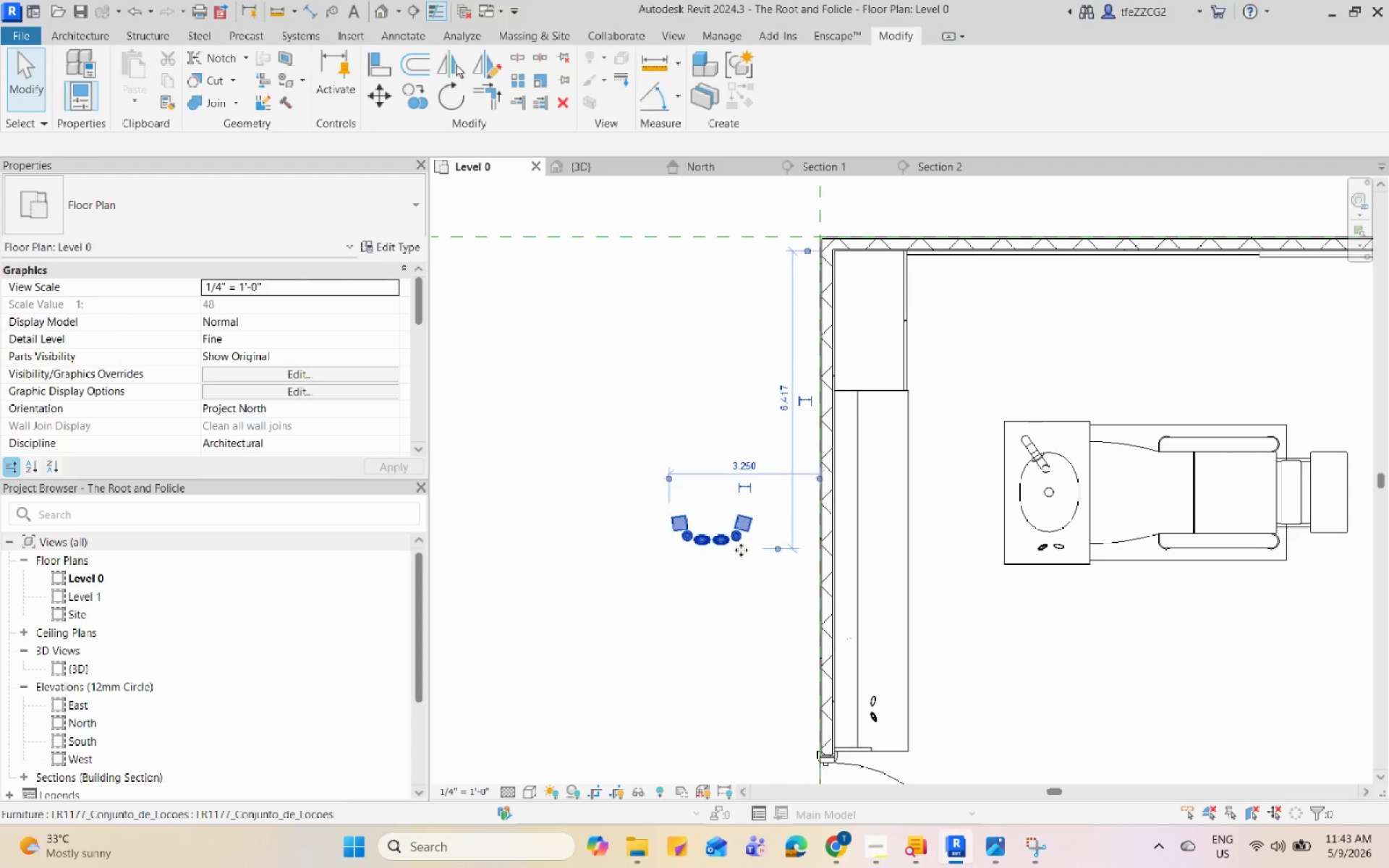 
scroll: coordinate [786, 557], scroll_direction: down, amount: 6.0
 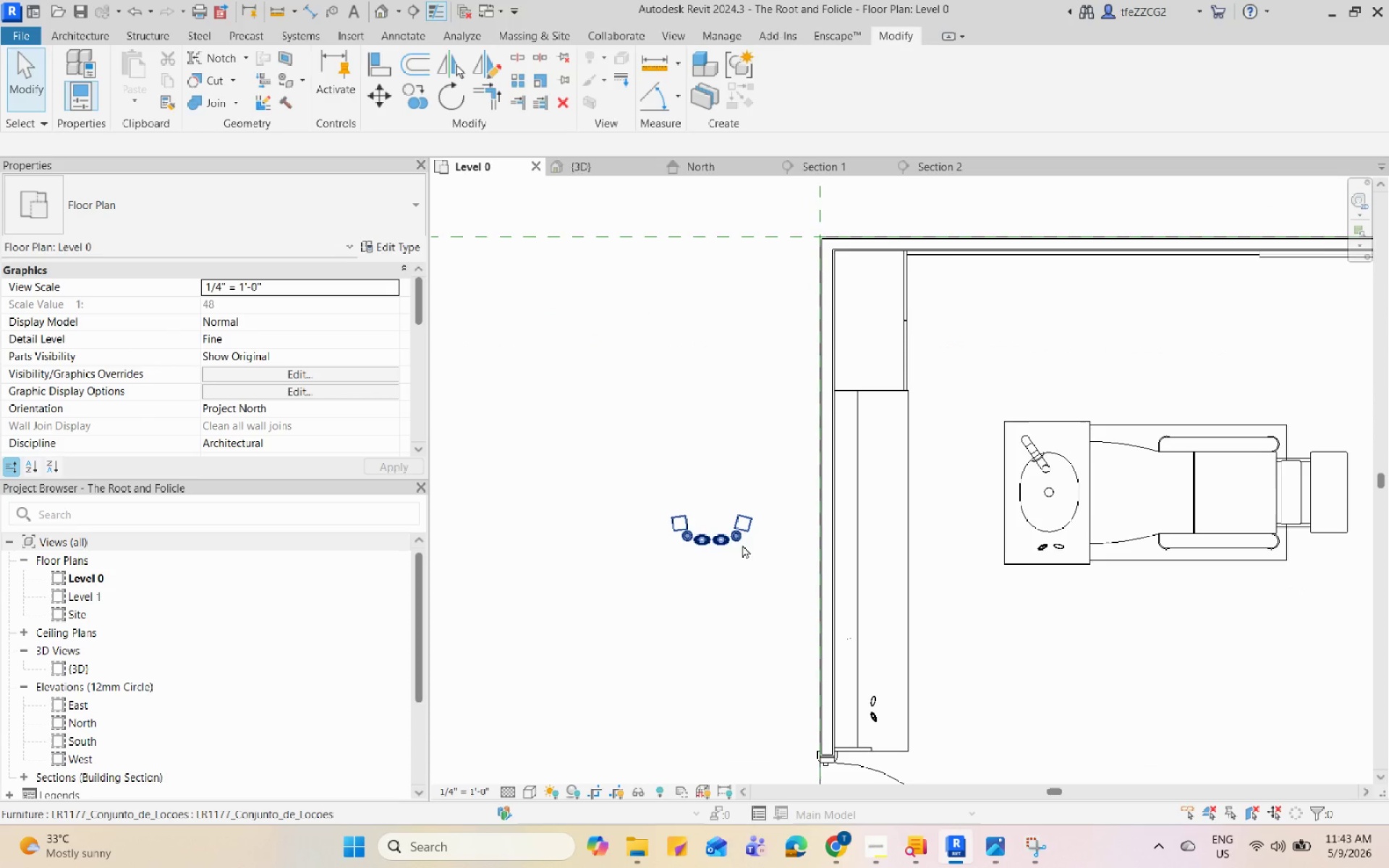 
scroll: coordinate [744, 576], scroll_direction: up, amount: 3.0
 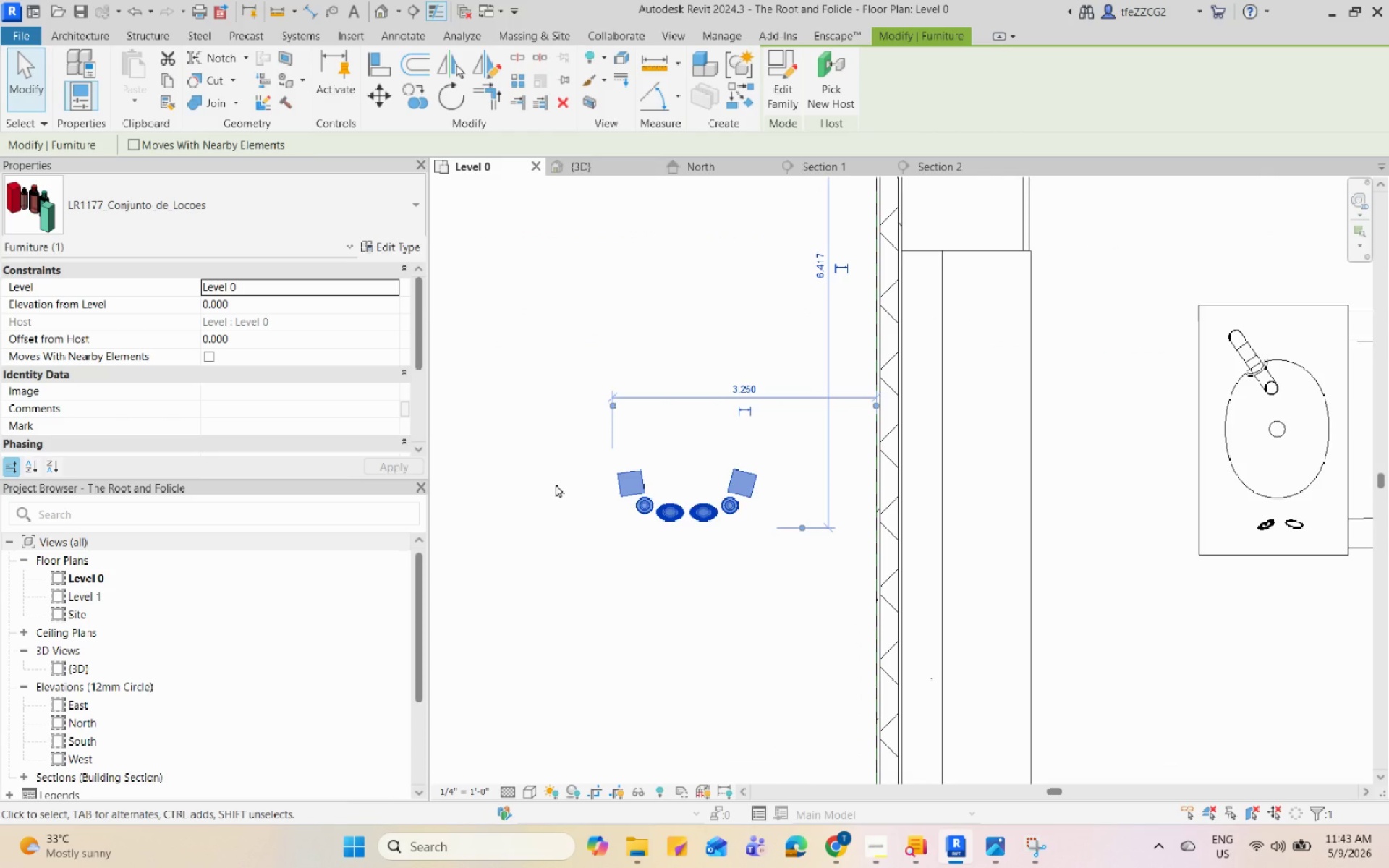 
type(ro)
 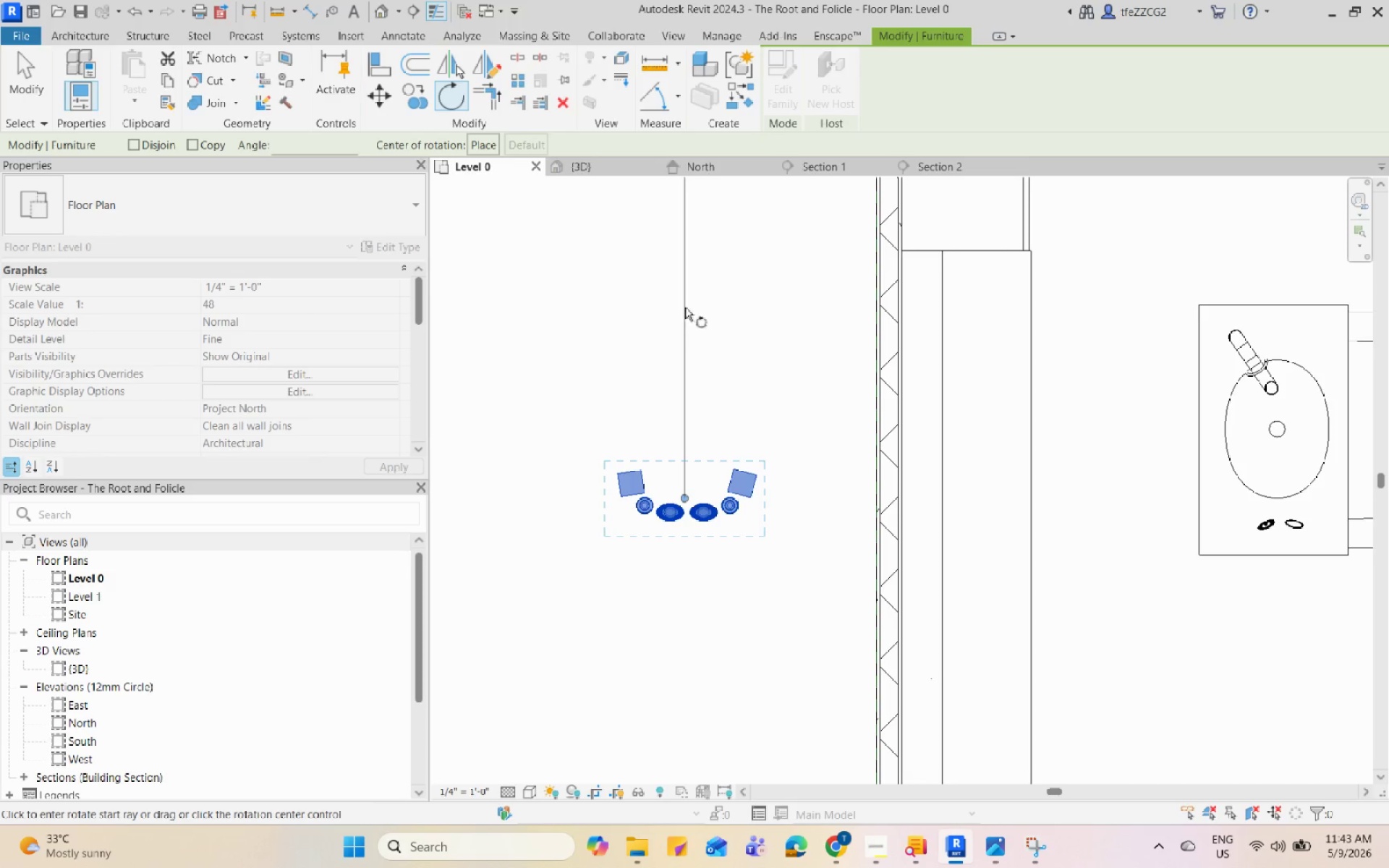 
left_click([689, 307])
 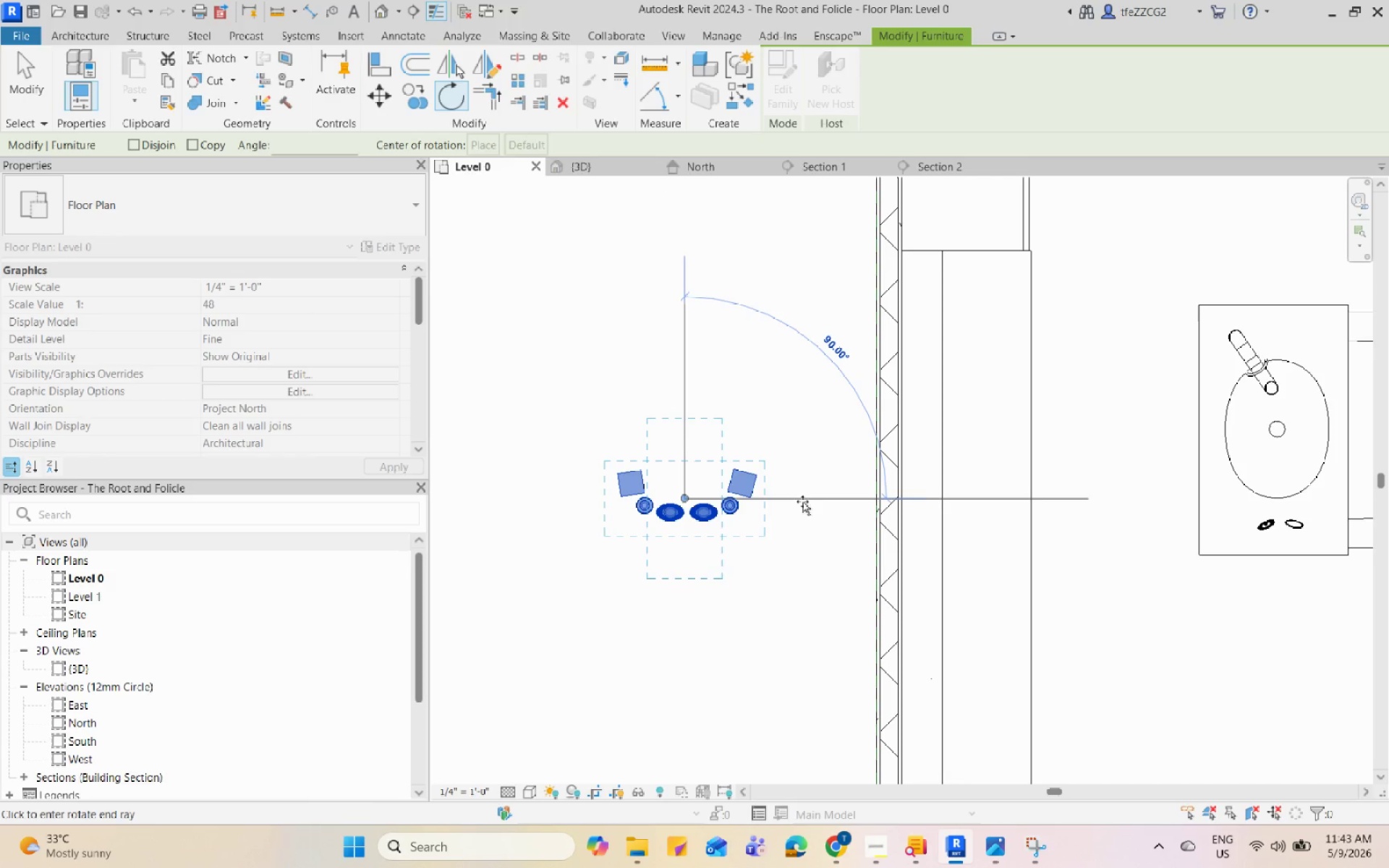 
left_click([807, 495])
 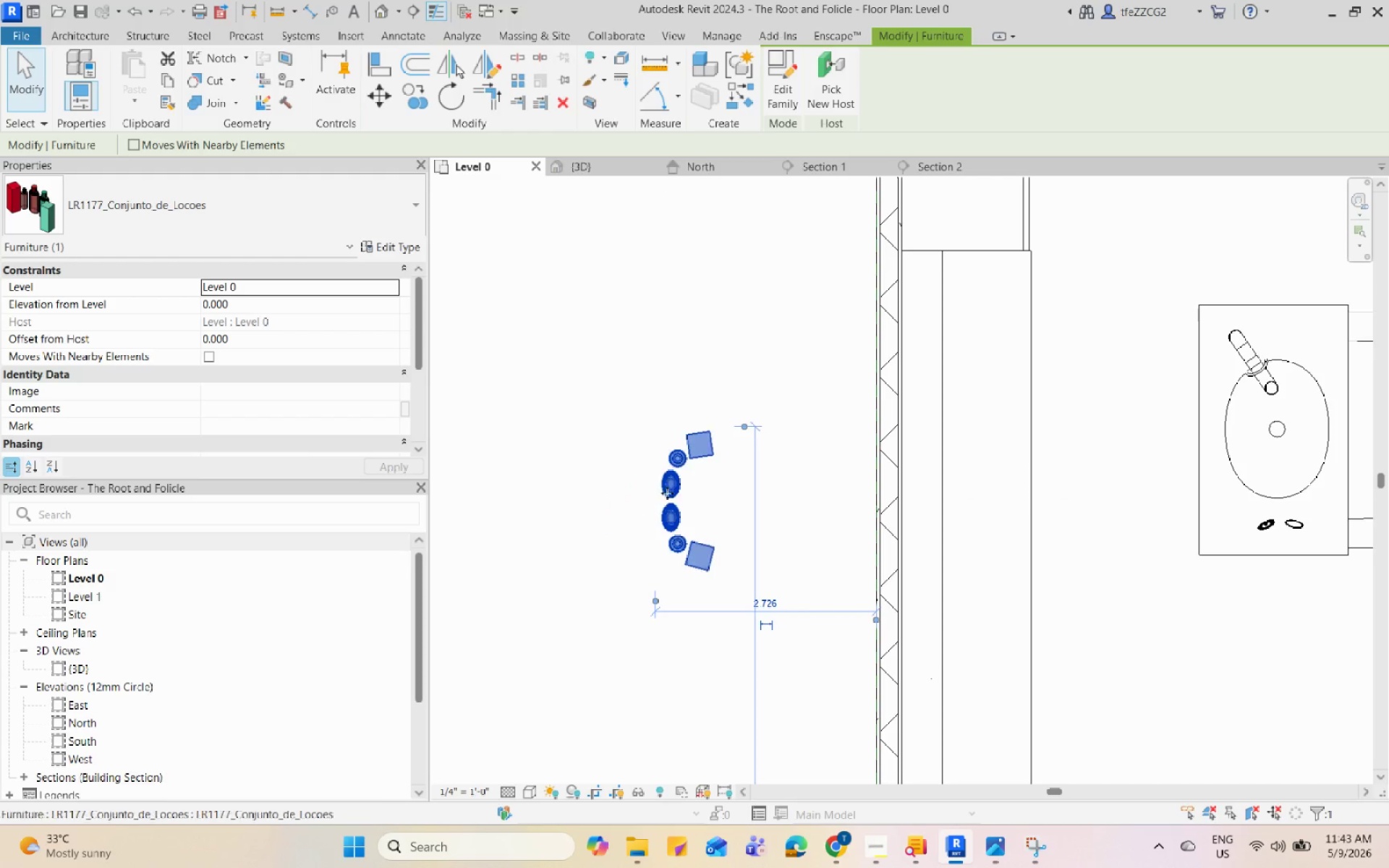 
left_click_drag(start_coordinate=[675, 493], to_coordinate=[980, 557])
 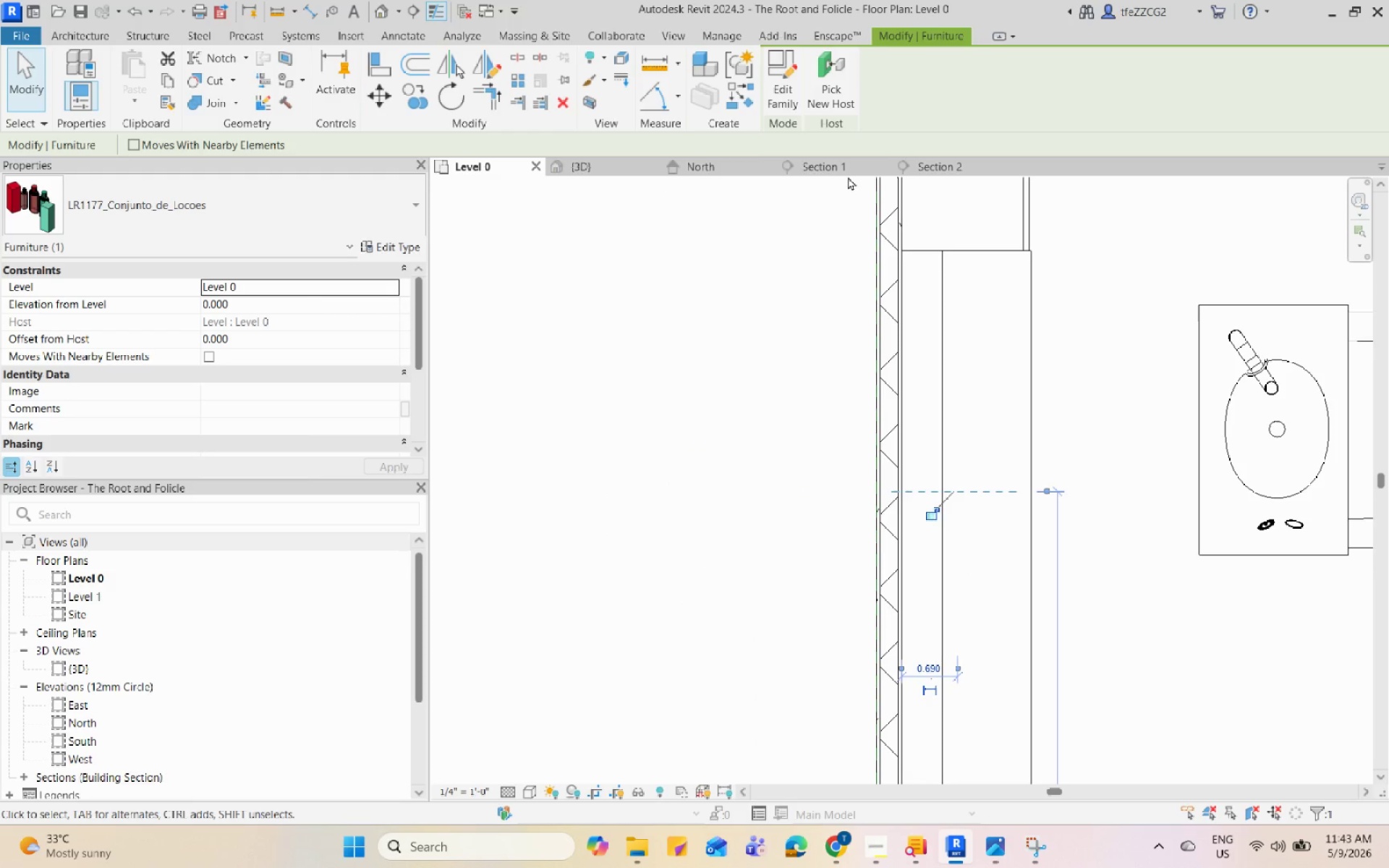 
left_click([848, 174])
 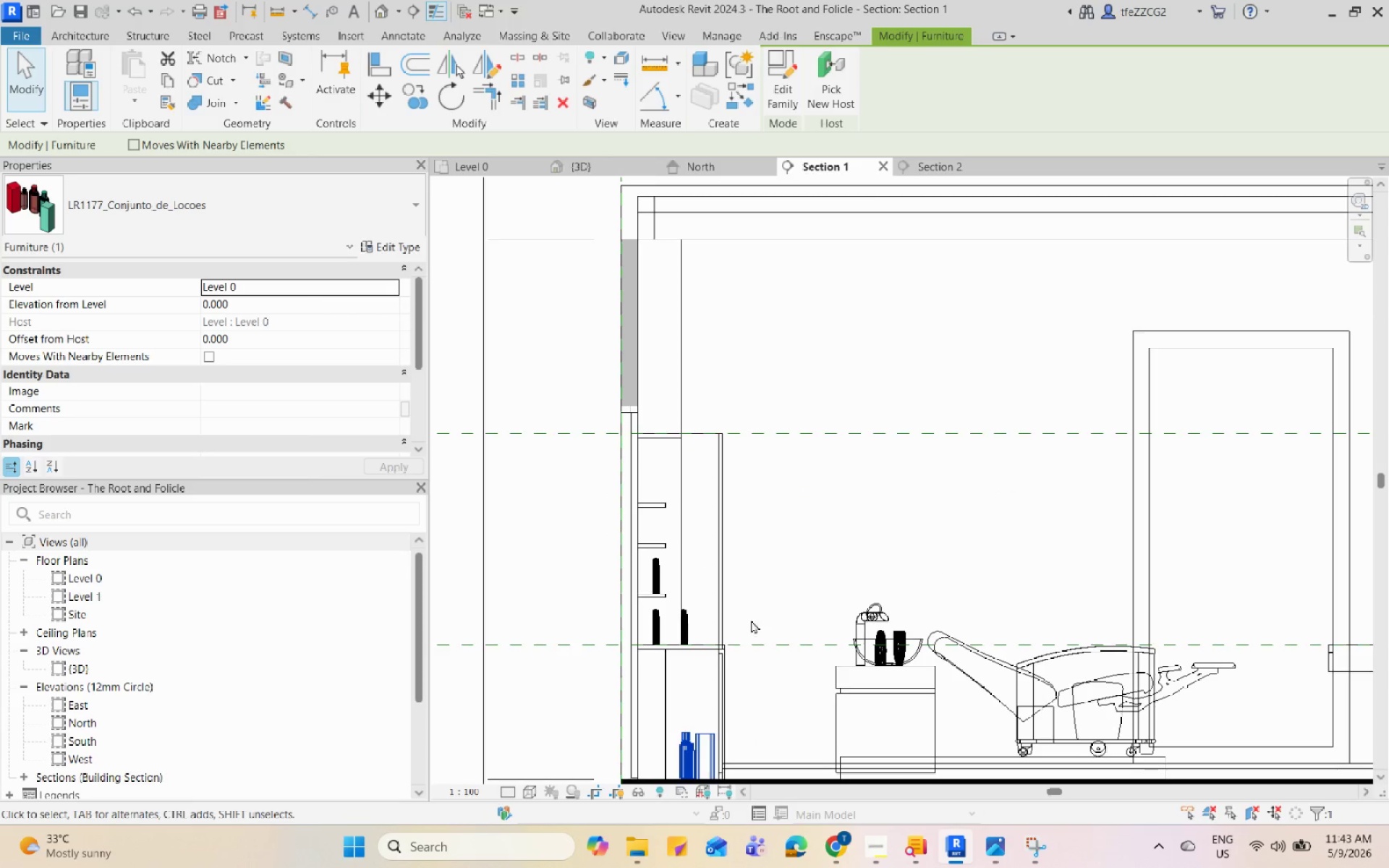 
left_click_drag(start_coordinate=[674, 739], to_coordinate=[670, 422])
 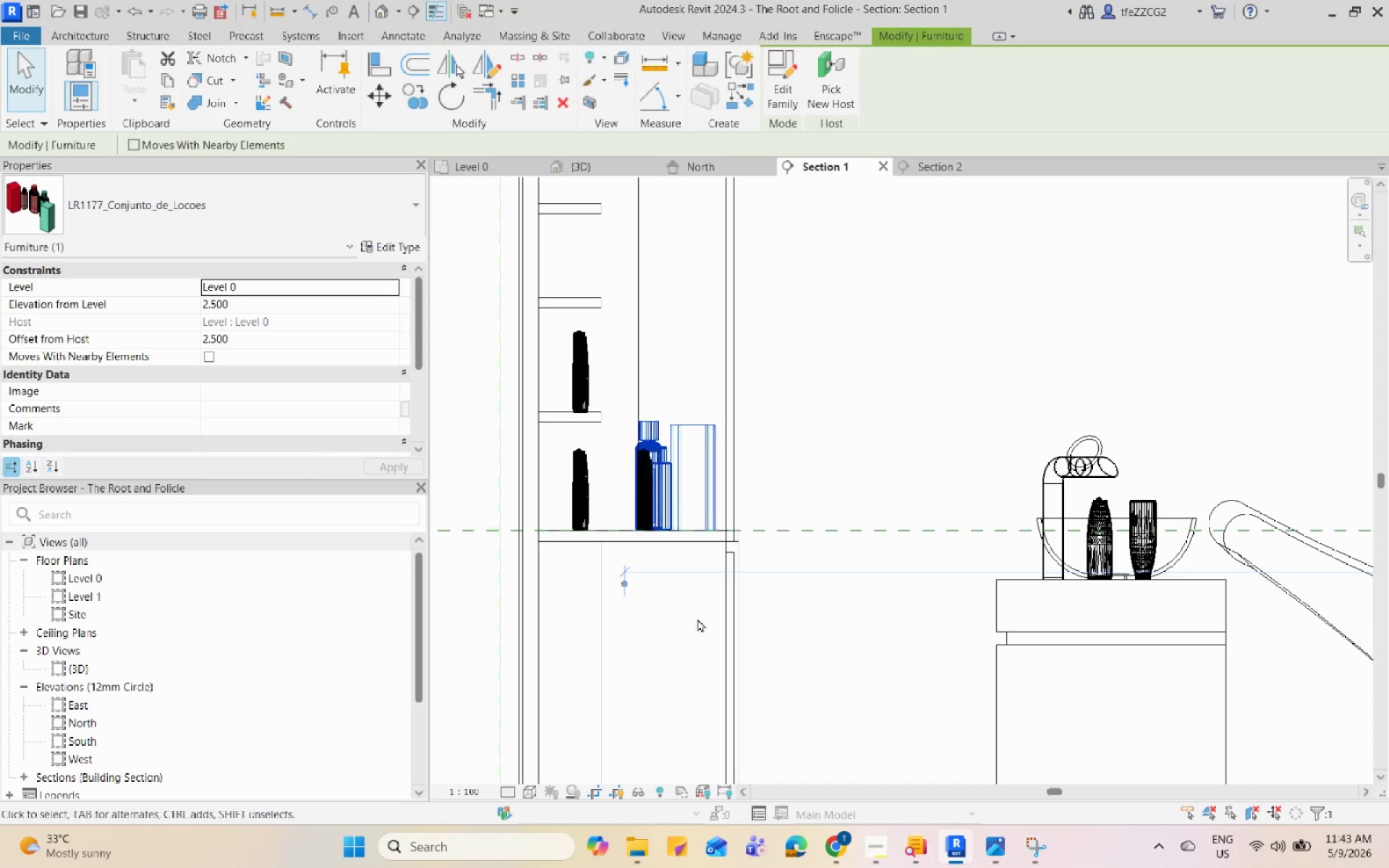 
scroll: coordinate [673, 562], scroll_direction: up, amount: 10.0
 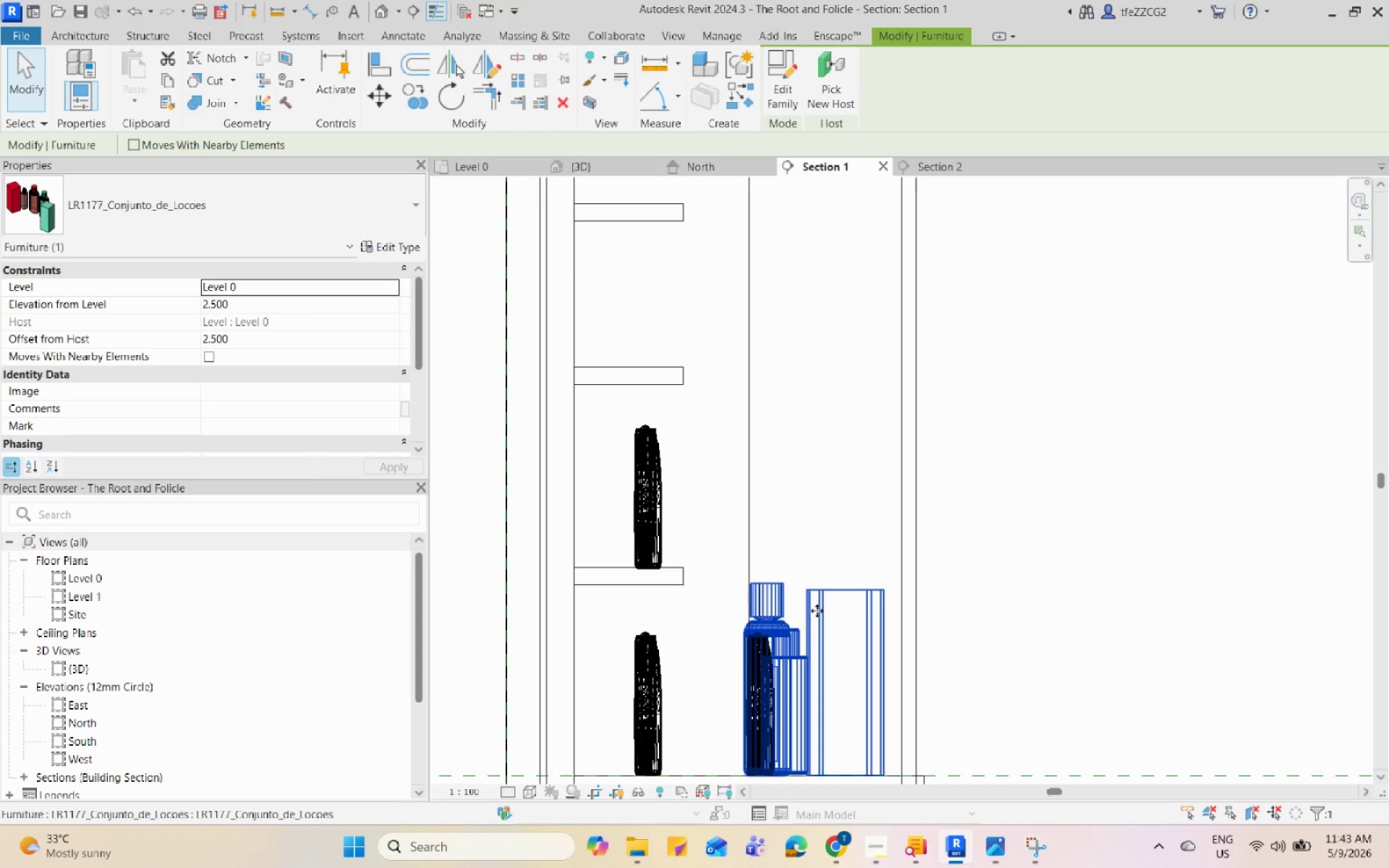 
left_click_drag(start_coordinate=[817, 610], to_coordinate=[786, 607])
 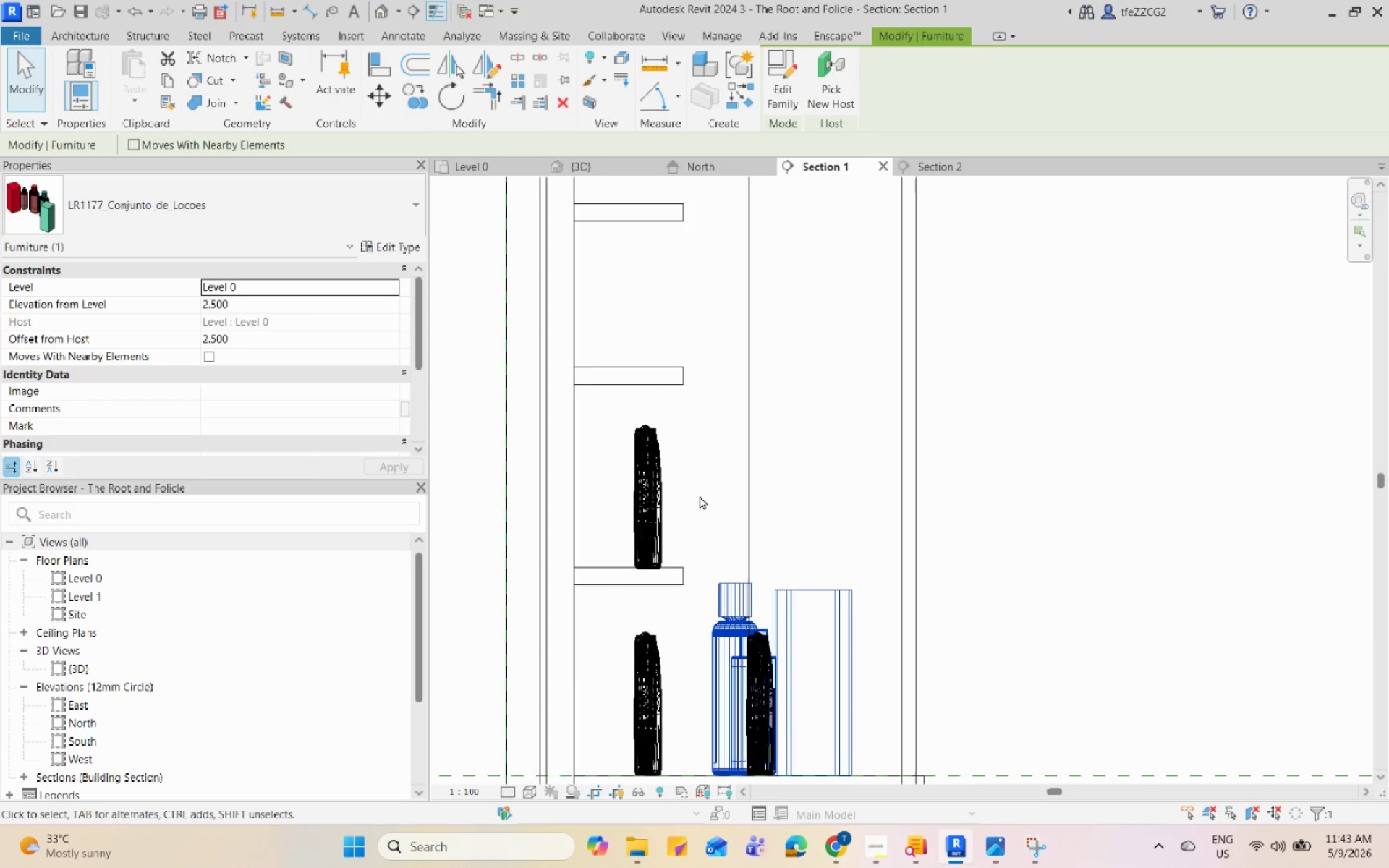 
scroll: coordinate [700, 495], scroll_direction: down, amount: 5.0
 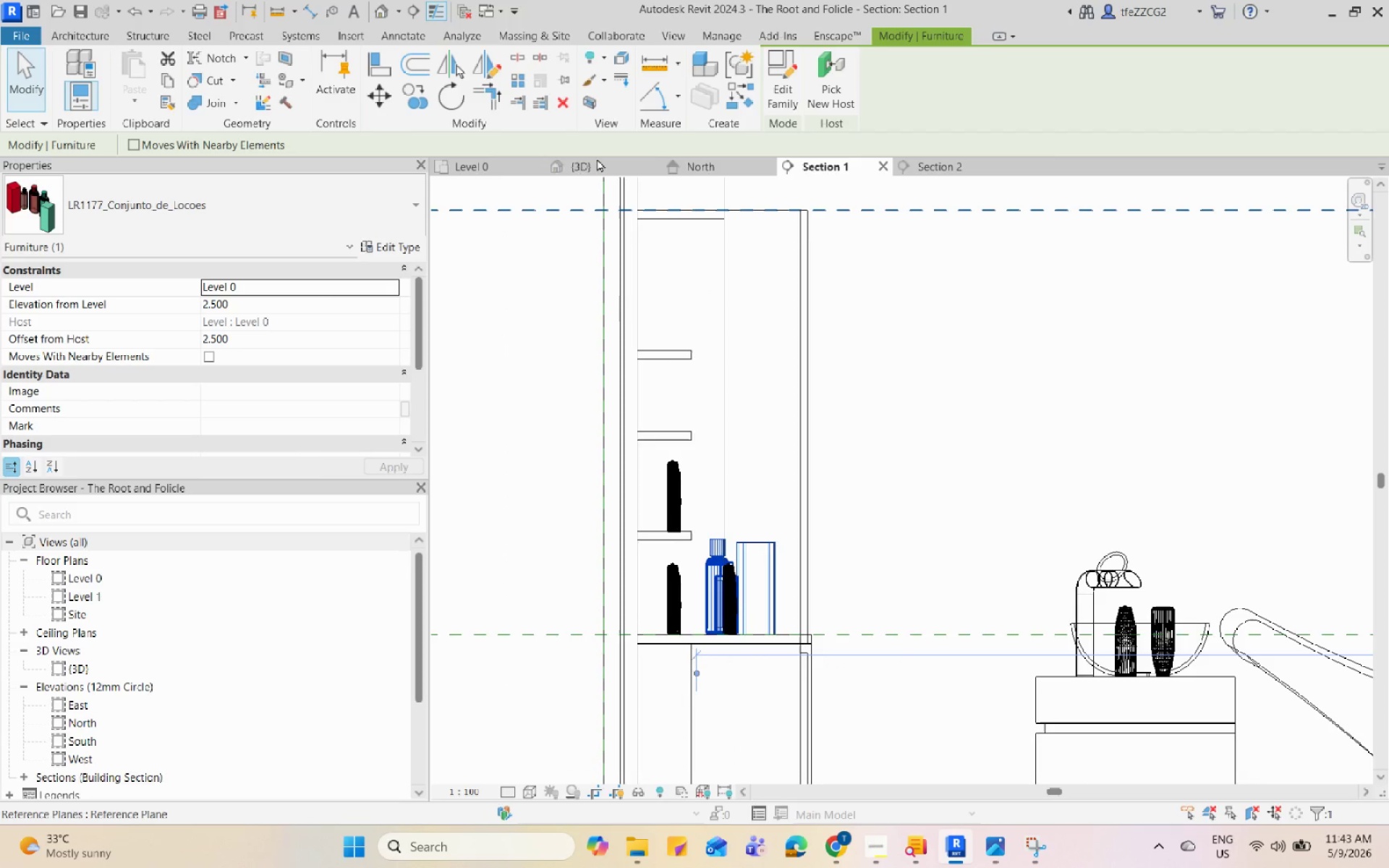 
left_click([608, 163])
 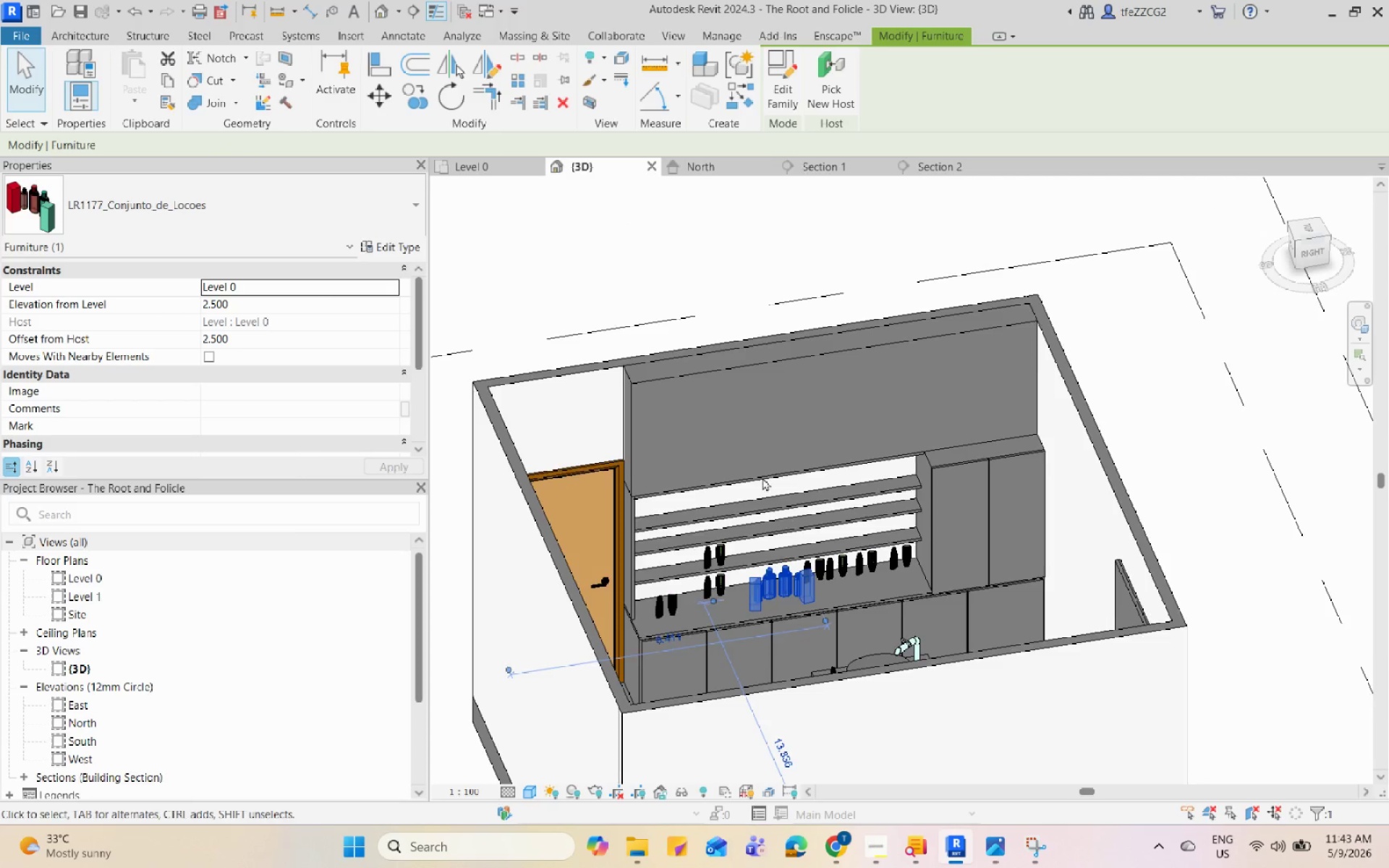 
hold_key(key=ShiftLeft, duration=0.47)
 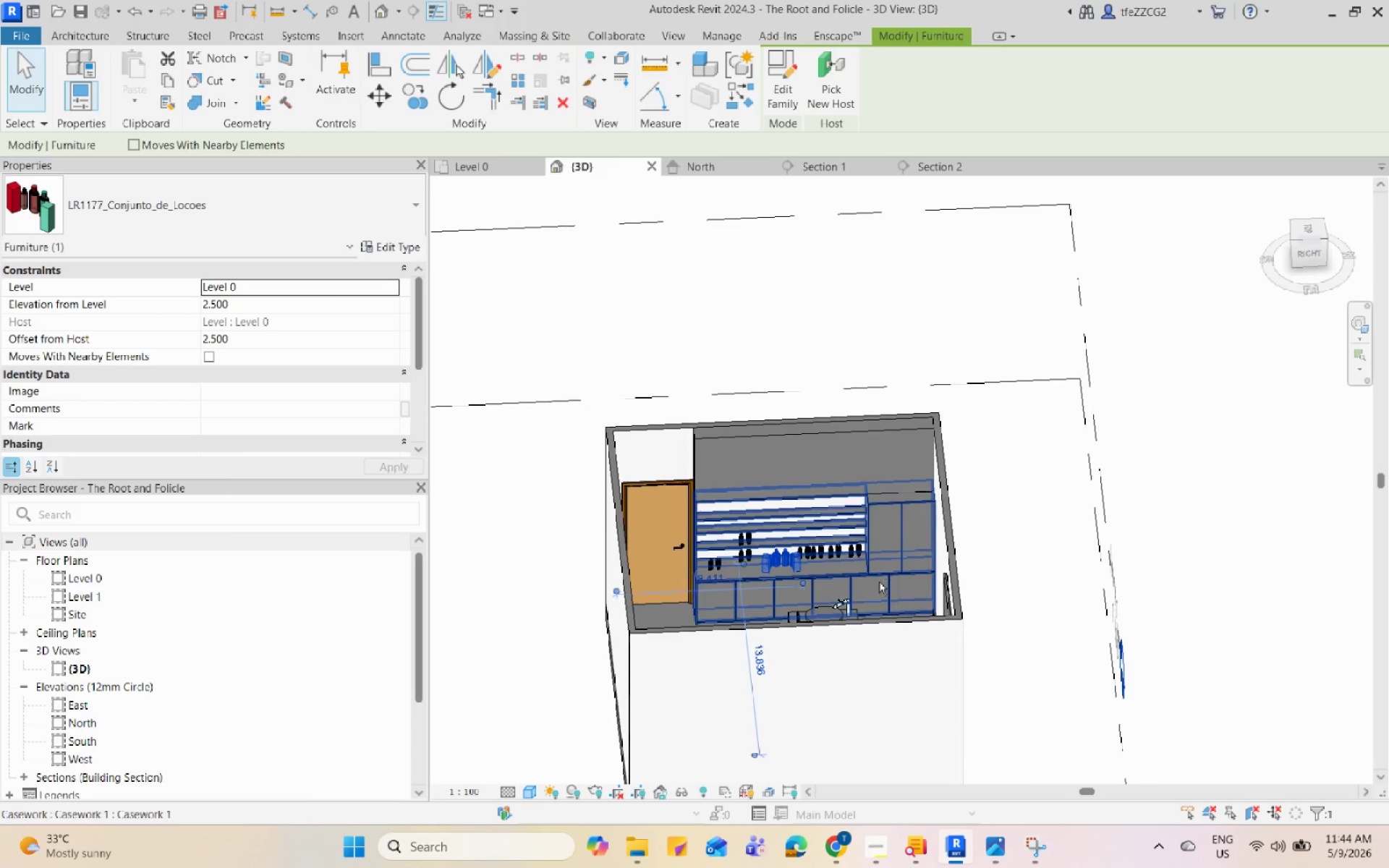 
scroll: coordinate [783, 525], scroll_direction: down, amount: 4.0
 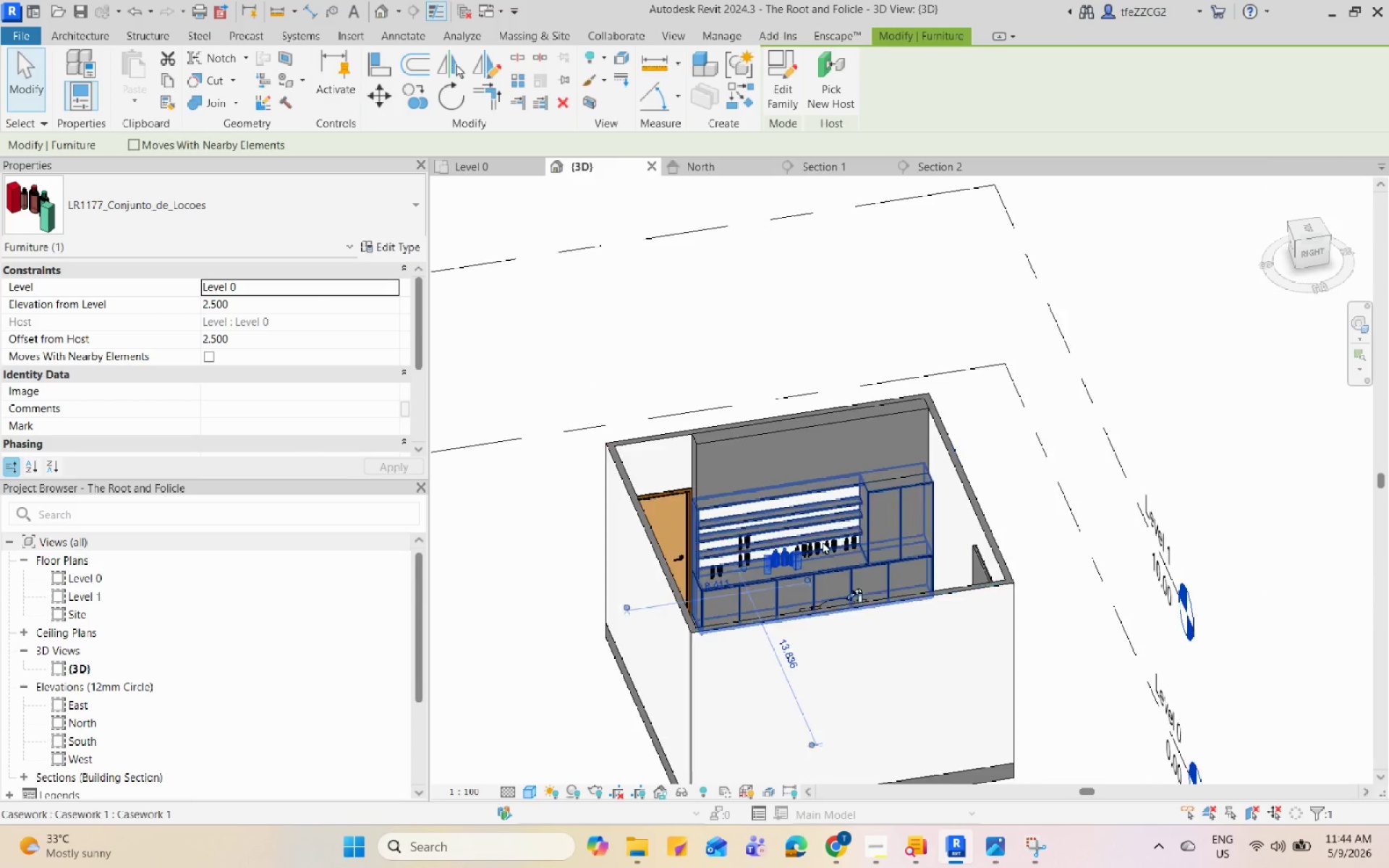 
key(Escape)
 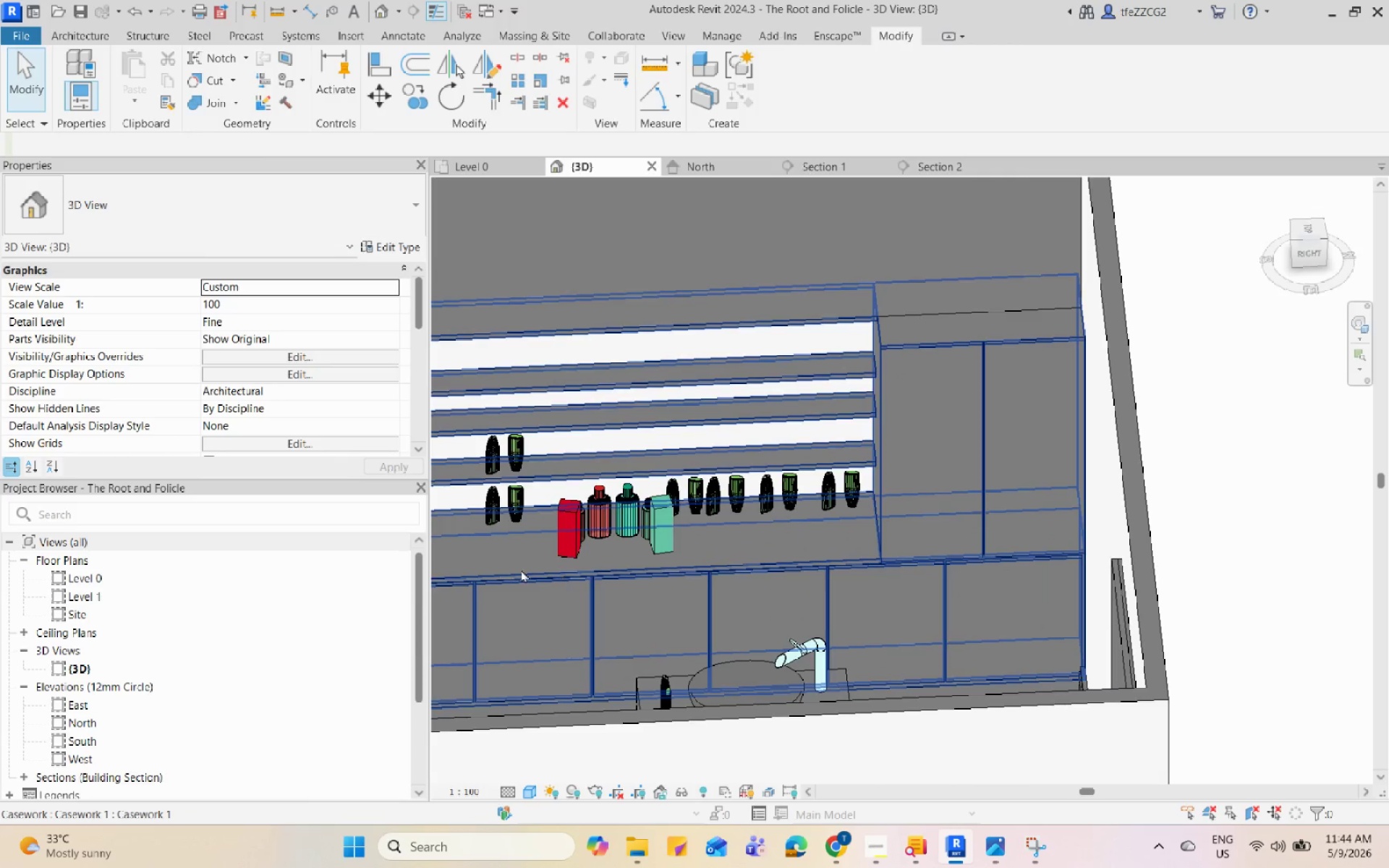 
hold_key(key=ShiftLeft, duration=0.8)
 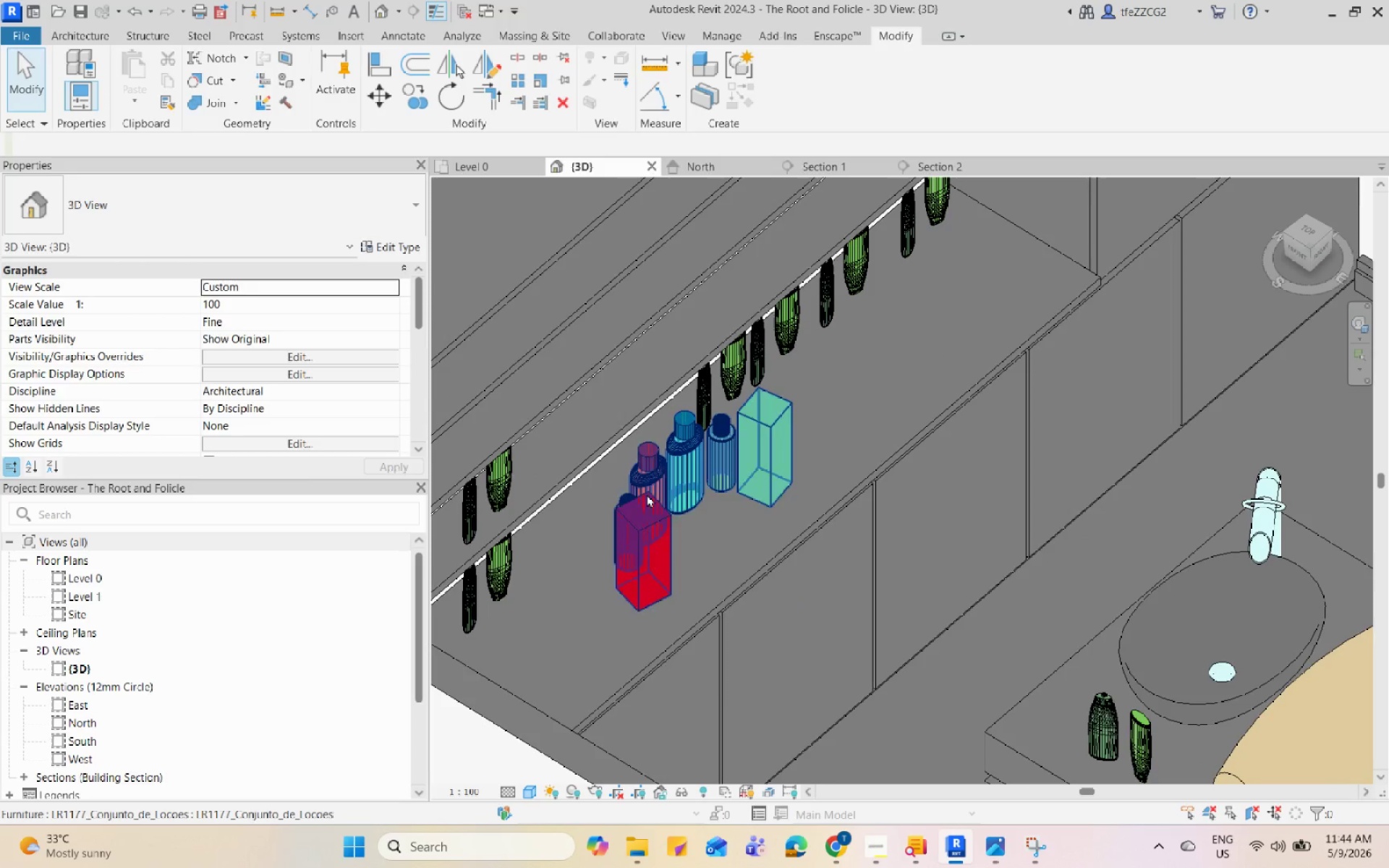 
scroll: coordinate [521, 569], scroll_direction: up, amount: 11.0
 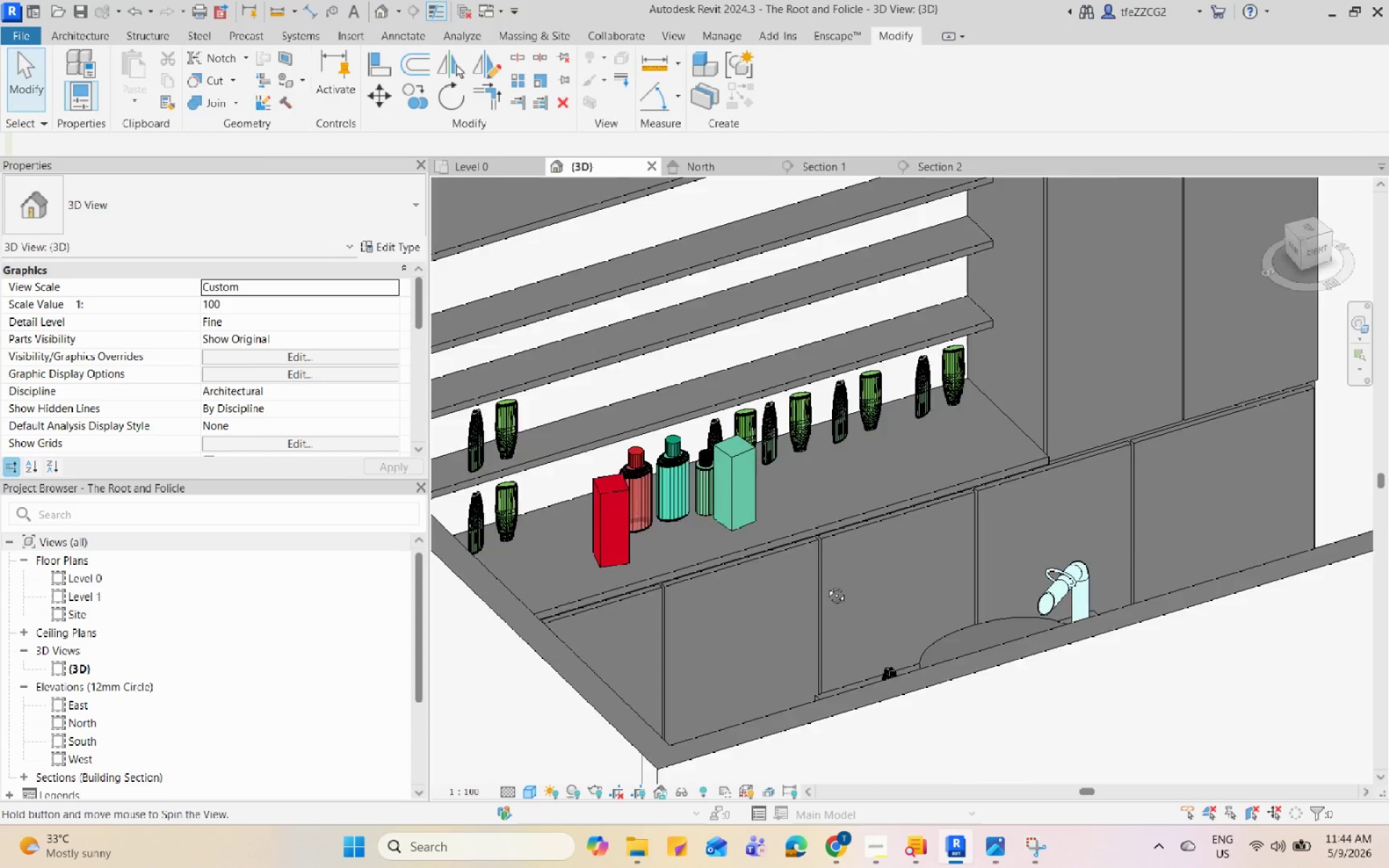 
left_click([647, 494])
 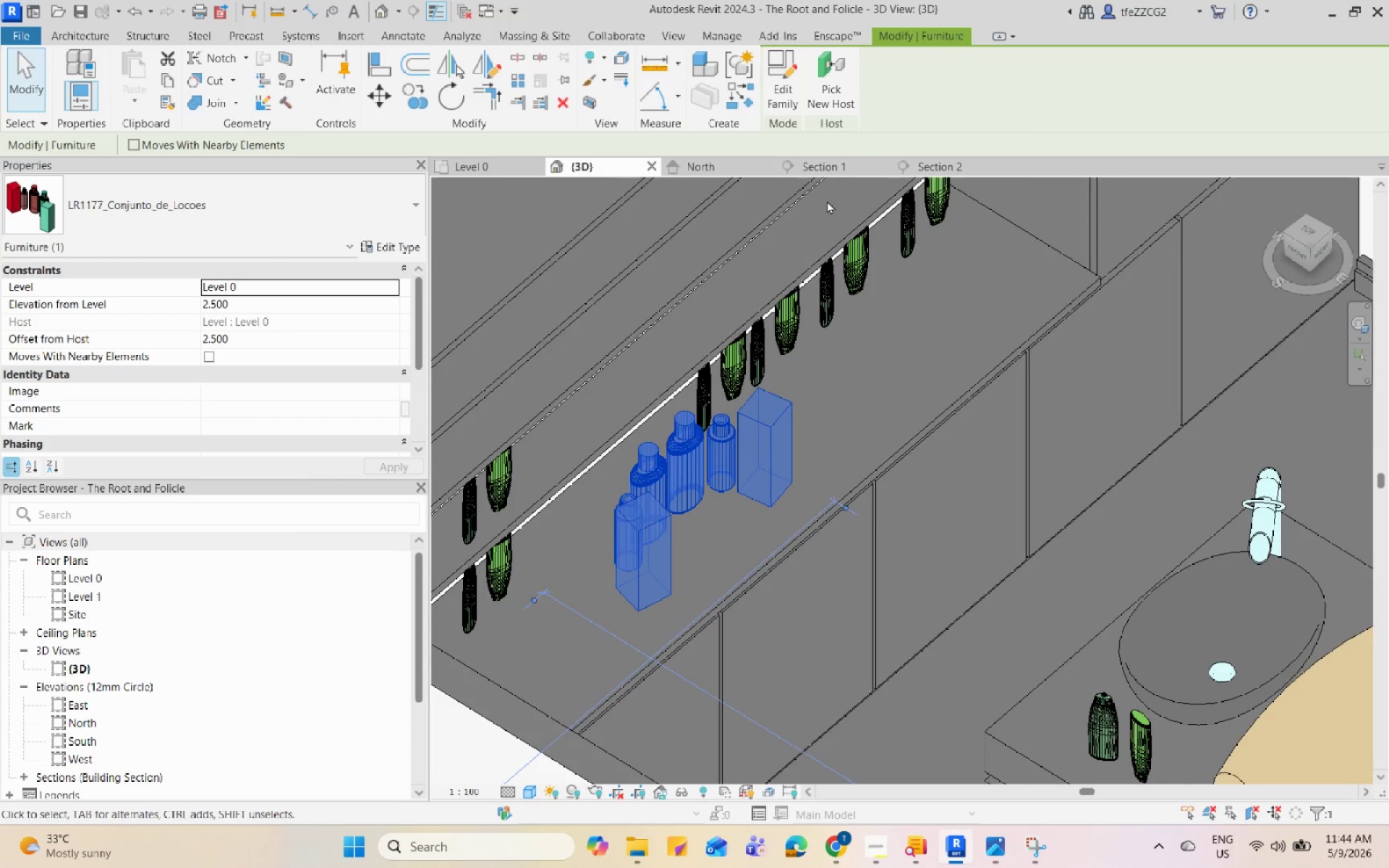 
scroll: coordinate [600, 511], scroll_direction: up, amount: 3.0
 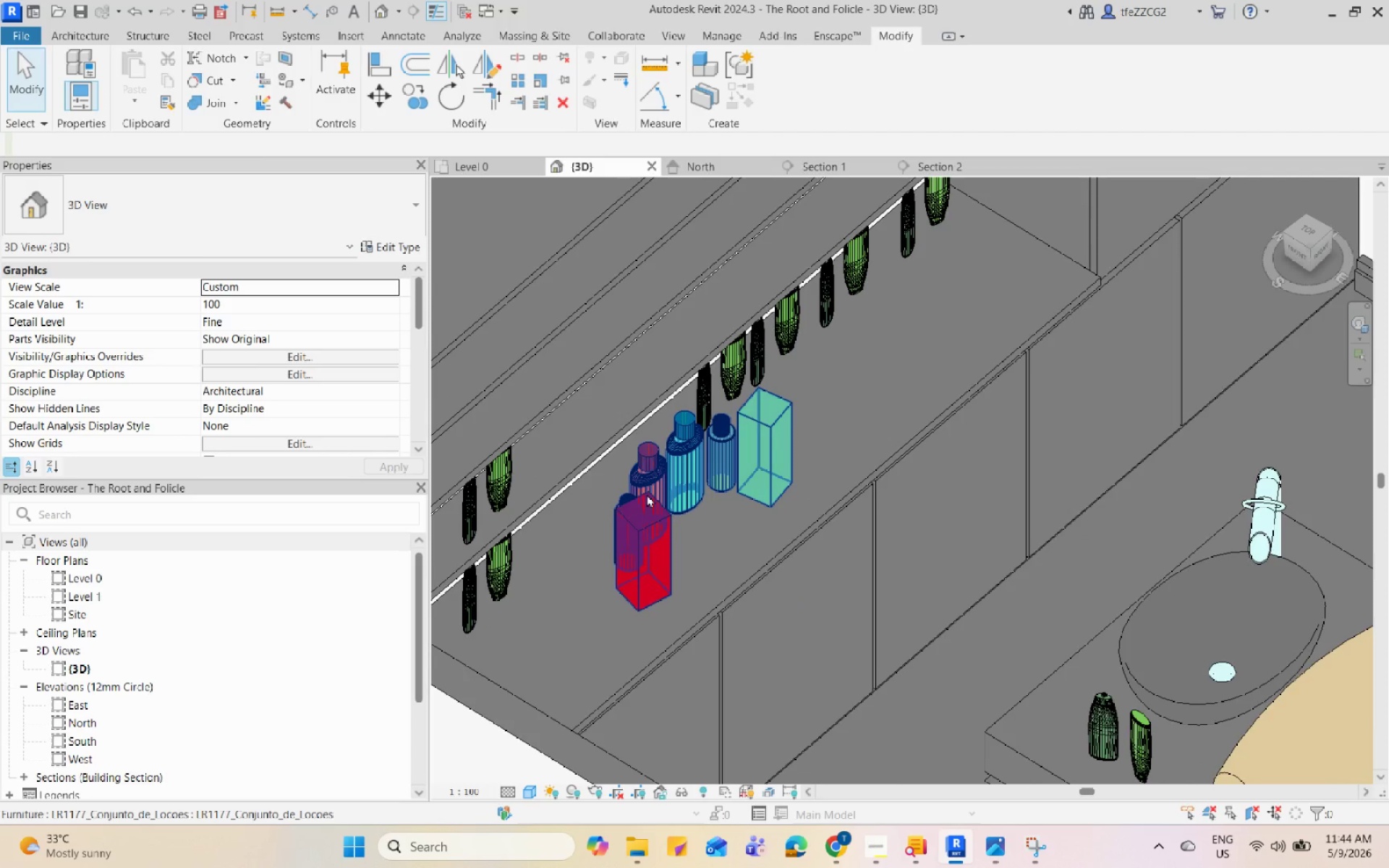 
left_click([844, 162])
 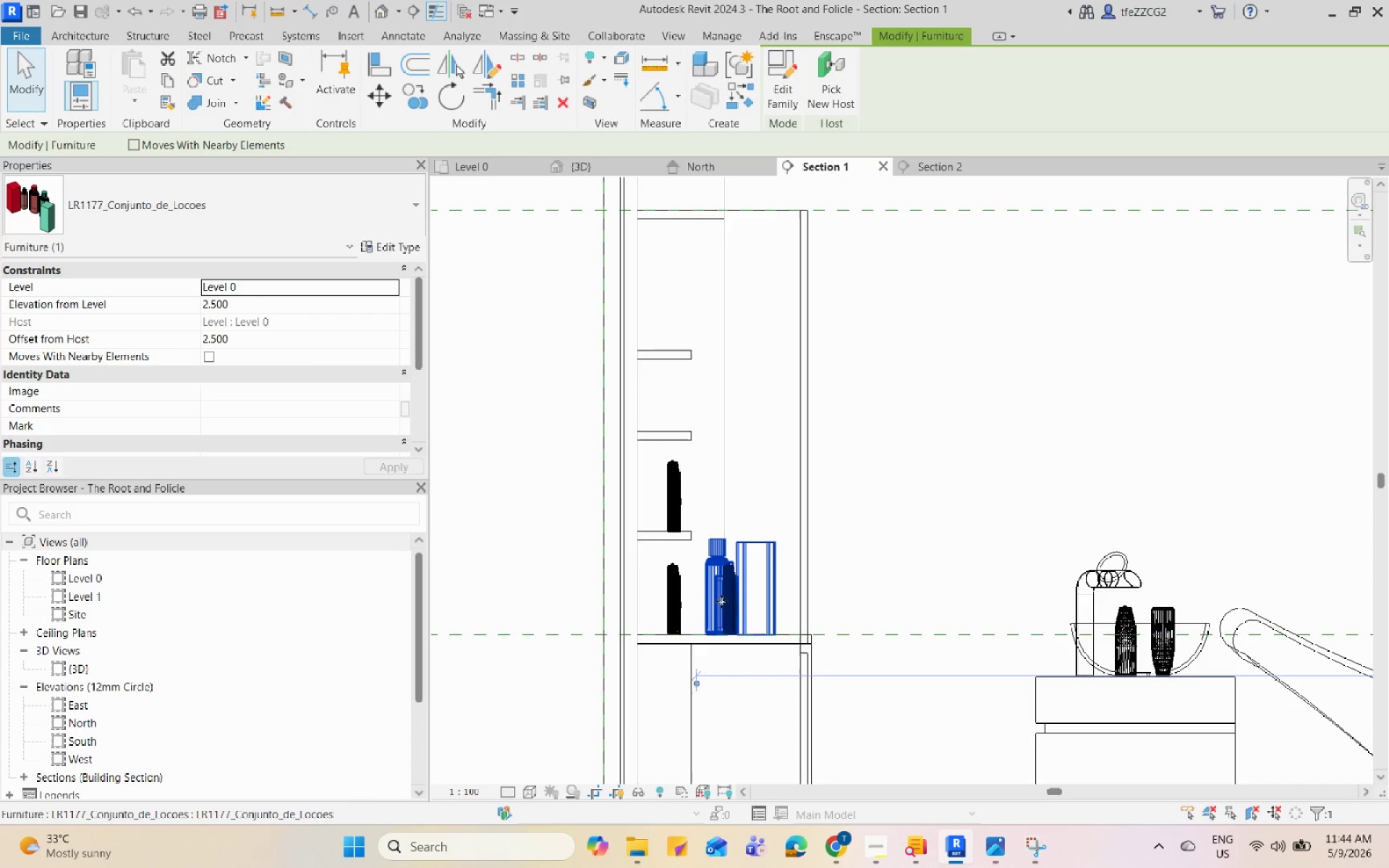 
left_click_drag(start_coordinate=[728, 608], to_coordinate=[690, 608])
 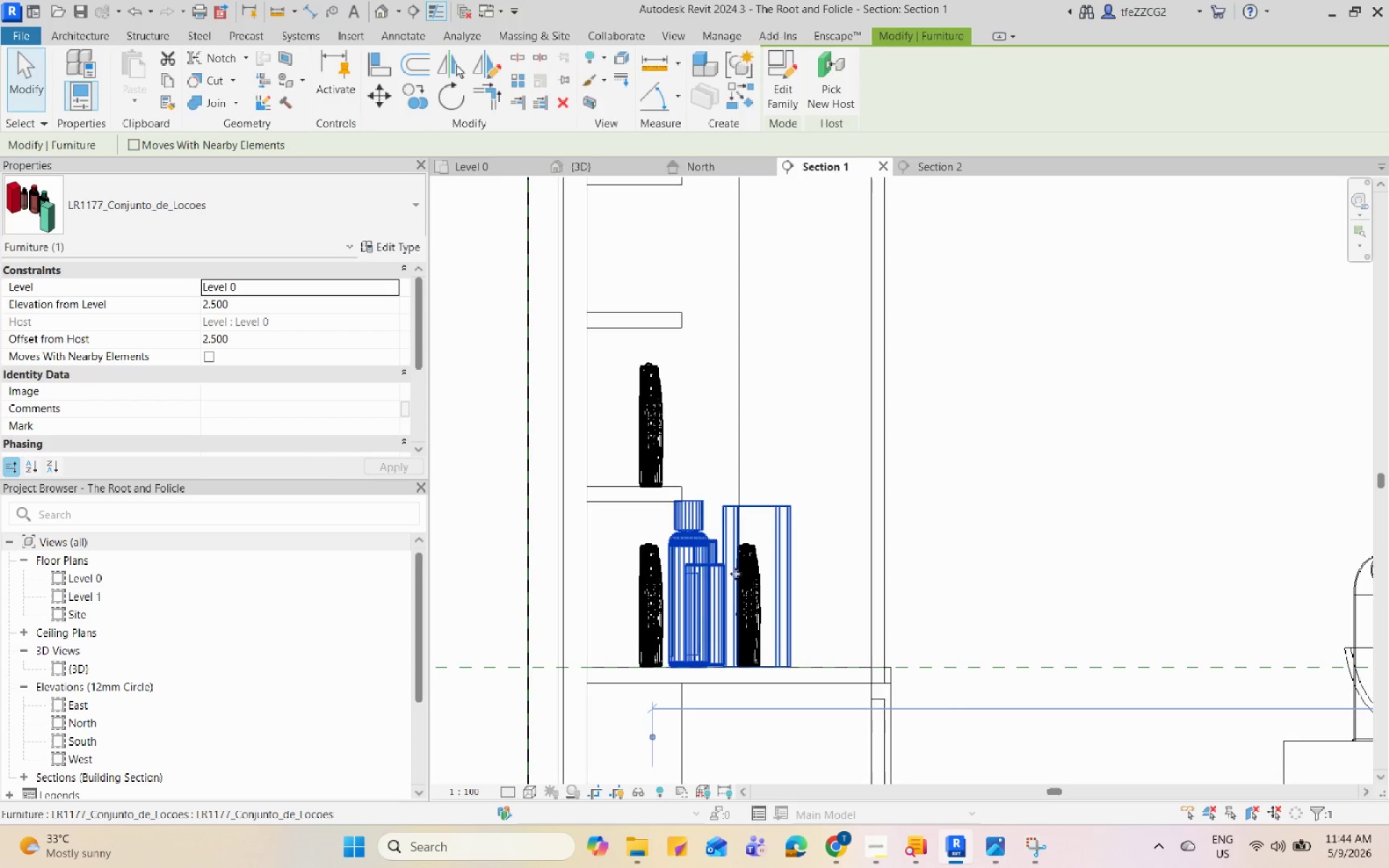 
scroll: coordinate [709, 591], scroll_direction: up, amount: 4.0
 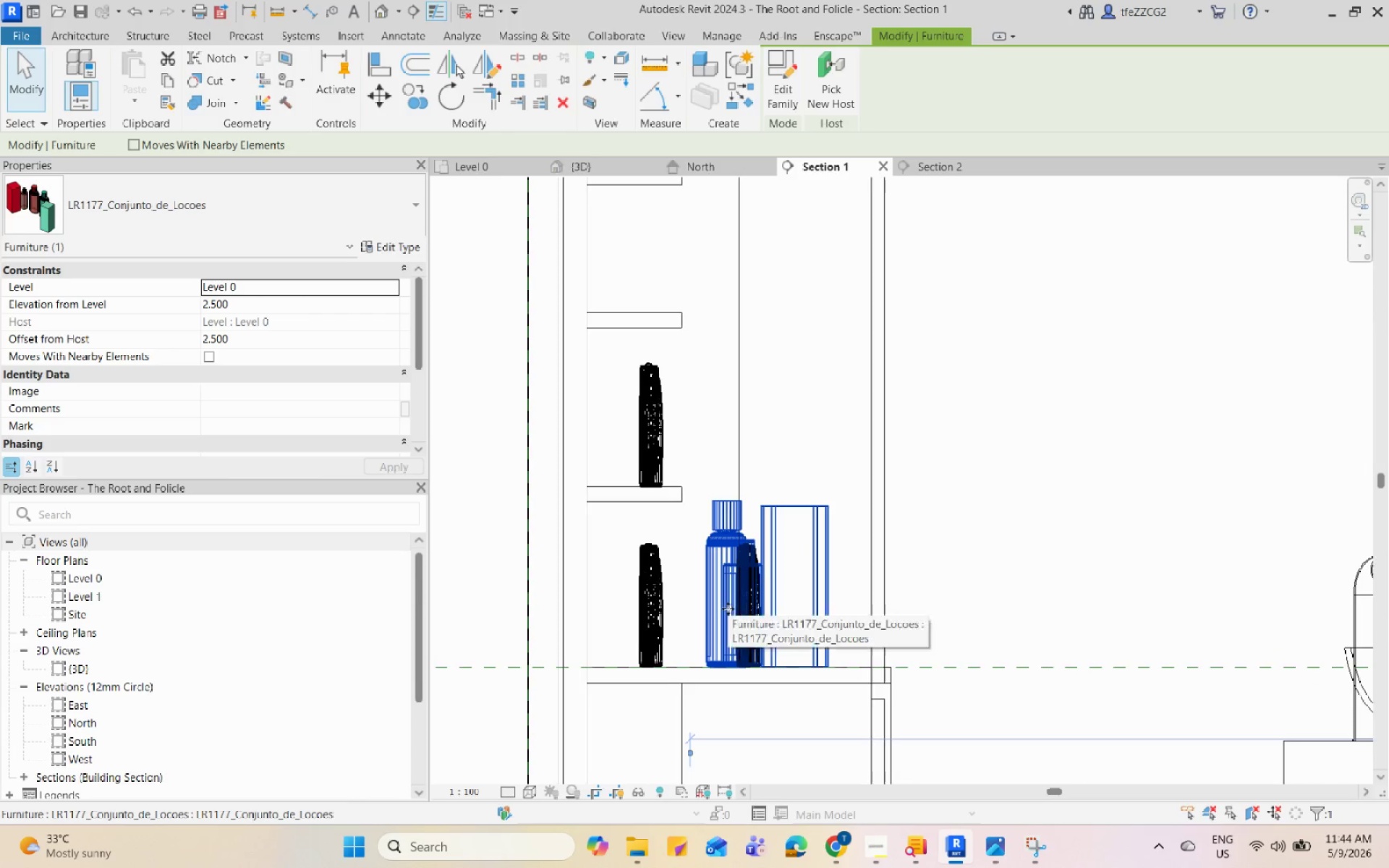 
key(Escape)
 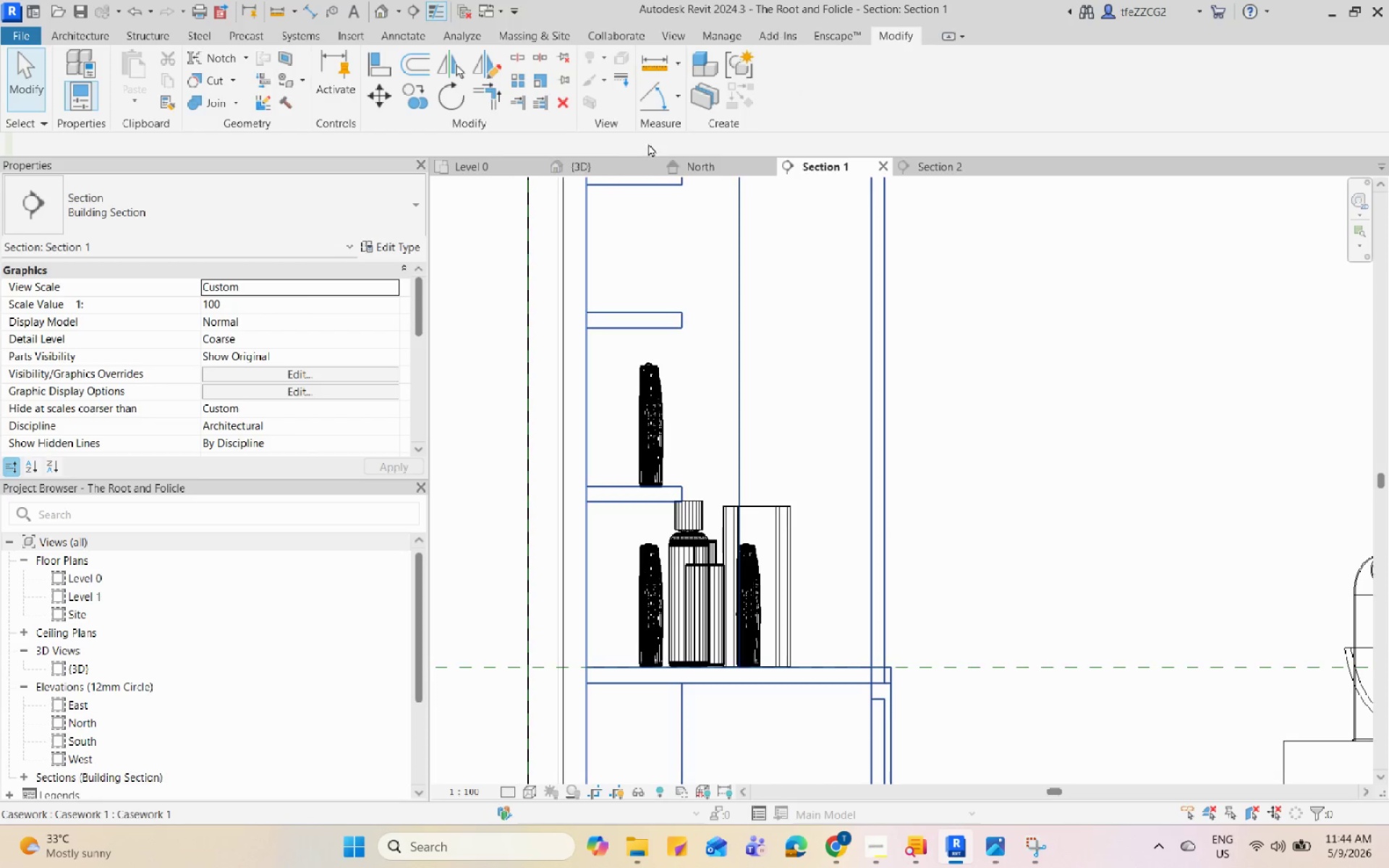 
left_click([601, 172])
 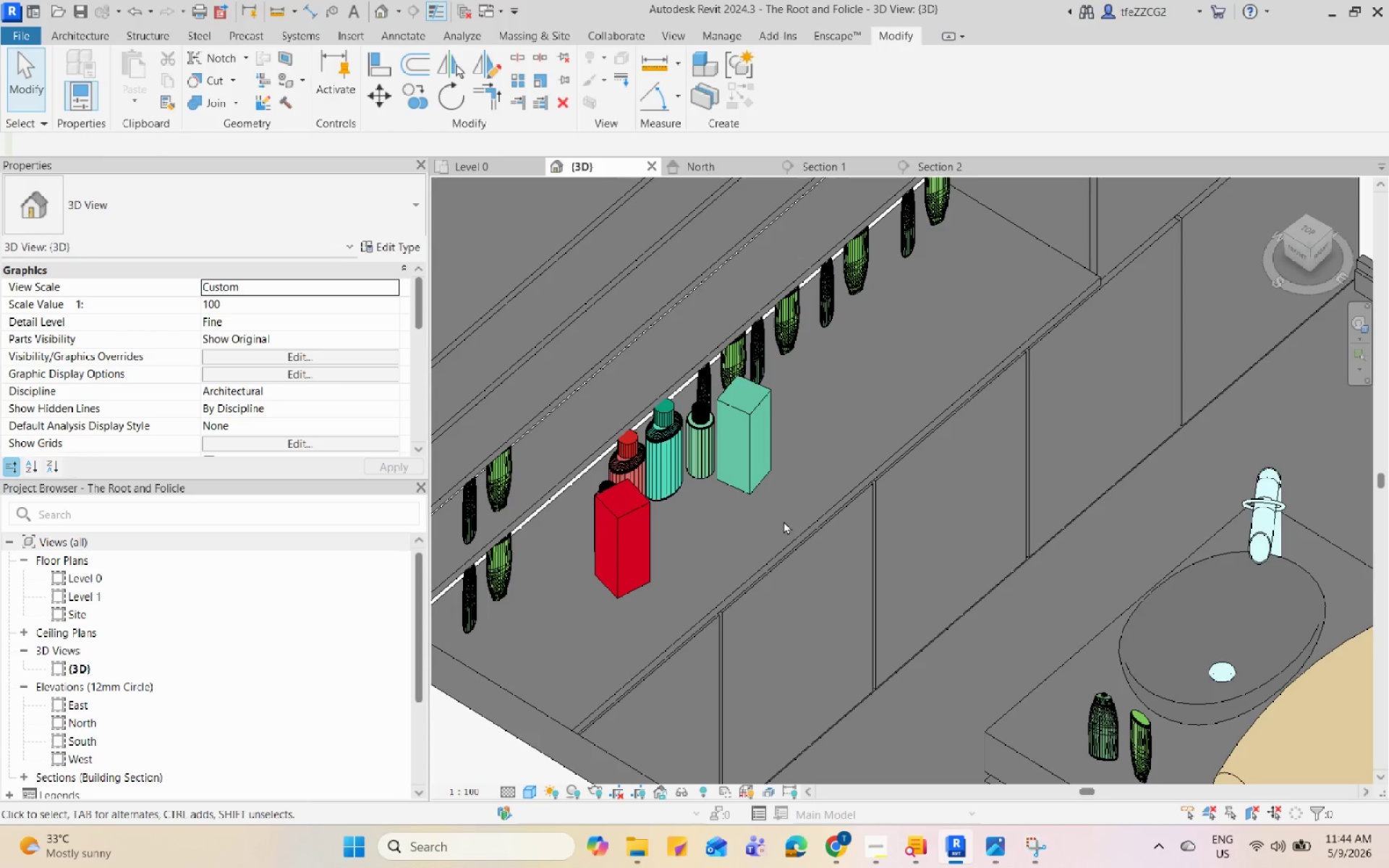 
hold_key(key=ShiftLeft, duration=0.83)
 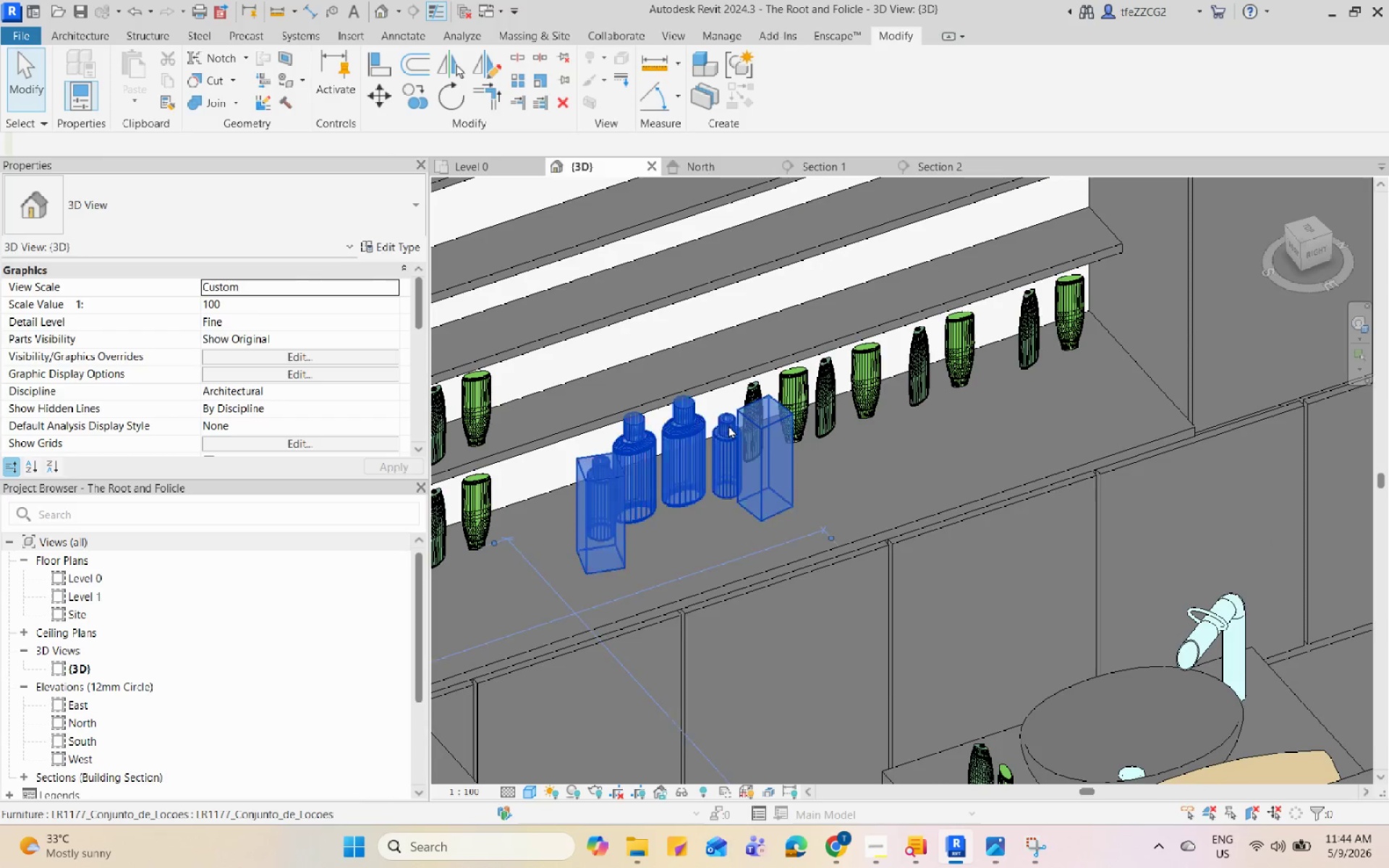 
left_click([729, 427])
 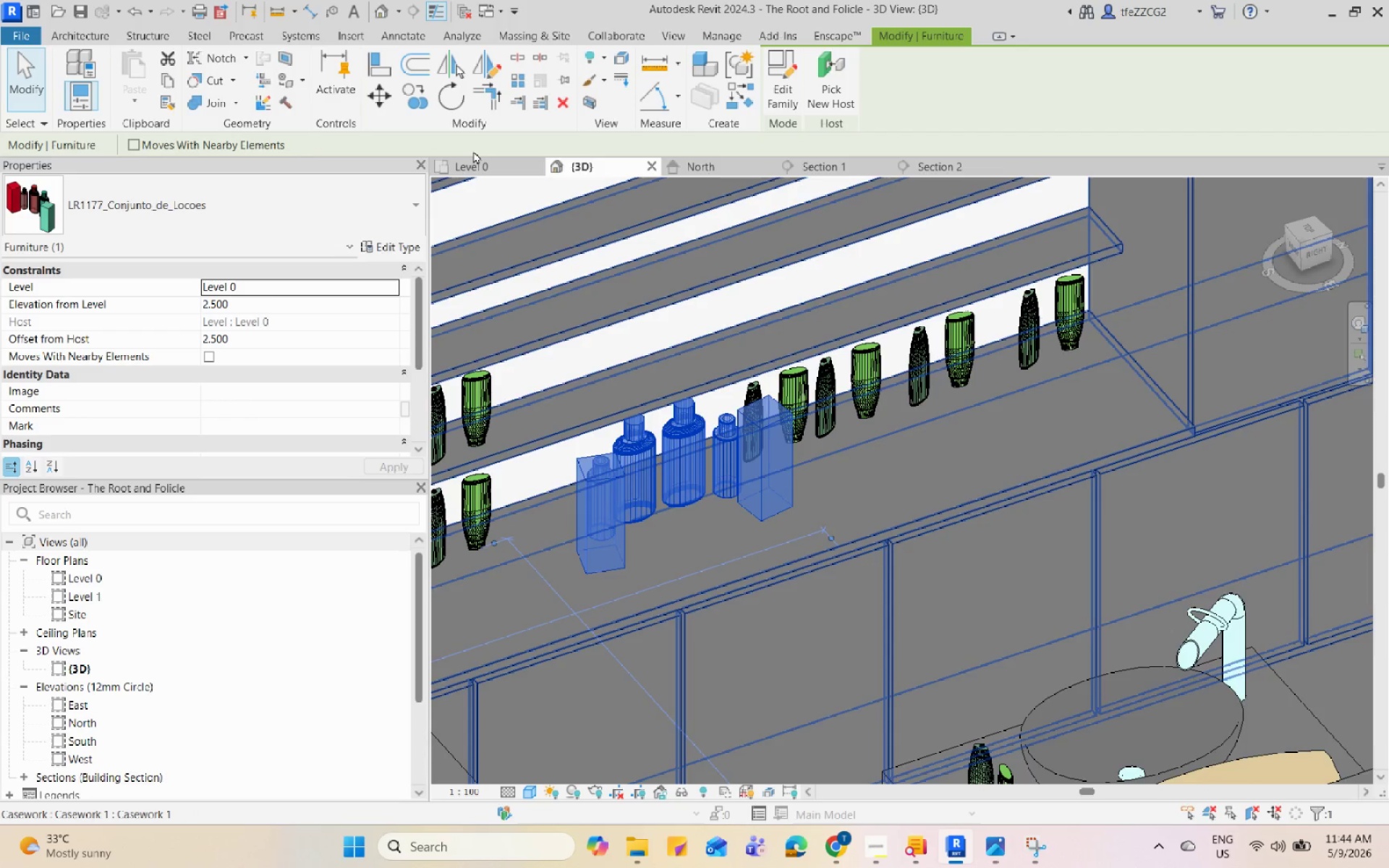 
scroll: coordinate [701, 443], scroll_direction: up, amount: 1.0
 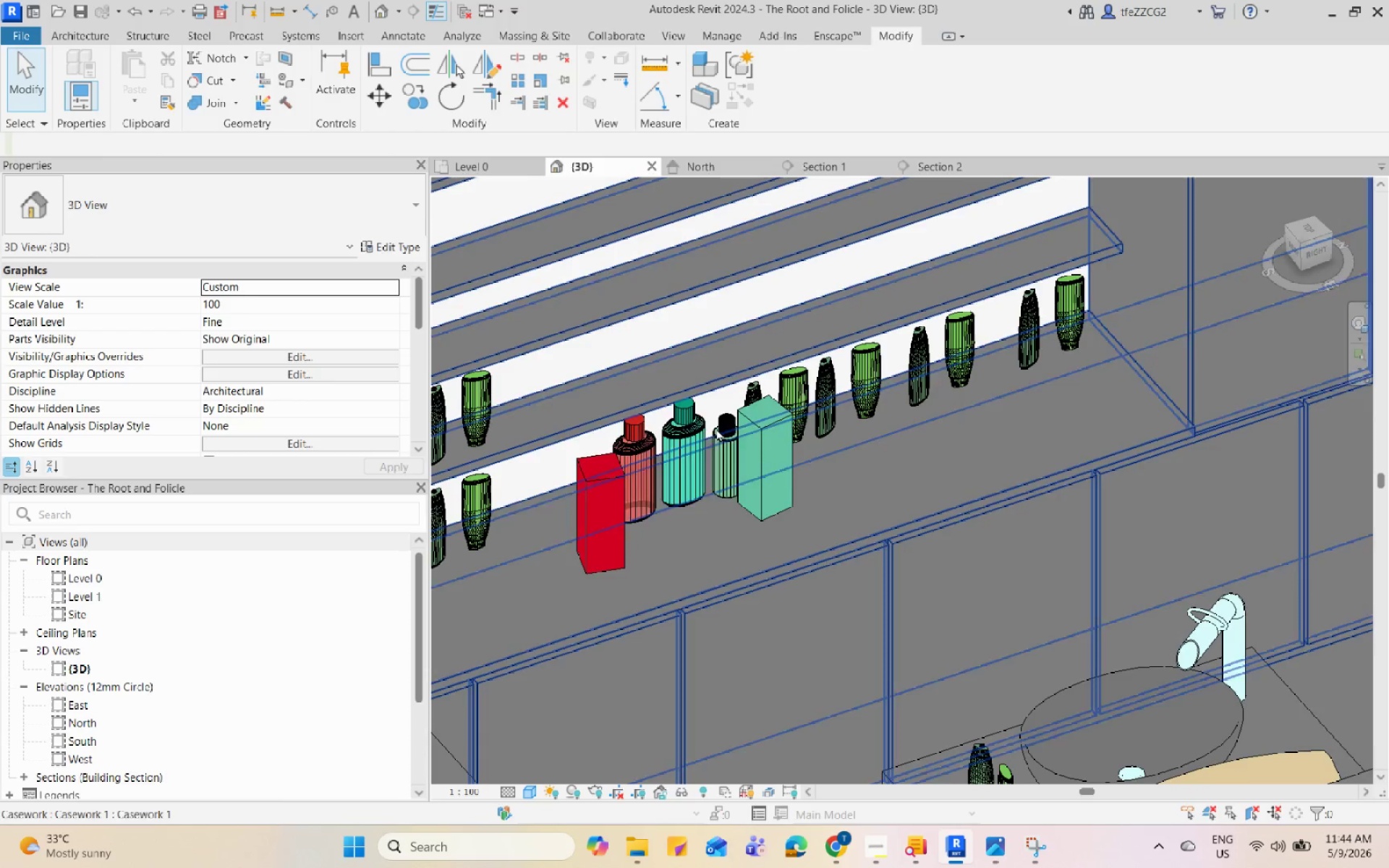 
left_click([482, 166])
 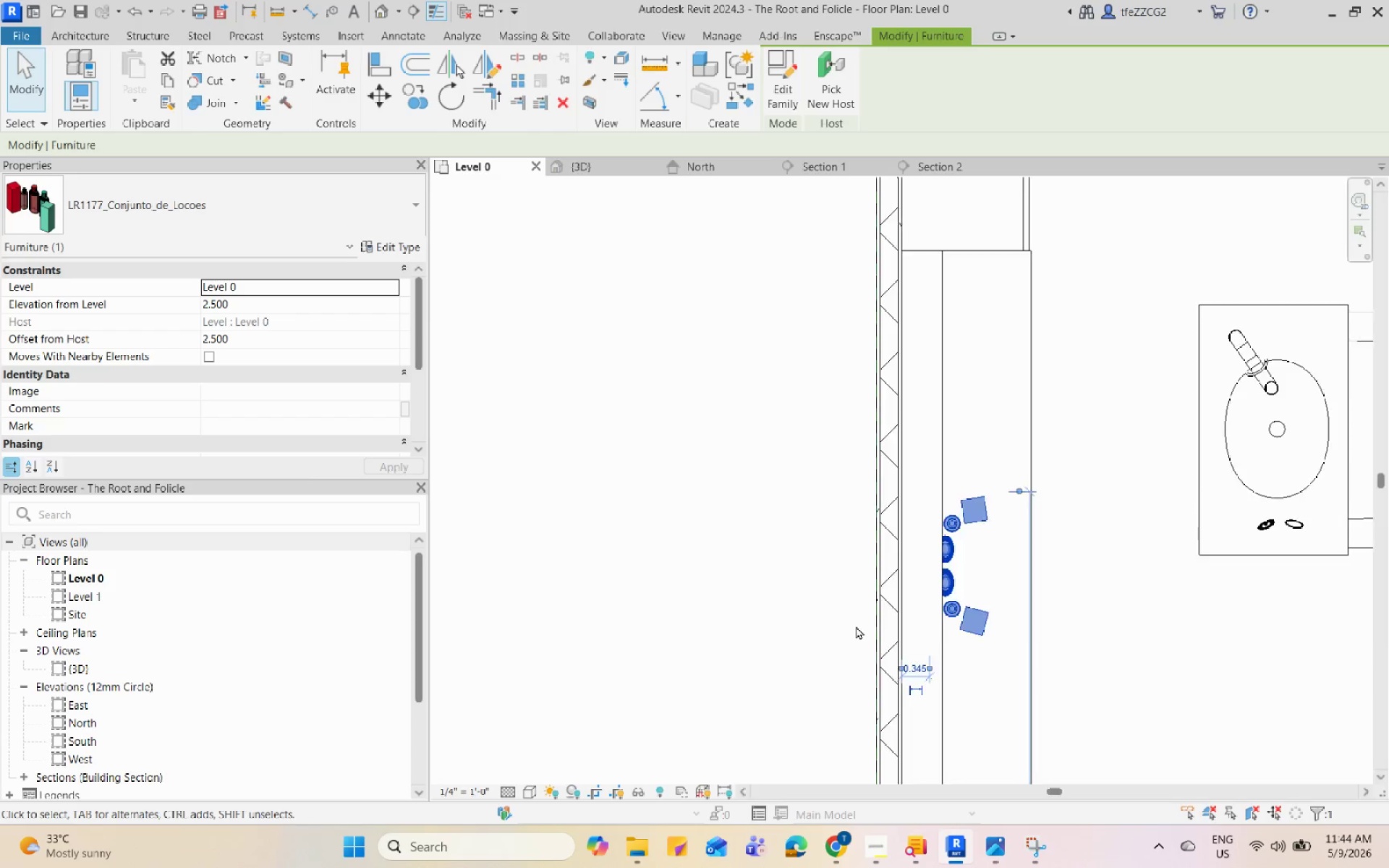 
left_click_drag(start_coordinate=[891, 555], to_coordinate=[932, 558])
 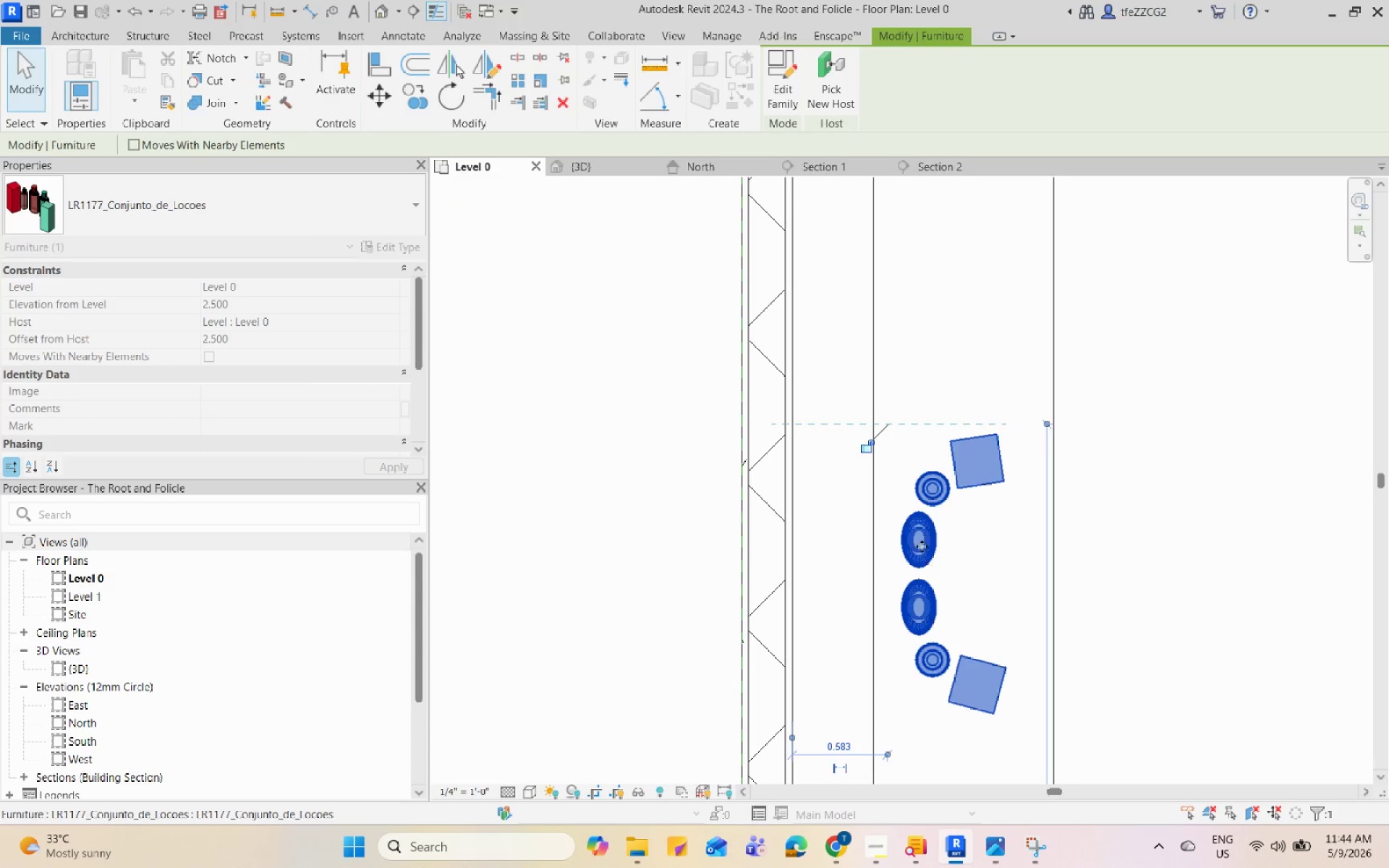 
scroll: coordinate [903, 577], scroll_direction: up, amount: 5.0
 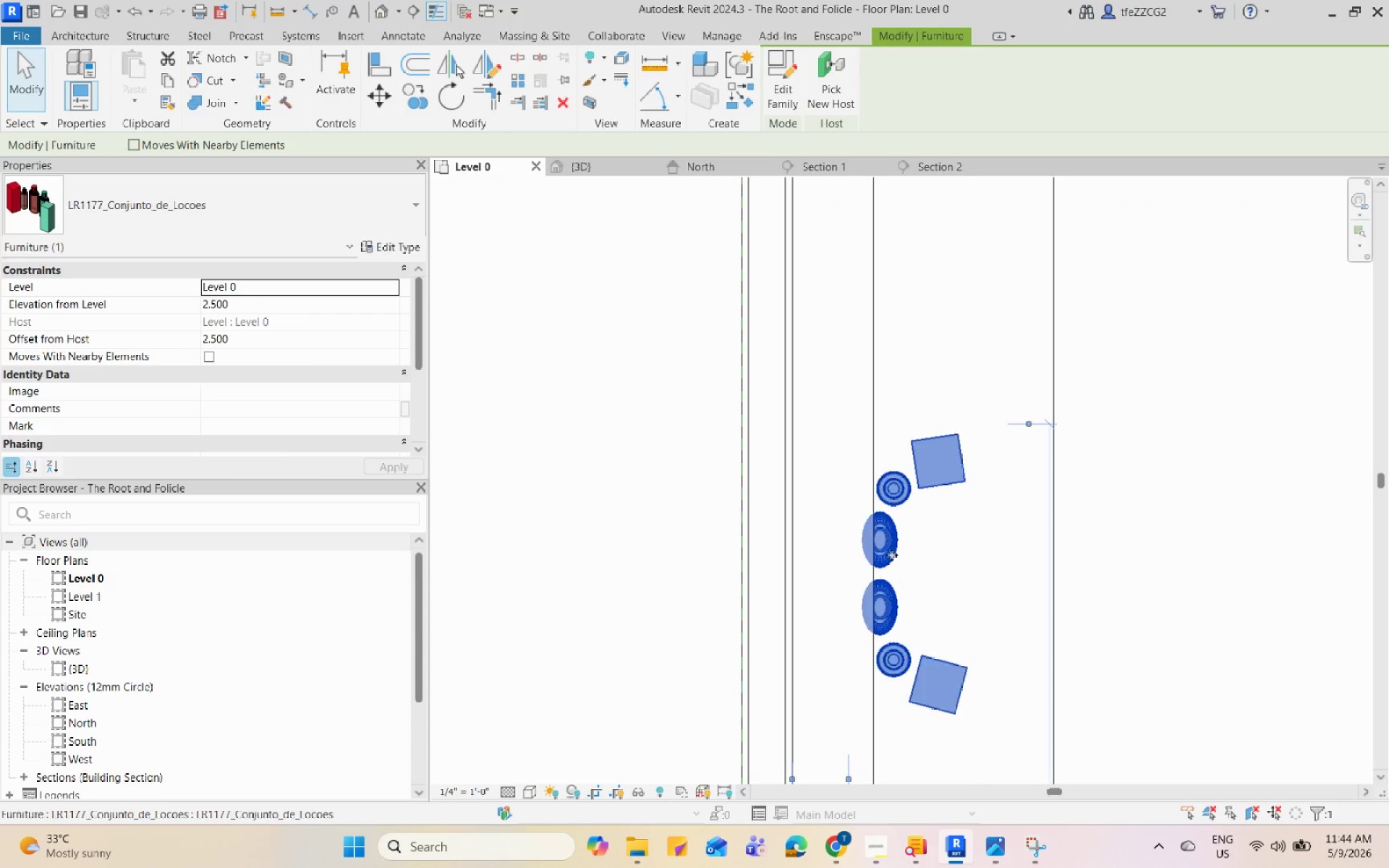 
key(Escape)
 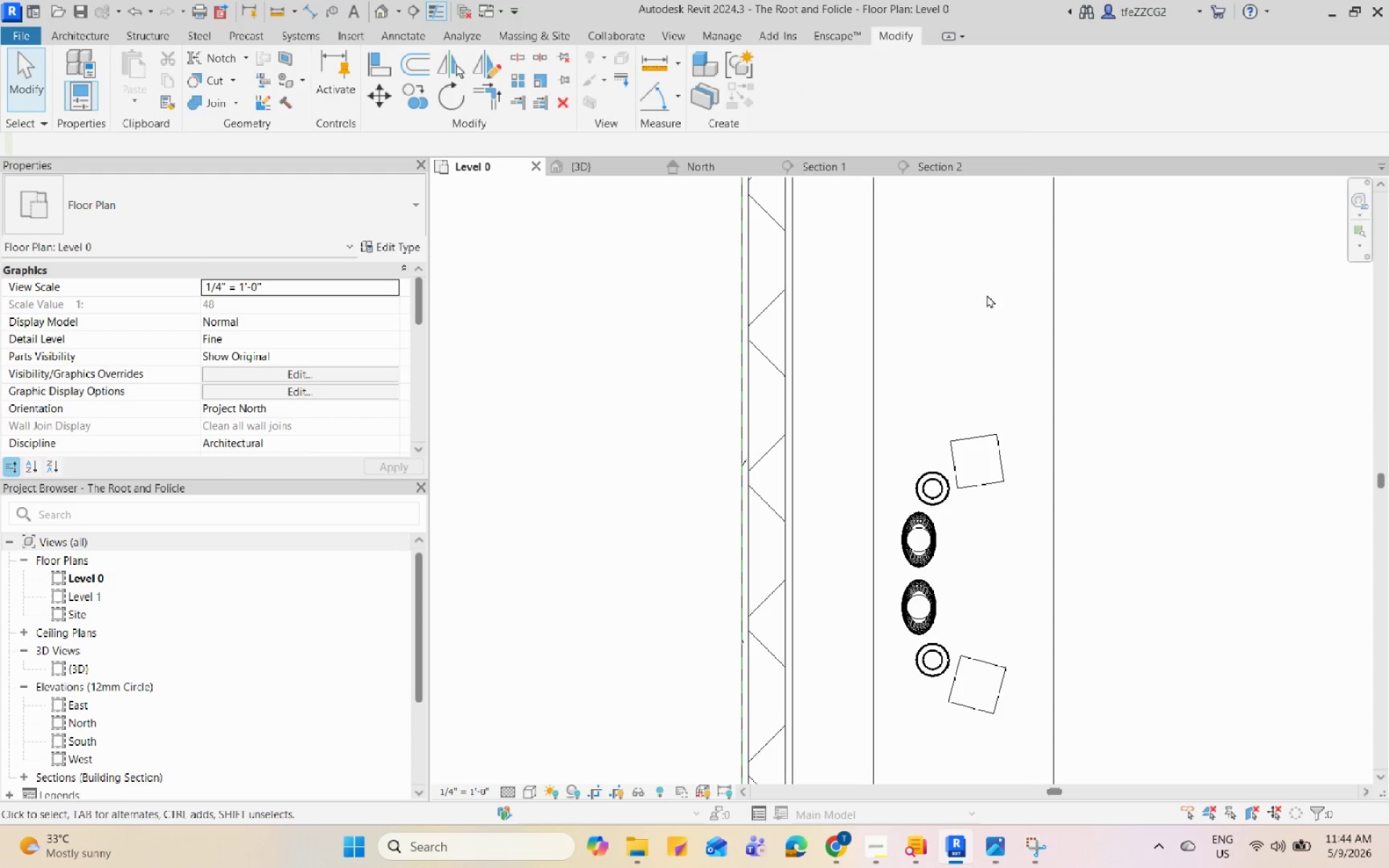 
scroll: coordinate [899, 360], scroll_direction: down, amount: 2.0
 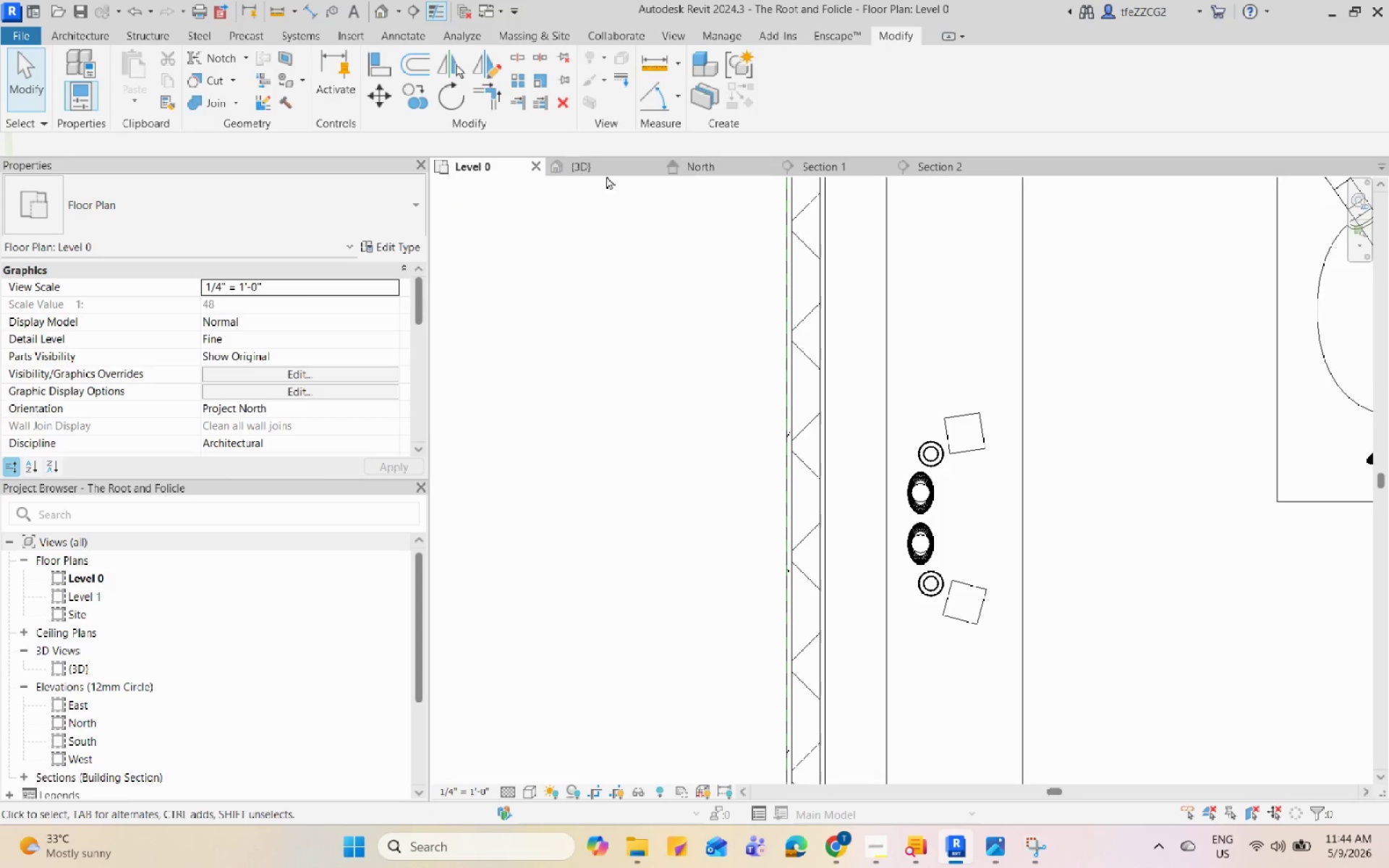 
left_click([583, 168])
 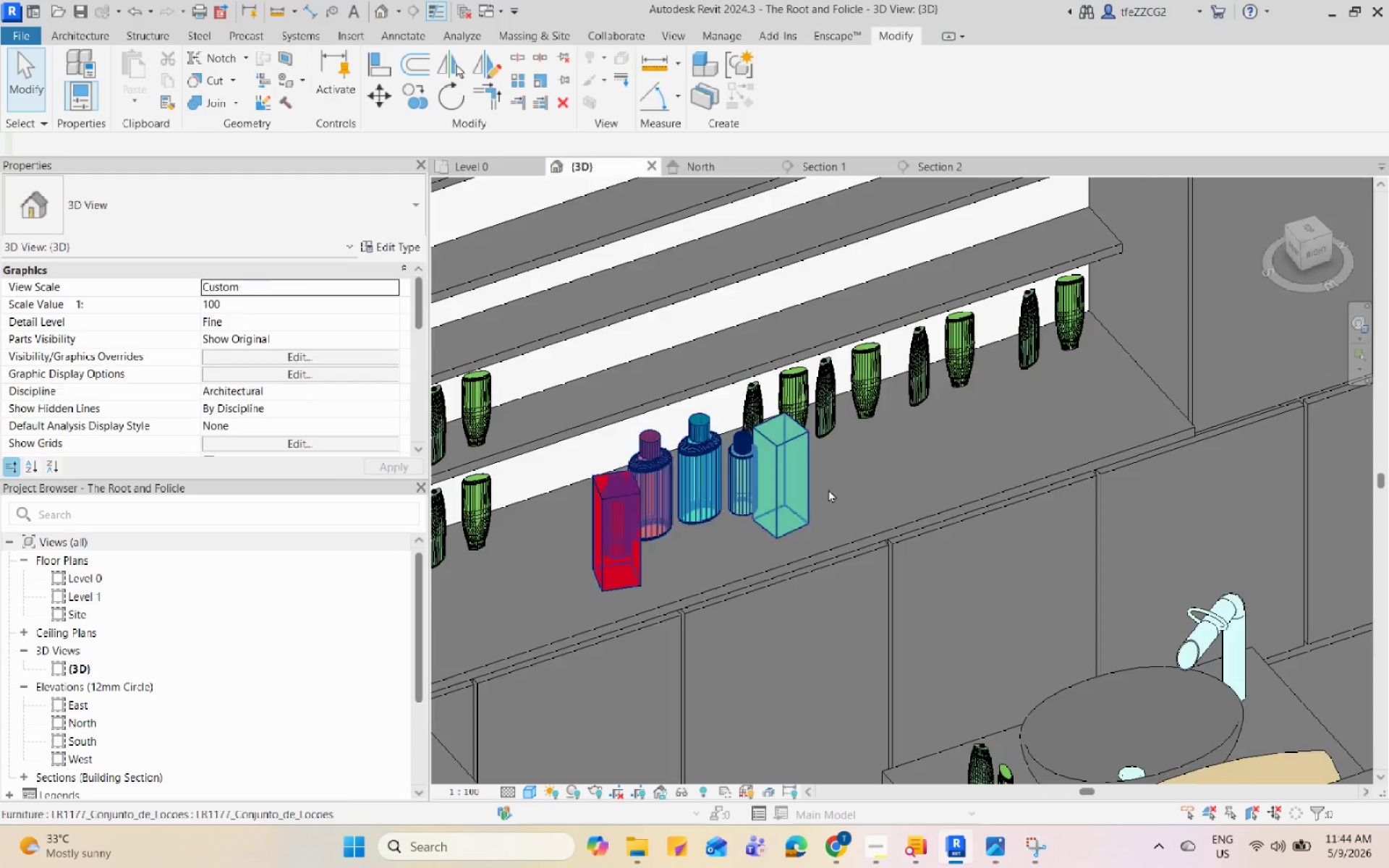 
scroll: coordinate [898, 540], scroll_direction: down, amount: 4.0
 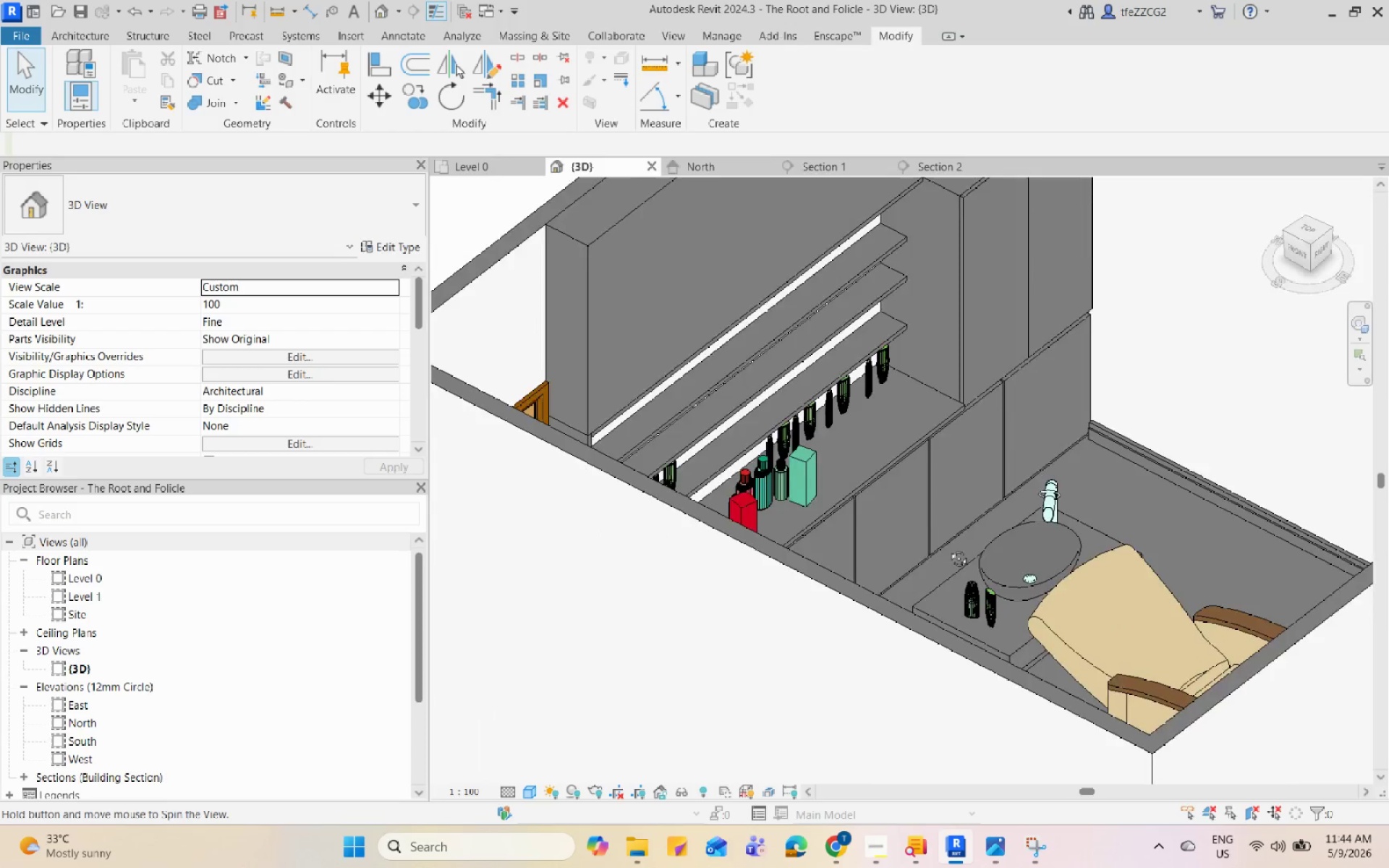 
hold_key(key=ShiftLeft, duration=0.72)
 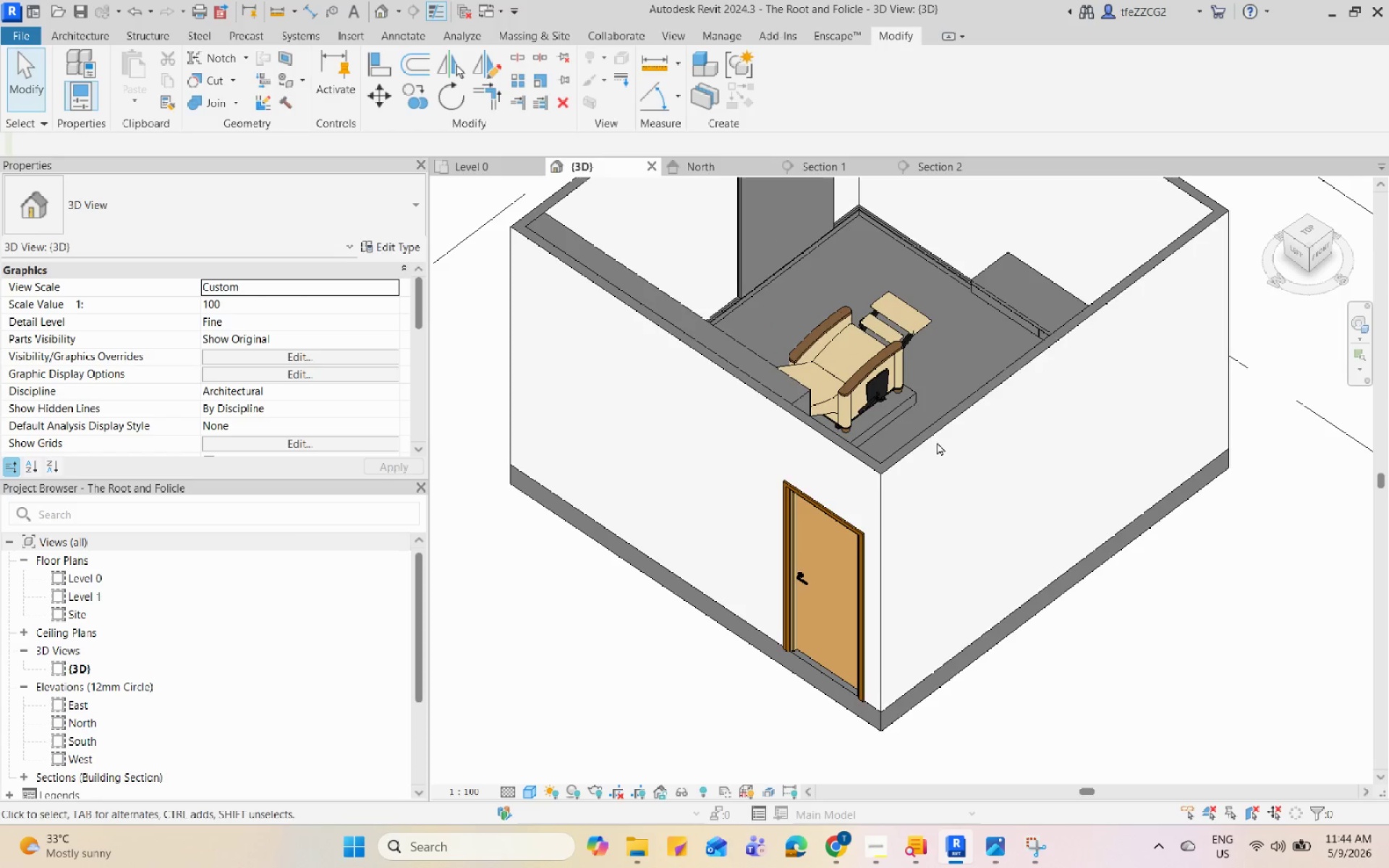 
scroll: coordinate [670, 492], scroll_direction: down, amount: 5.0
 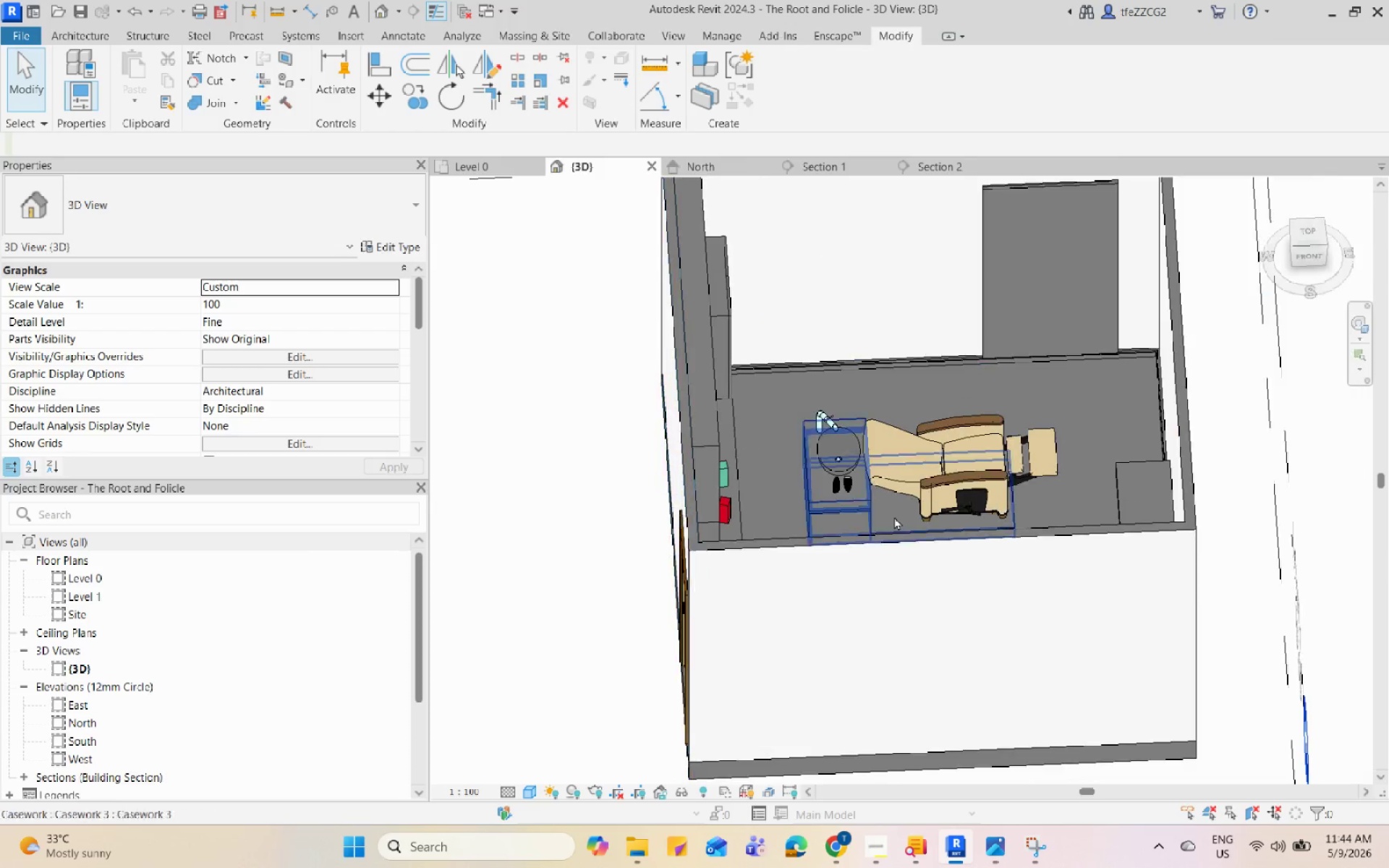 
mouse_move([908, 460])
 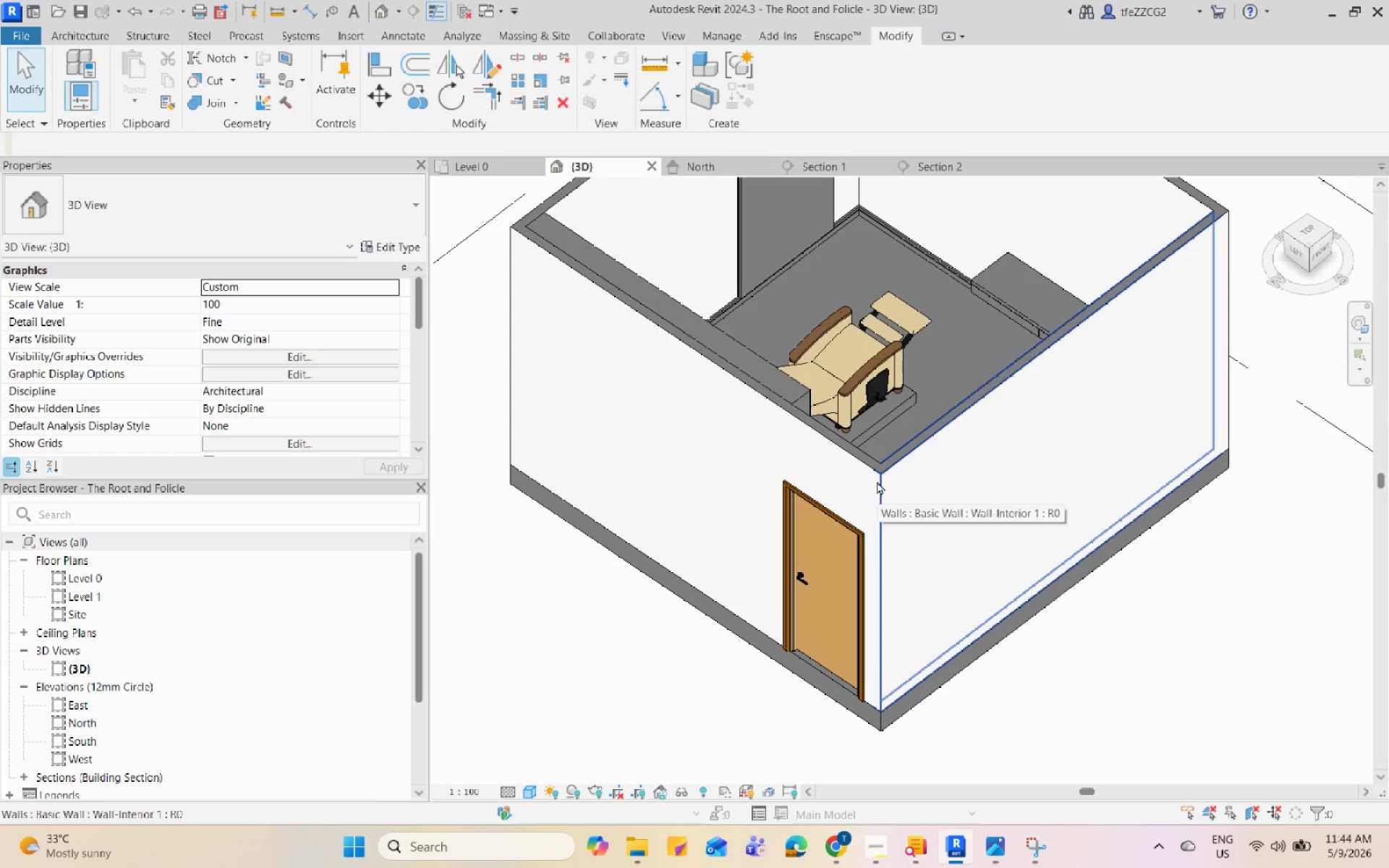 
hold_key(key=ShiftLeft, duration=1.45)
 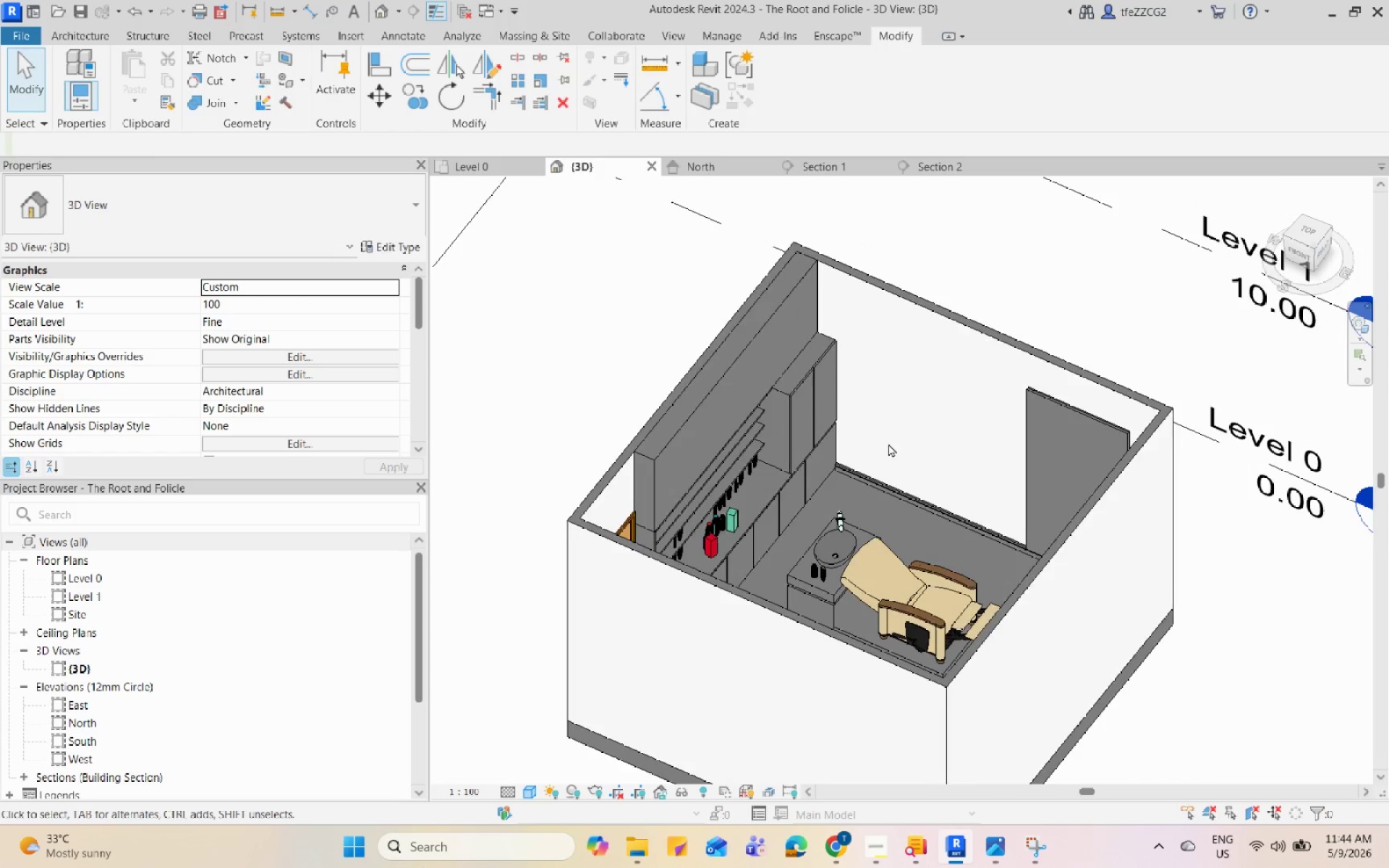 
scroll: coordinate [898, 438], scroll_direction: down, amount: 1.0
 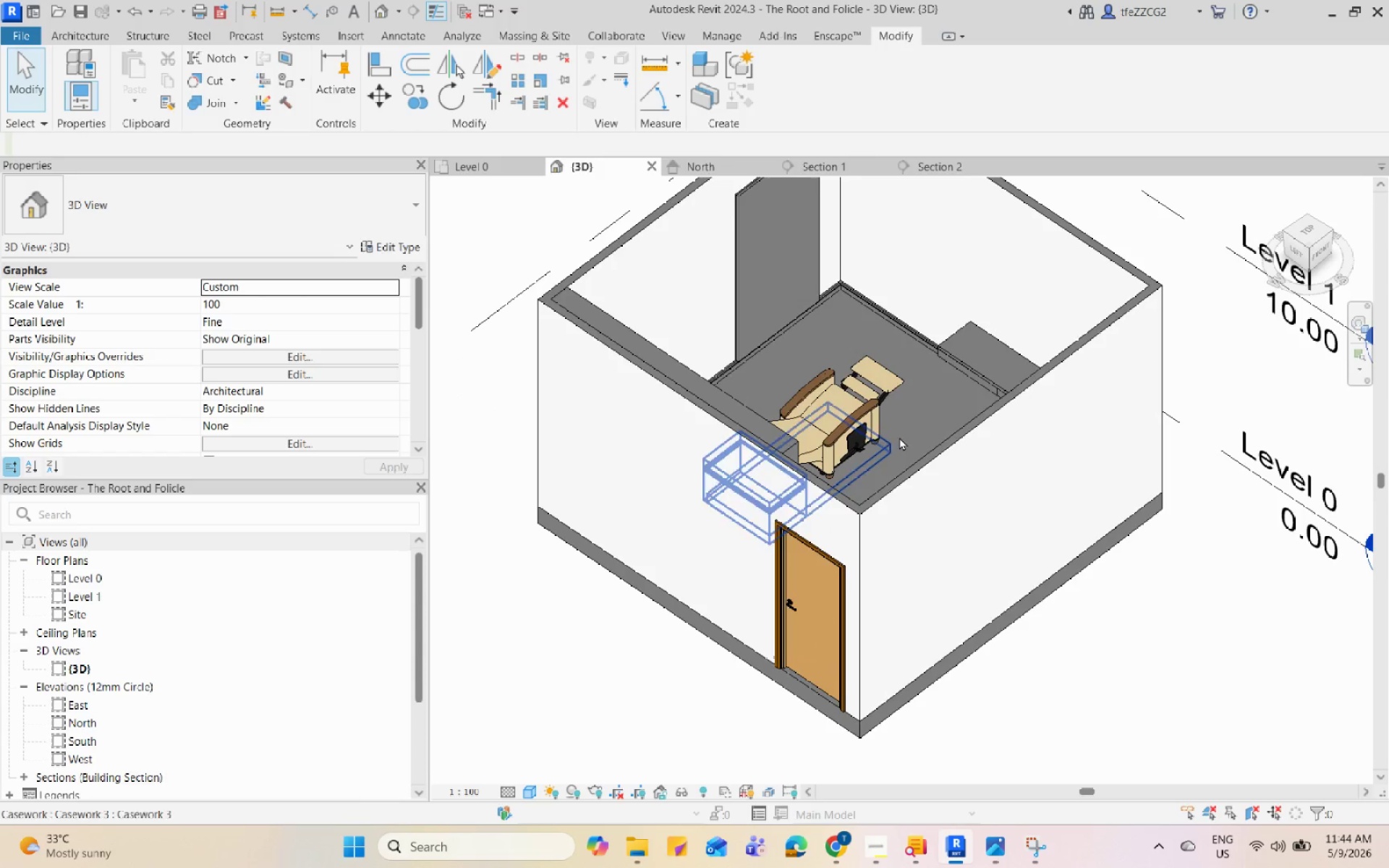 
scroll: coordinate [946, 443], scroll_direction: up, amount: 3.0
 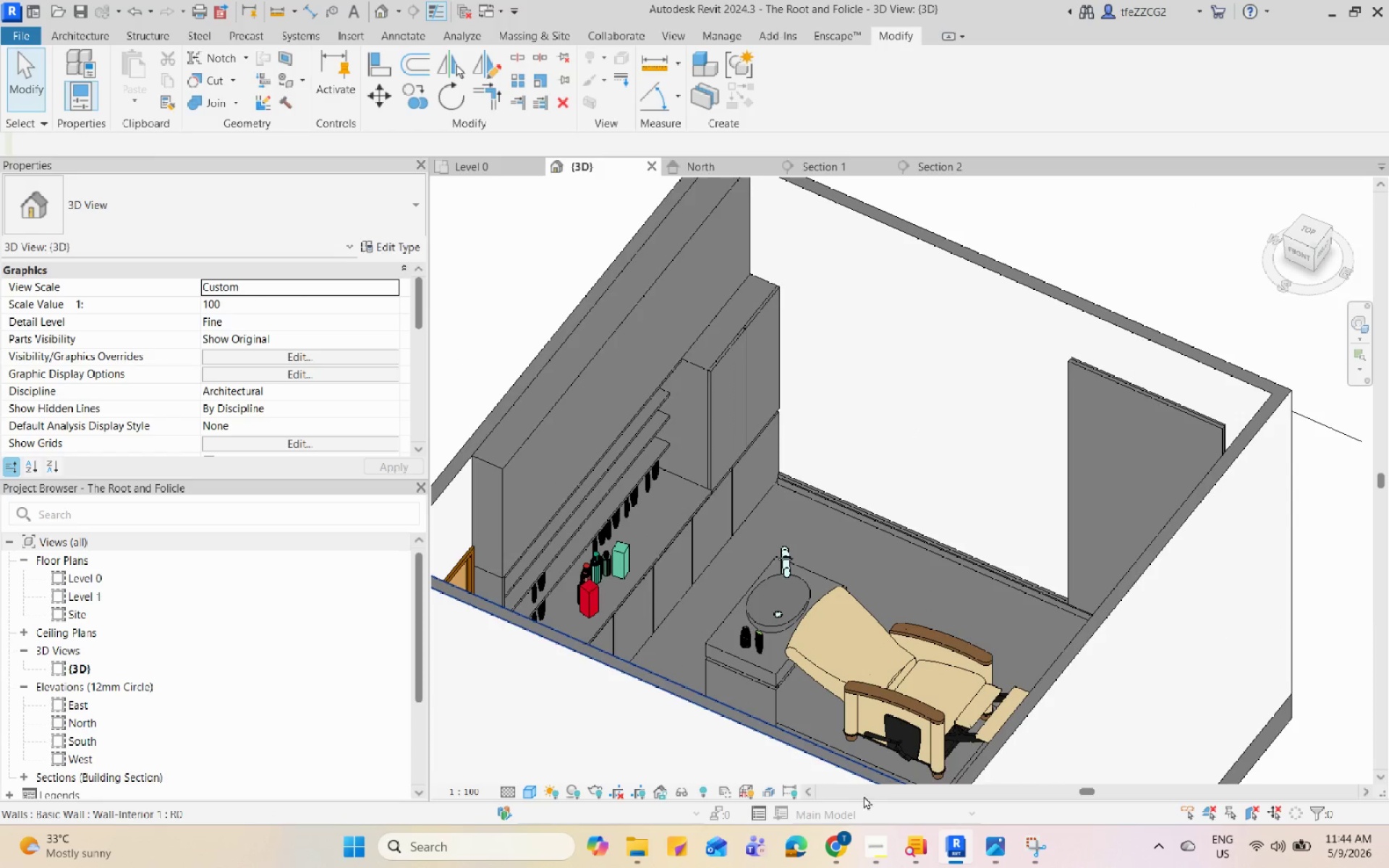 
left_click([836, 847])
 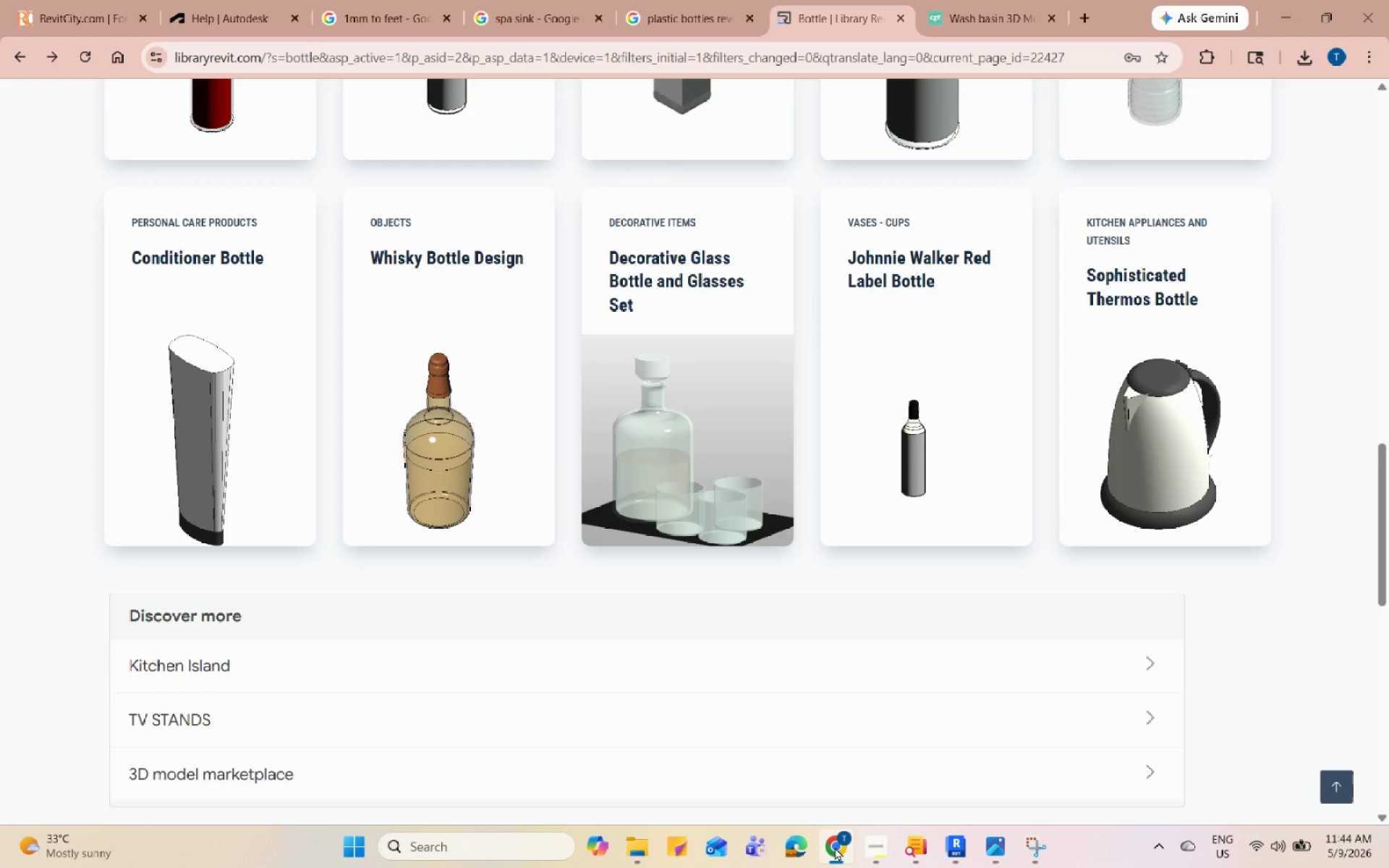 
left_click([835, 847])
 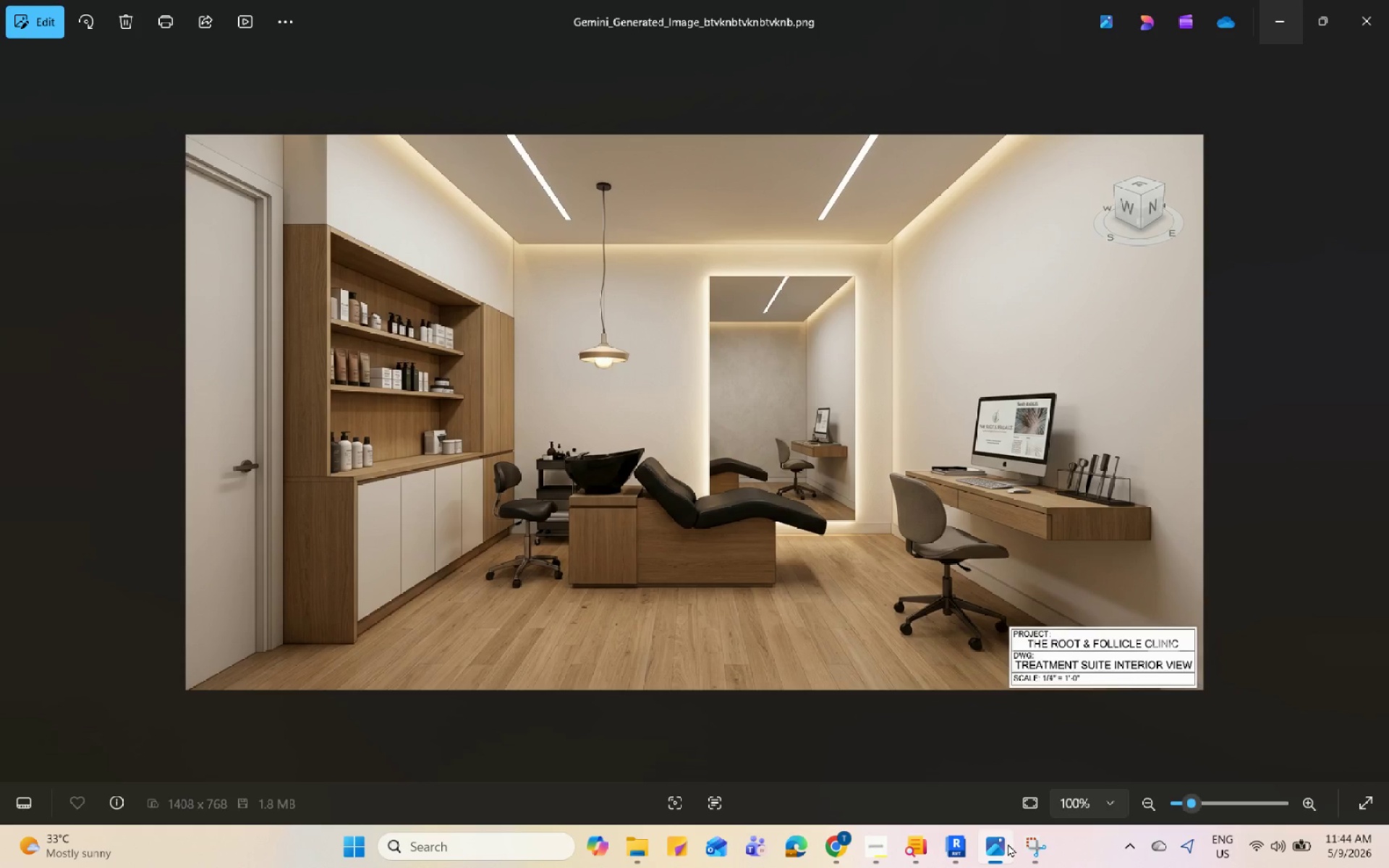 
left_click([1008, 843])
 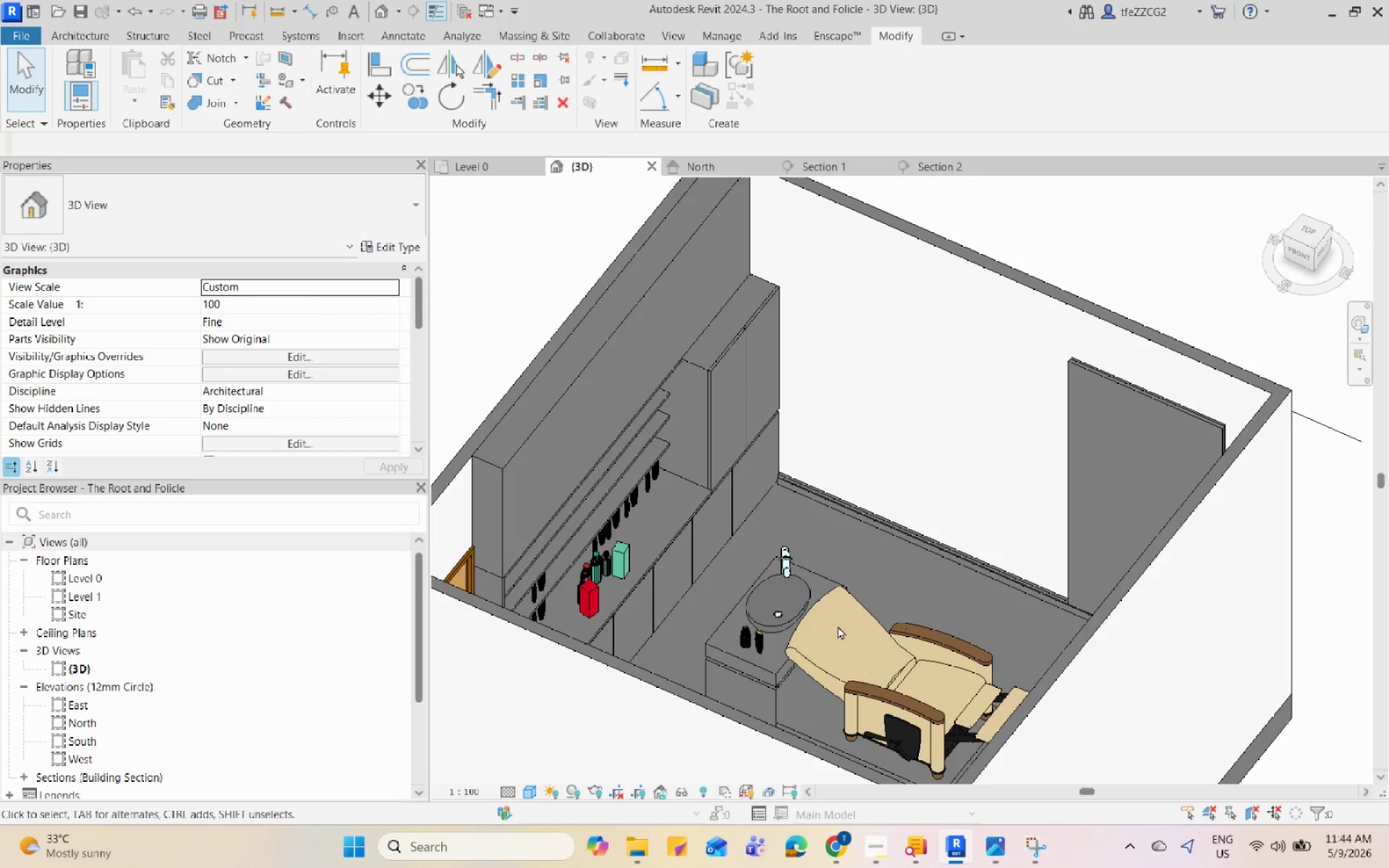 
hold_key(key=ShiftLeft, duration=1.11)
 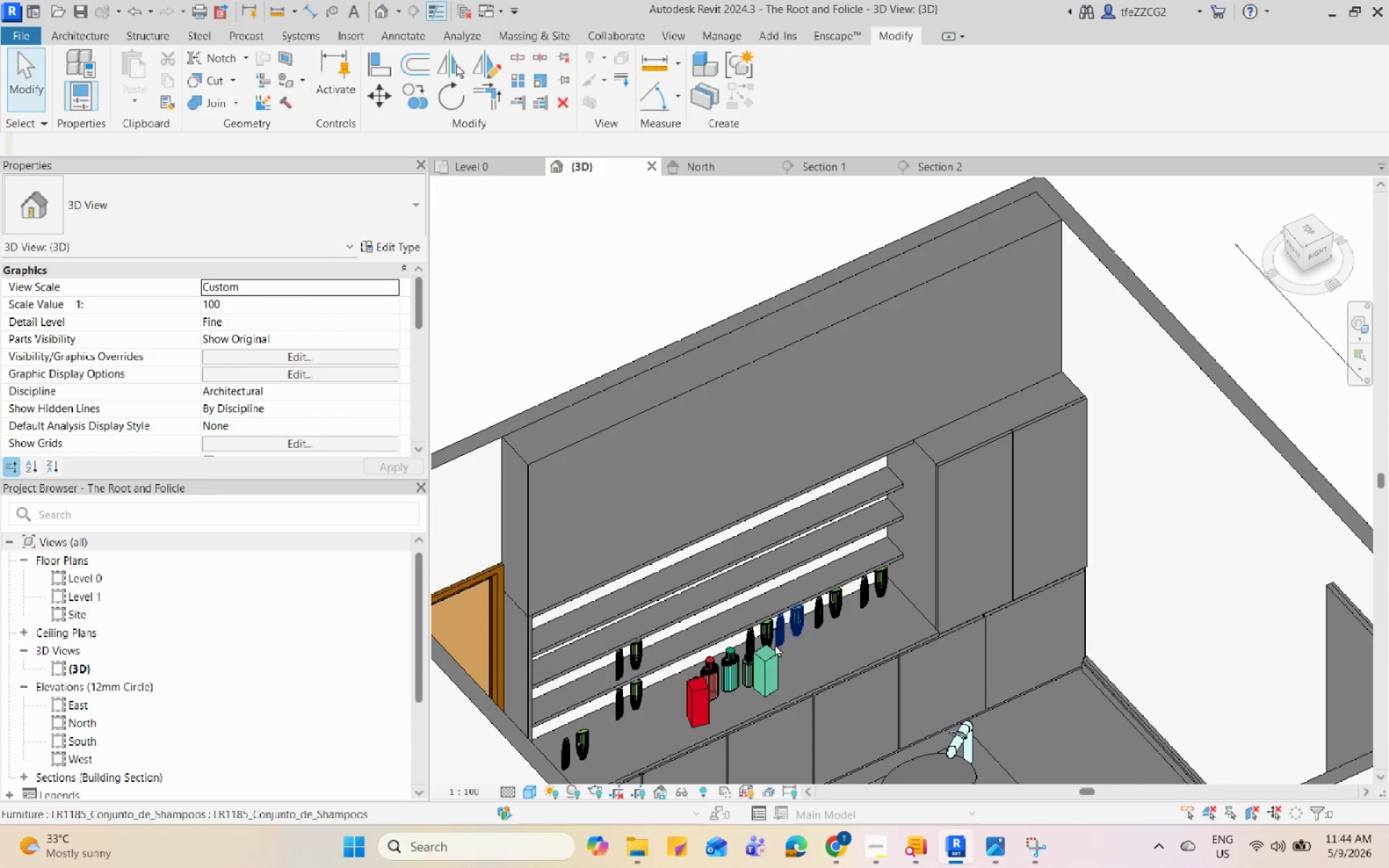 
scroll: coordinate [760, 650], scroll_direction: up, amount: 6.0
 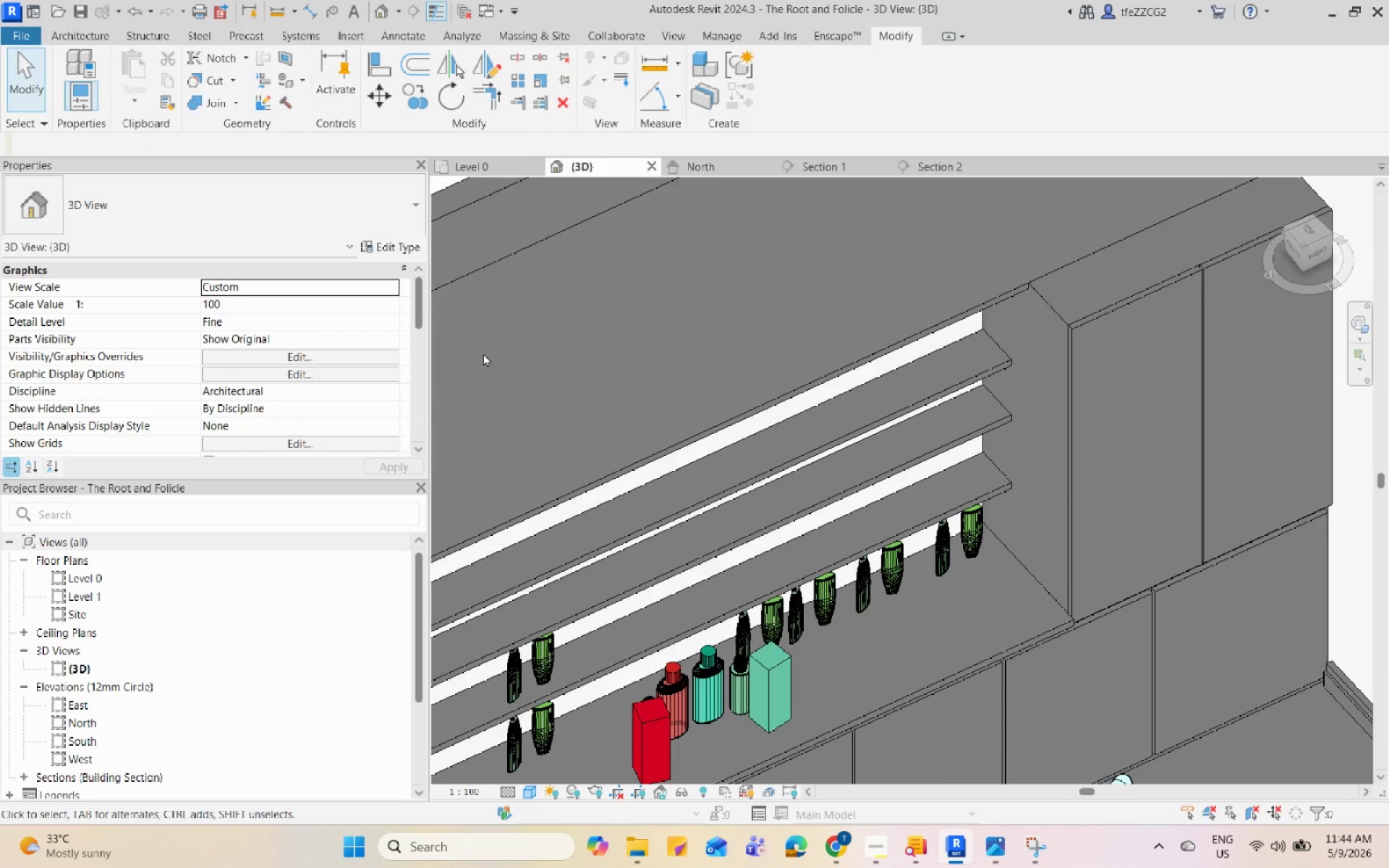 
left_click([803, 585])
 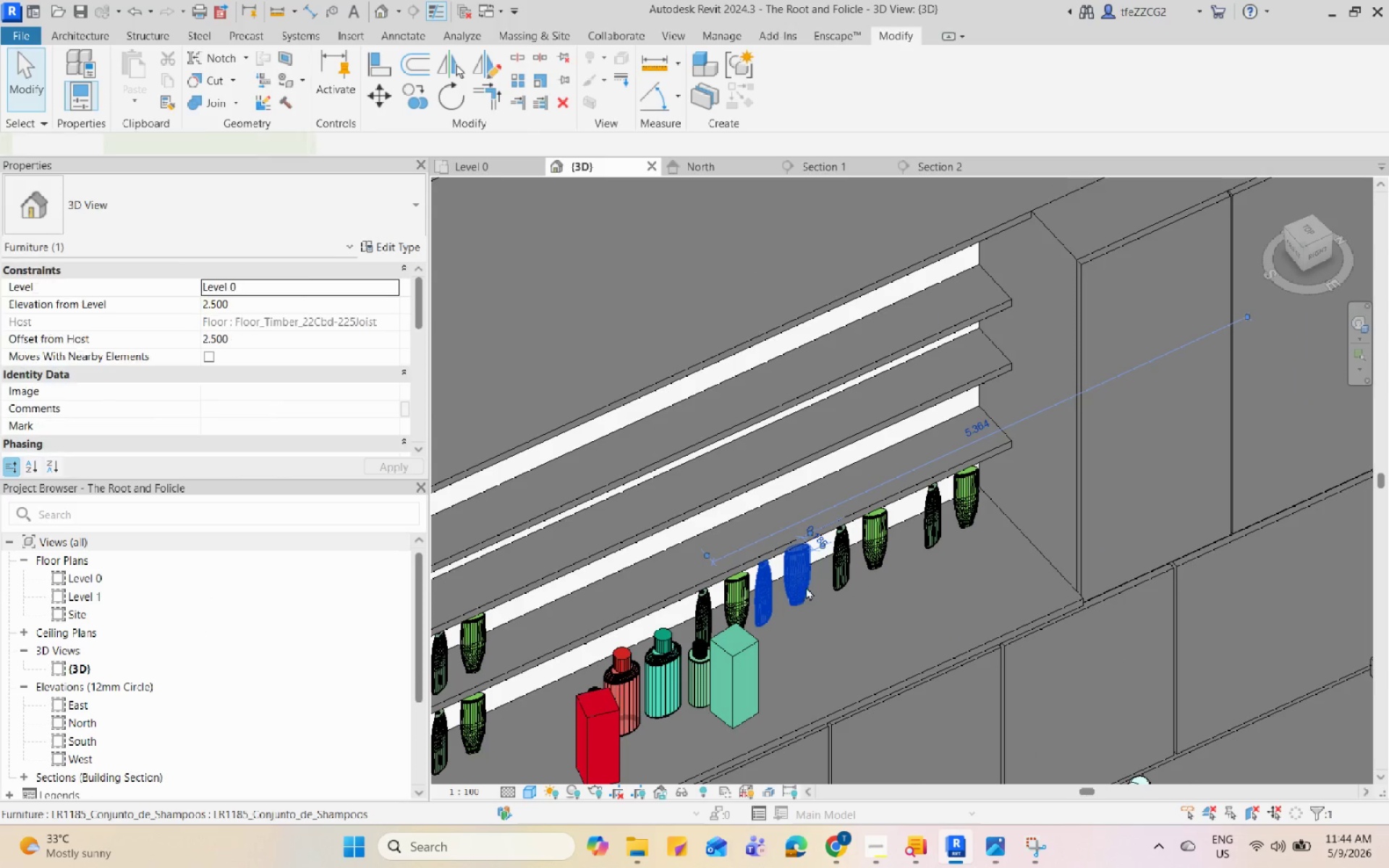 
scroll: coordinate [808, 592], scroll_direction: up, amount: 5.0
 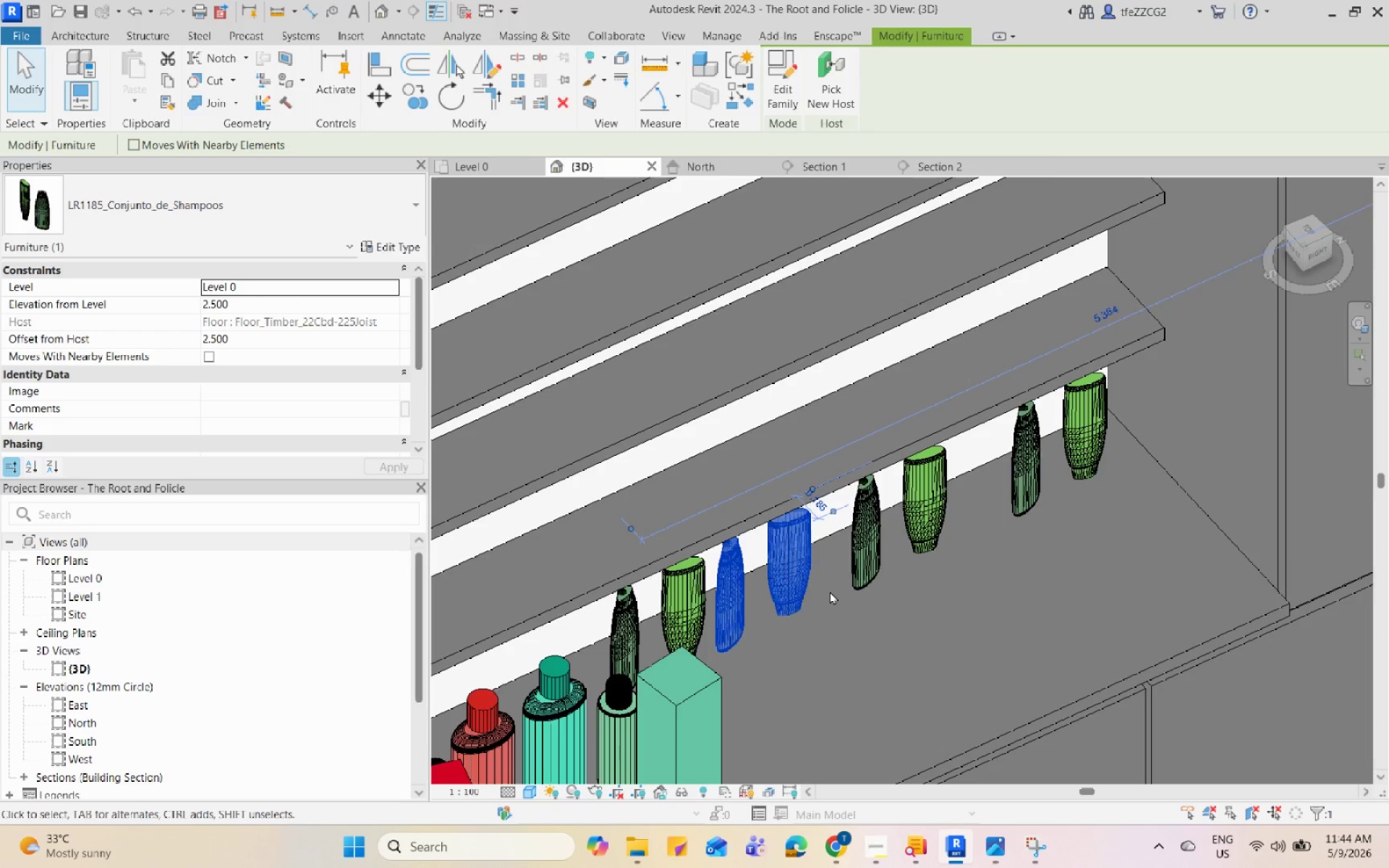 
scroll: coordinate [831, 591], scroll_direction: down, amount: 5.0
 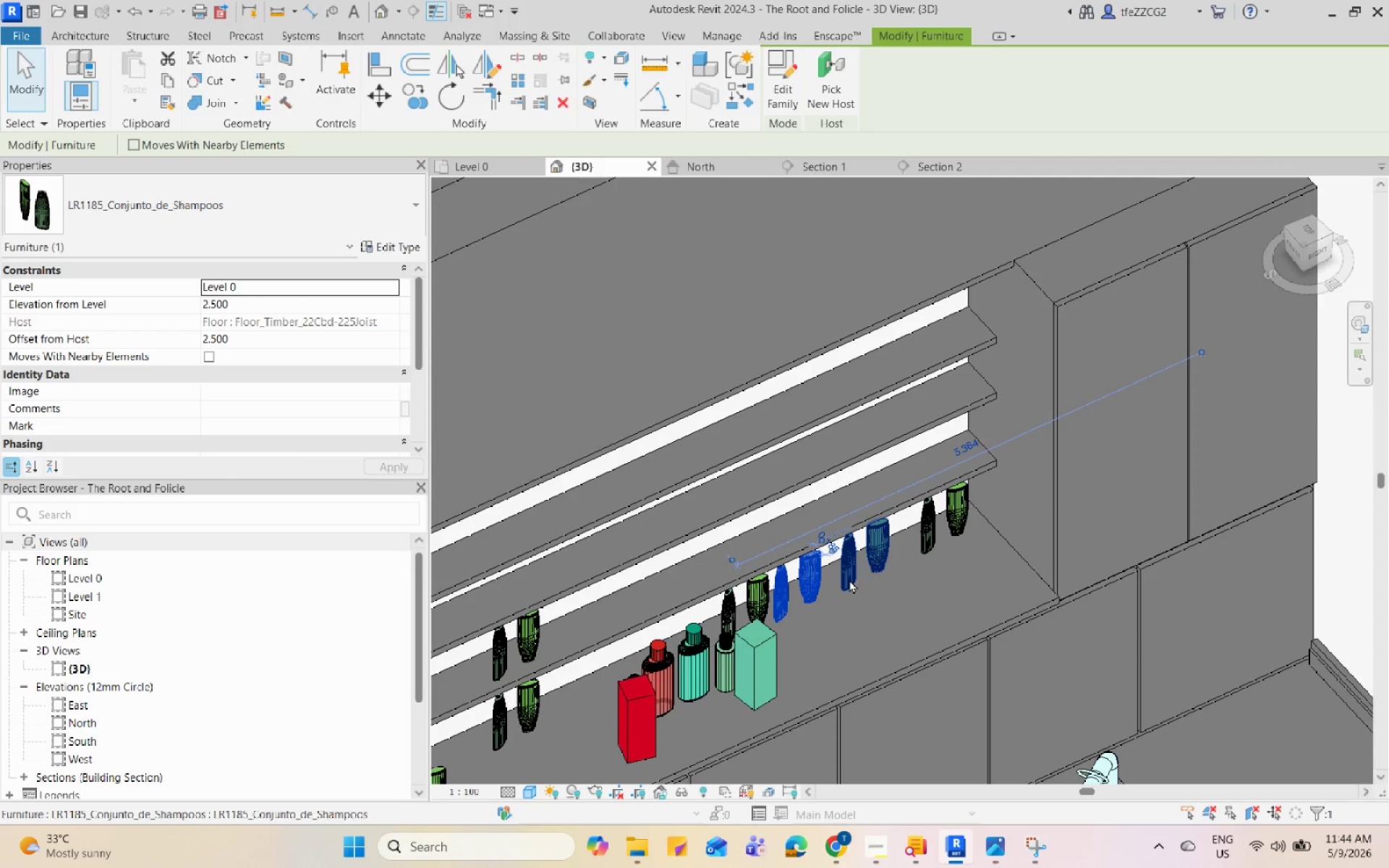 
hold_key(key=ShiftLeft, duration=0.48)
 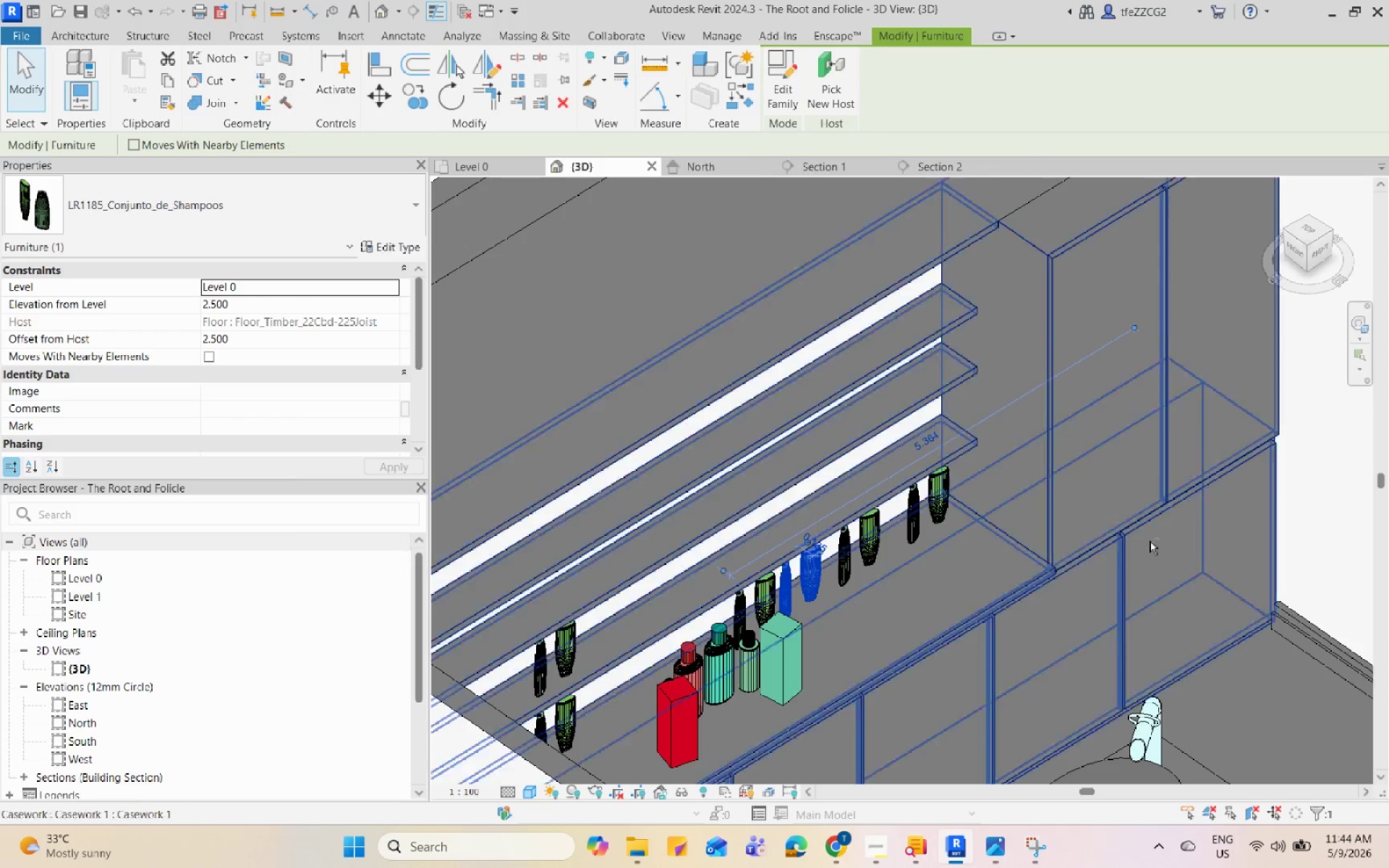 
left_click([1150, 541])
 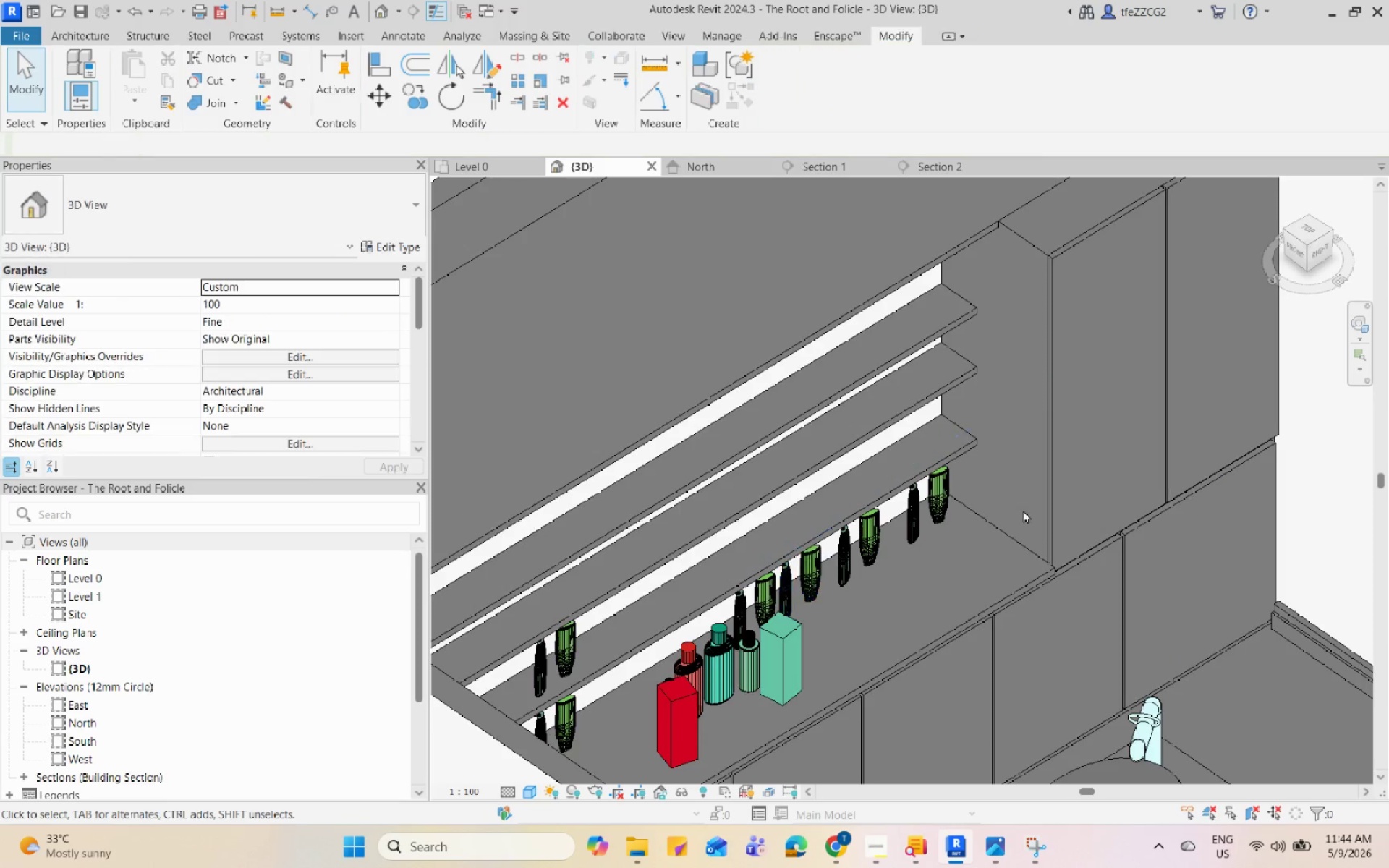 
hold_key(key=ShiftLeft, duration=0.64)
scroll: coordinate [694, 421], scroll_direction: down, amount: 5.0
 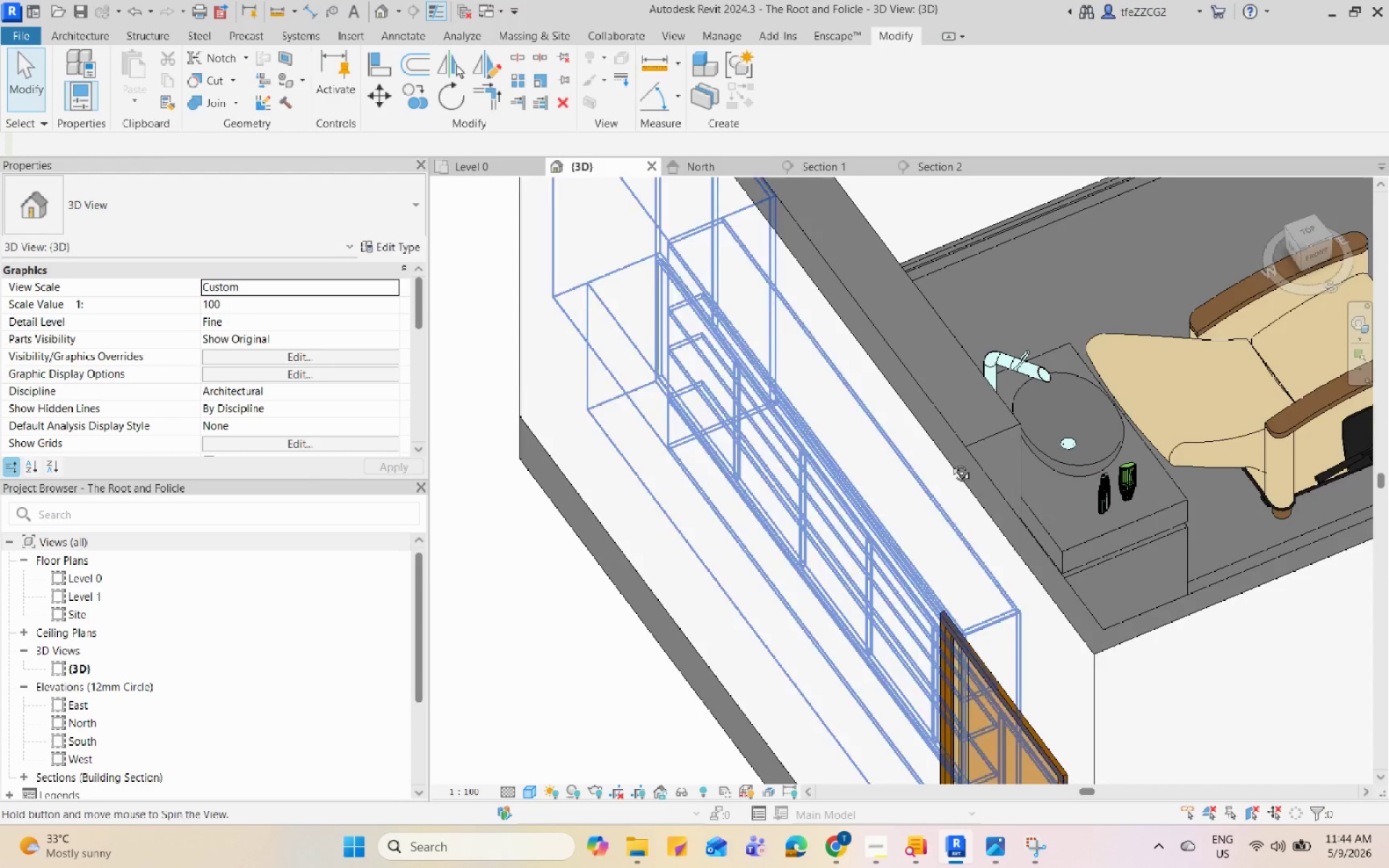 
hold_key(key=ShiftLeft, duration=0.83)
 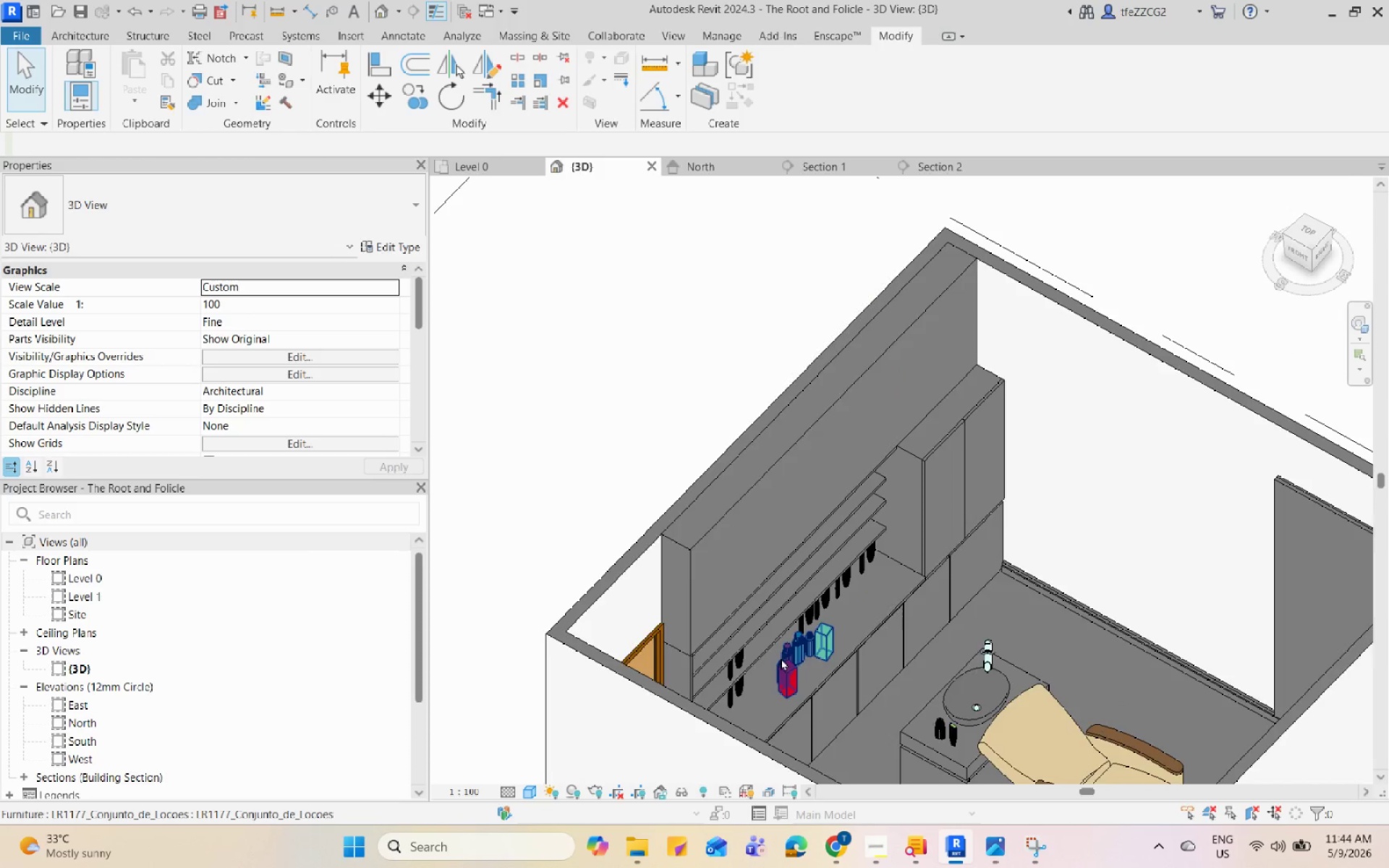 
scroll: coordinate [884, 682], scroll_direction: down, amount: 4.0
 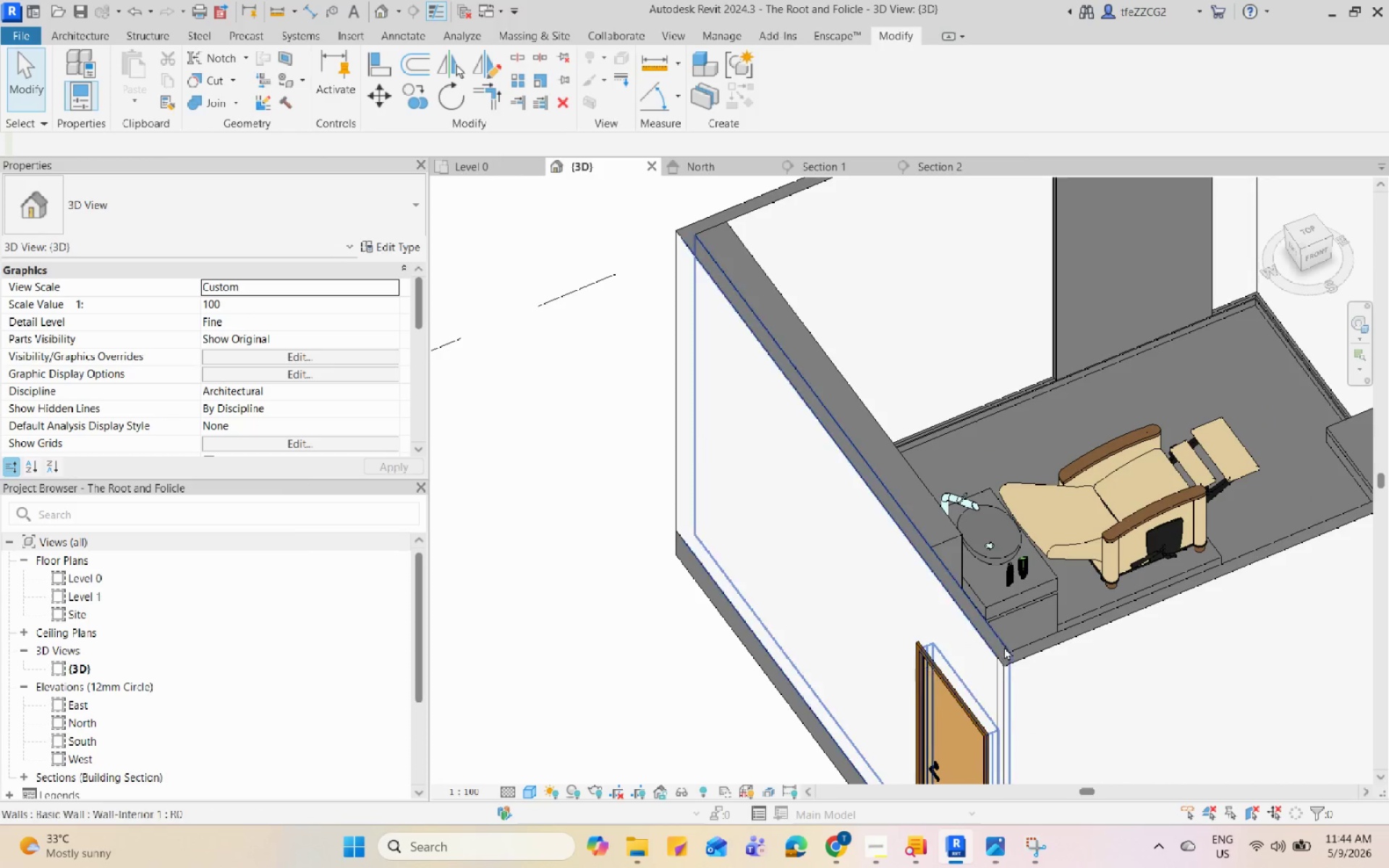 
scroll: coordinate [783, 659], scroll_direction: up, amount: 3.0
 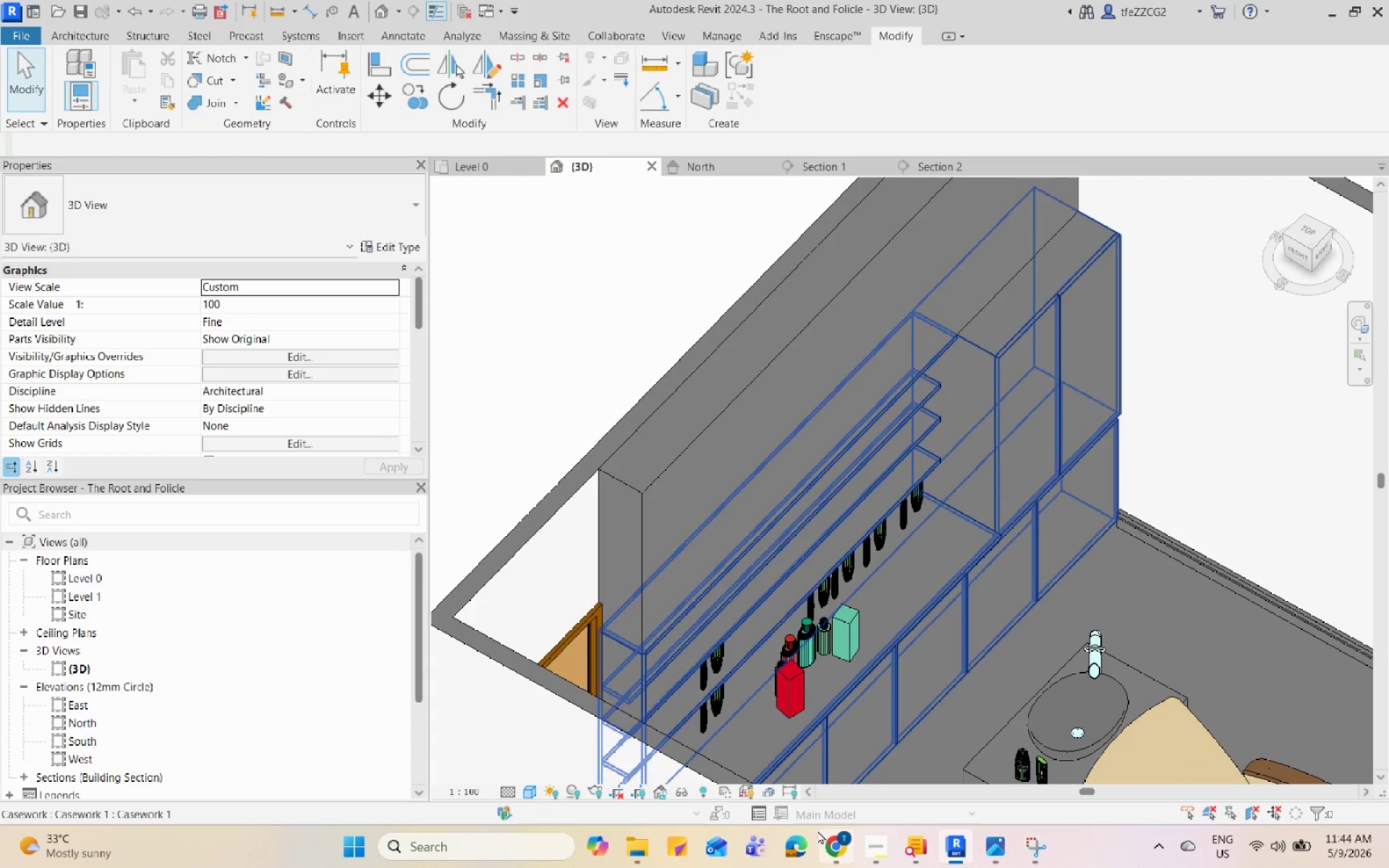 
left_click([828, 838])
 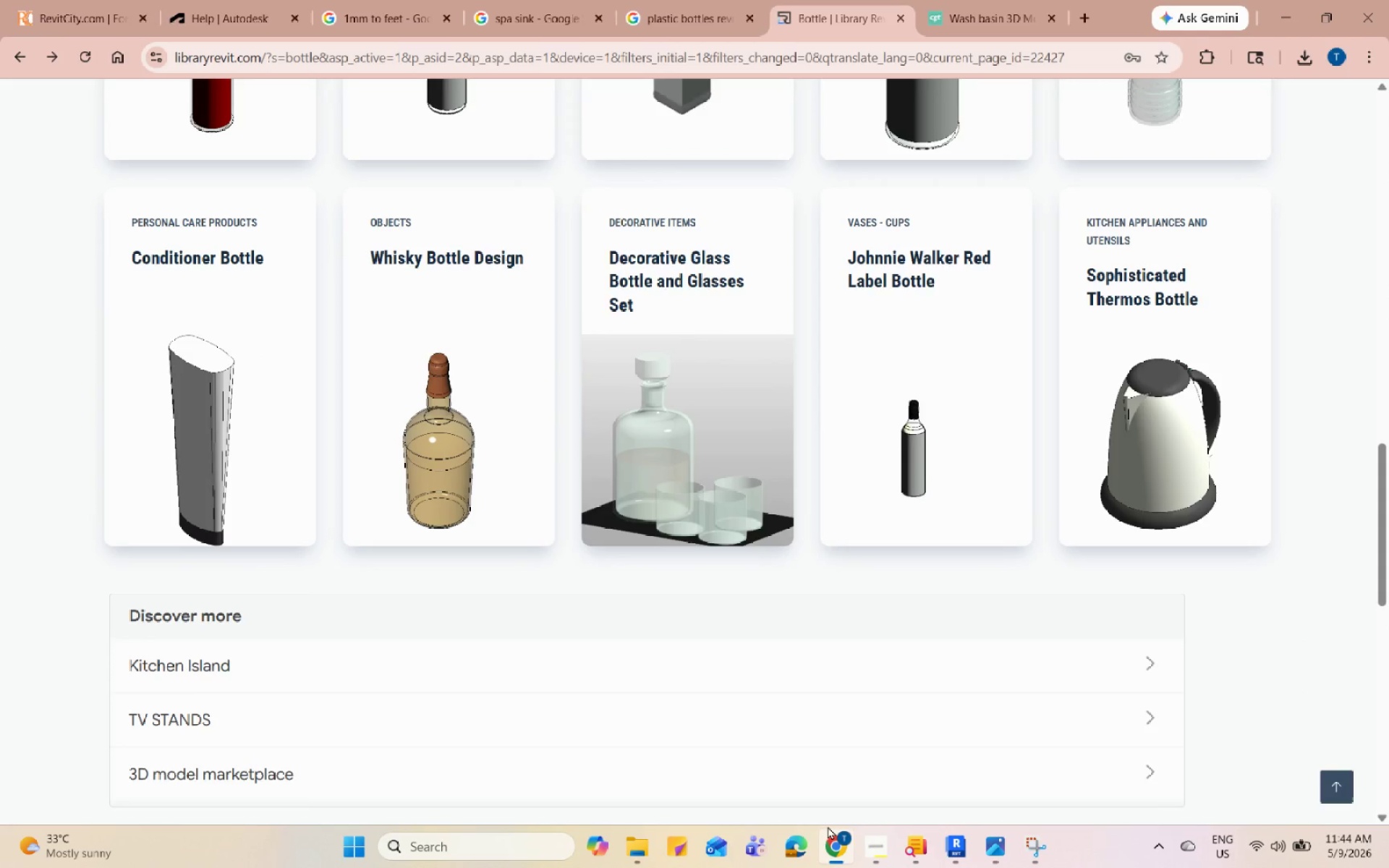 
scroll: coordinate [678, 299], scroll_direction: up, amount: 18.0
 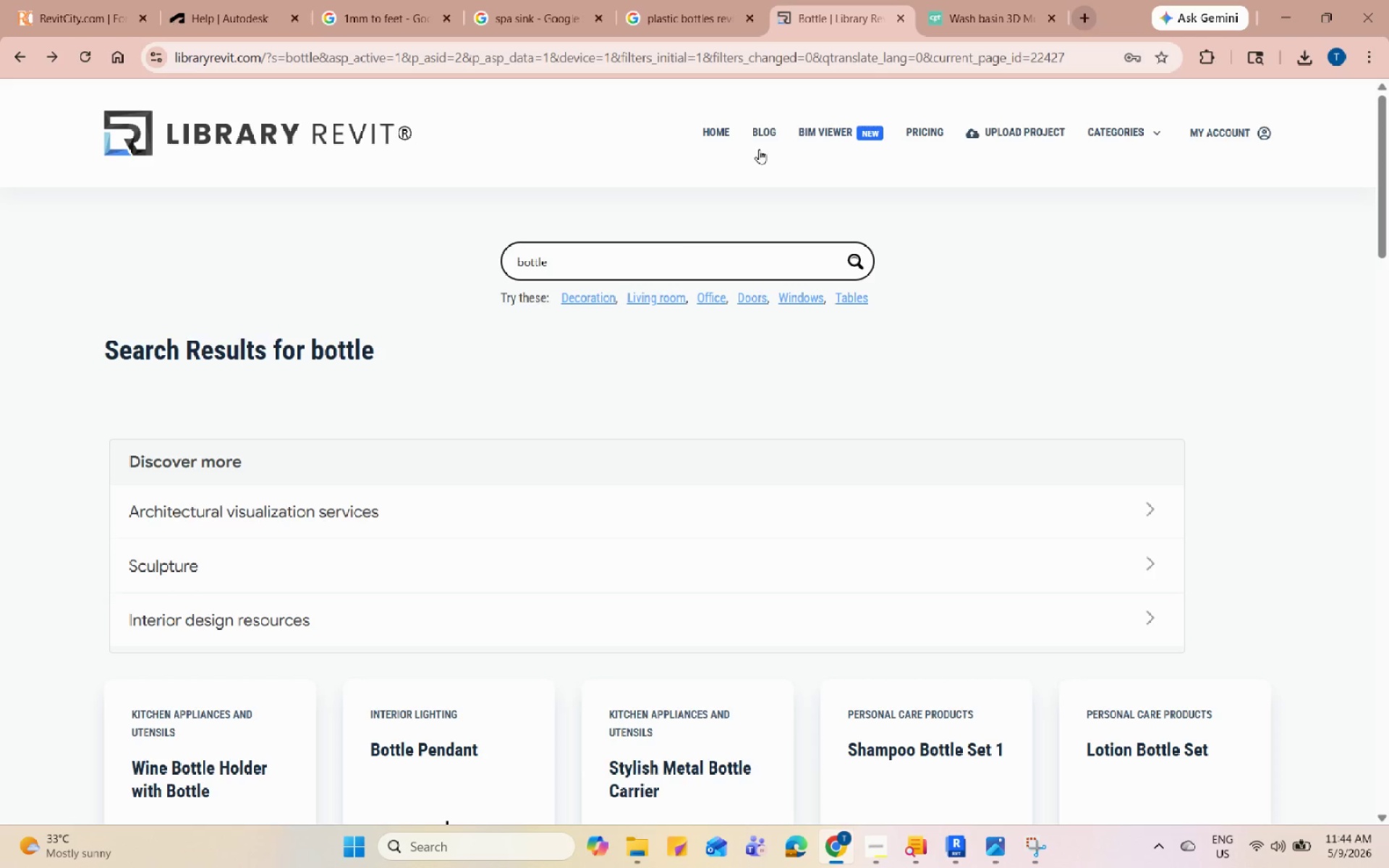 
double_click([656, 267])
 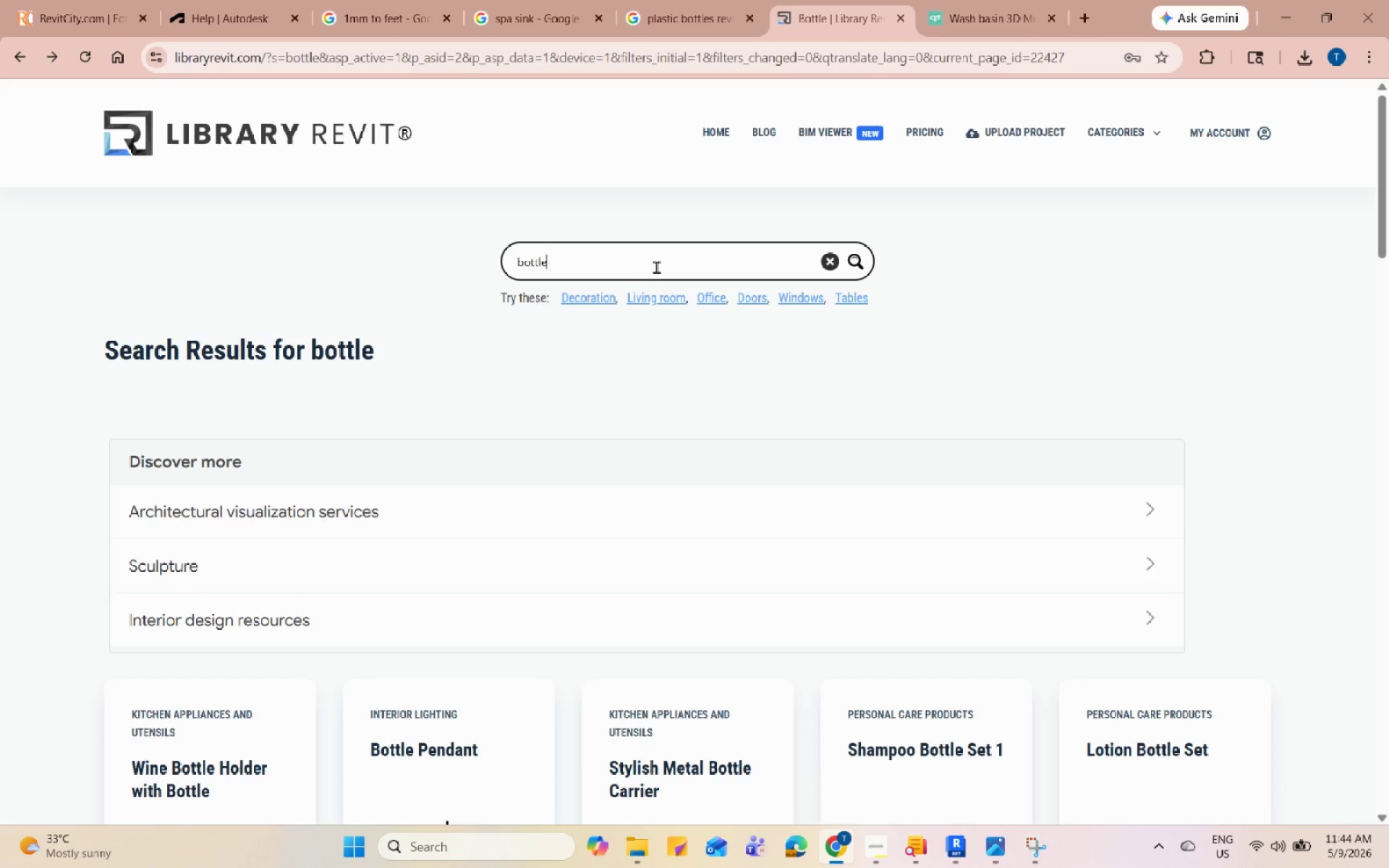 
triple_click([656, 267])
 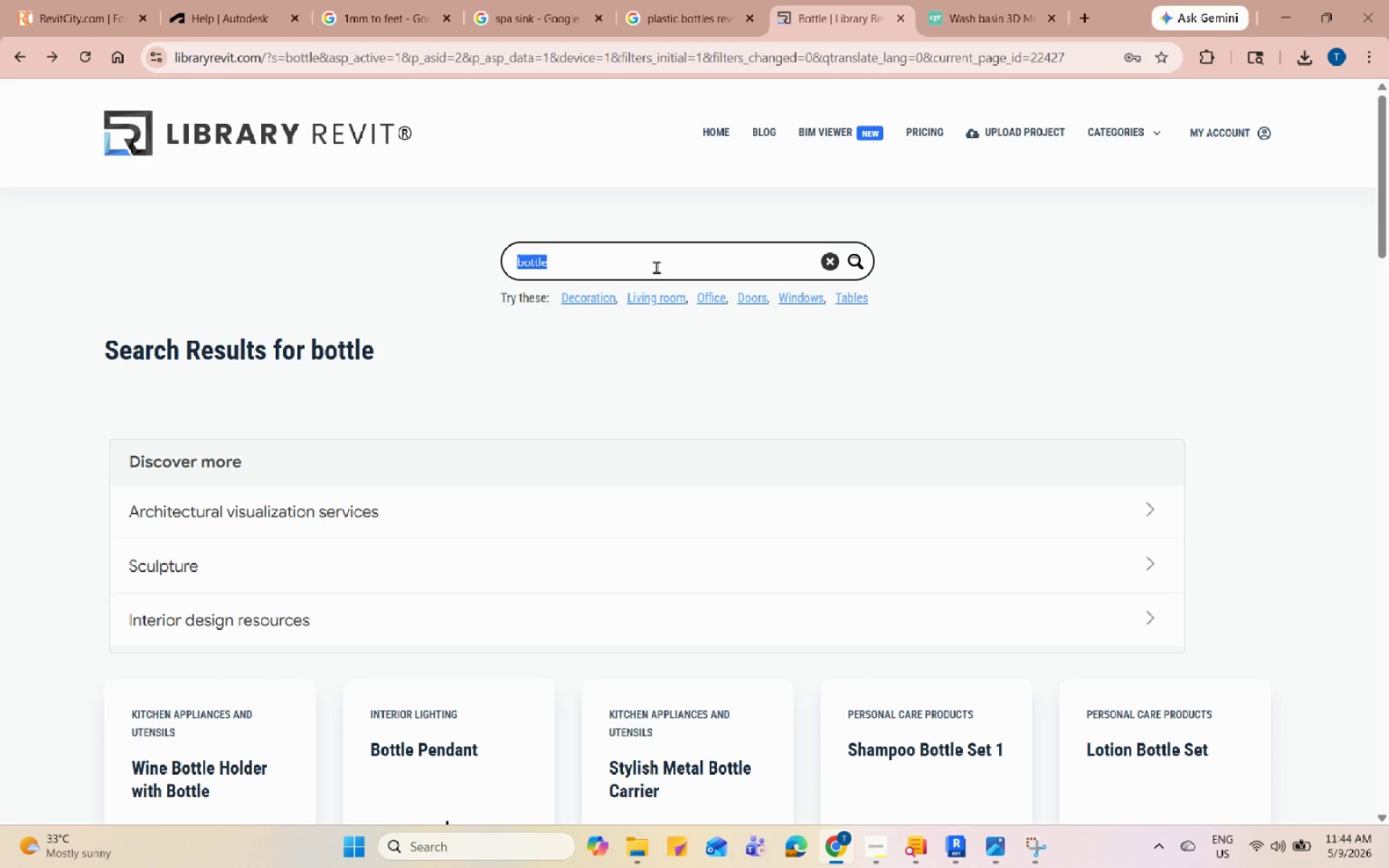 
type(cart)
 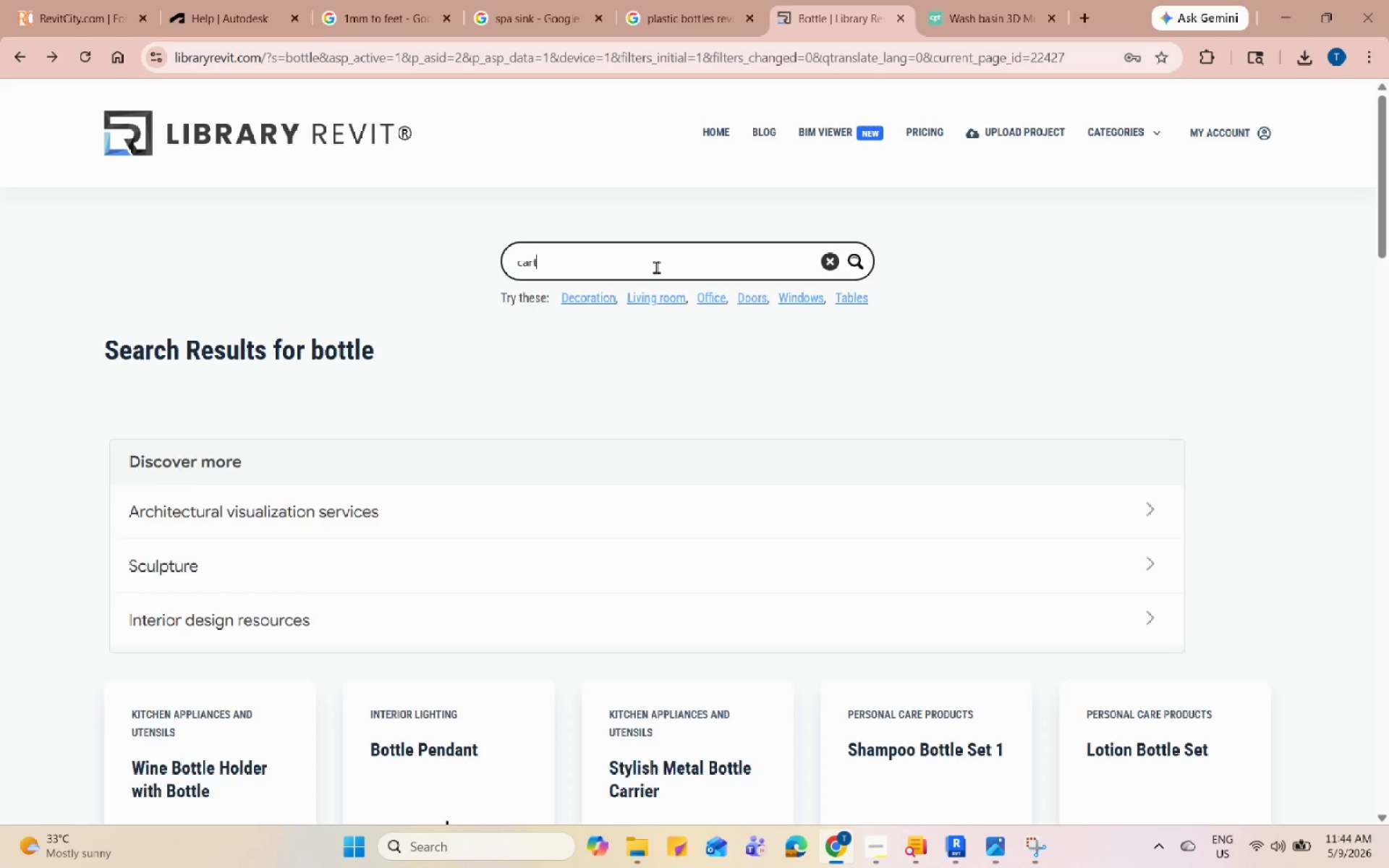 
key(Enter)
 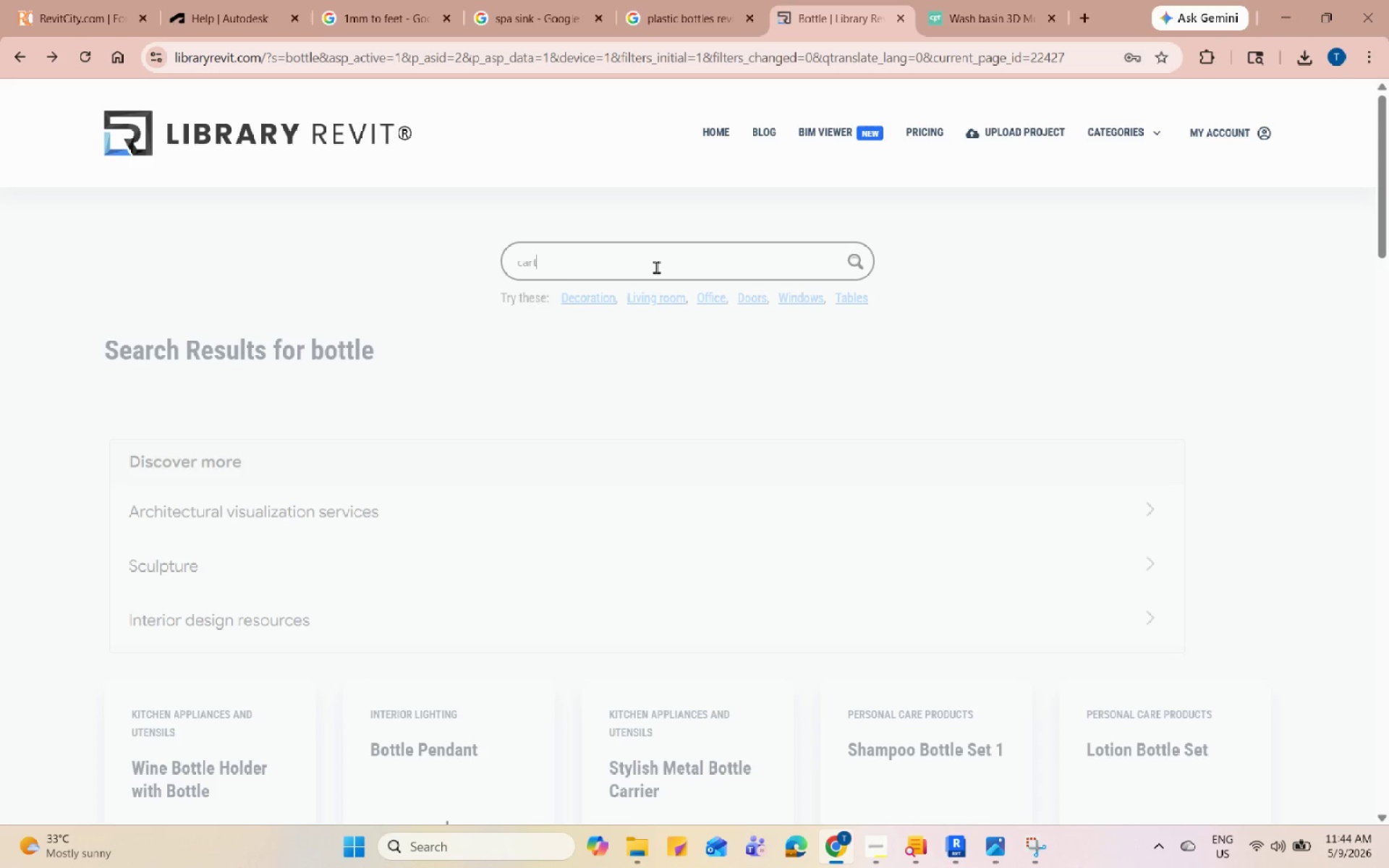 
wait(10.09)
 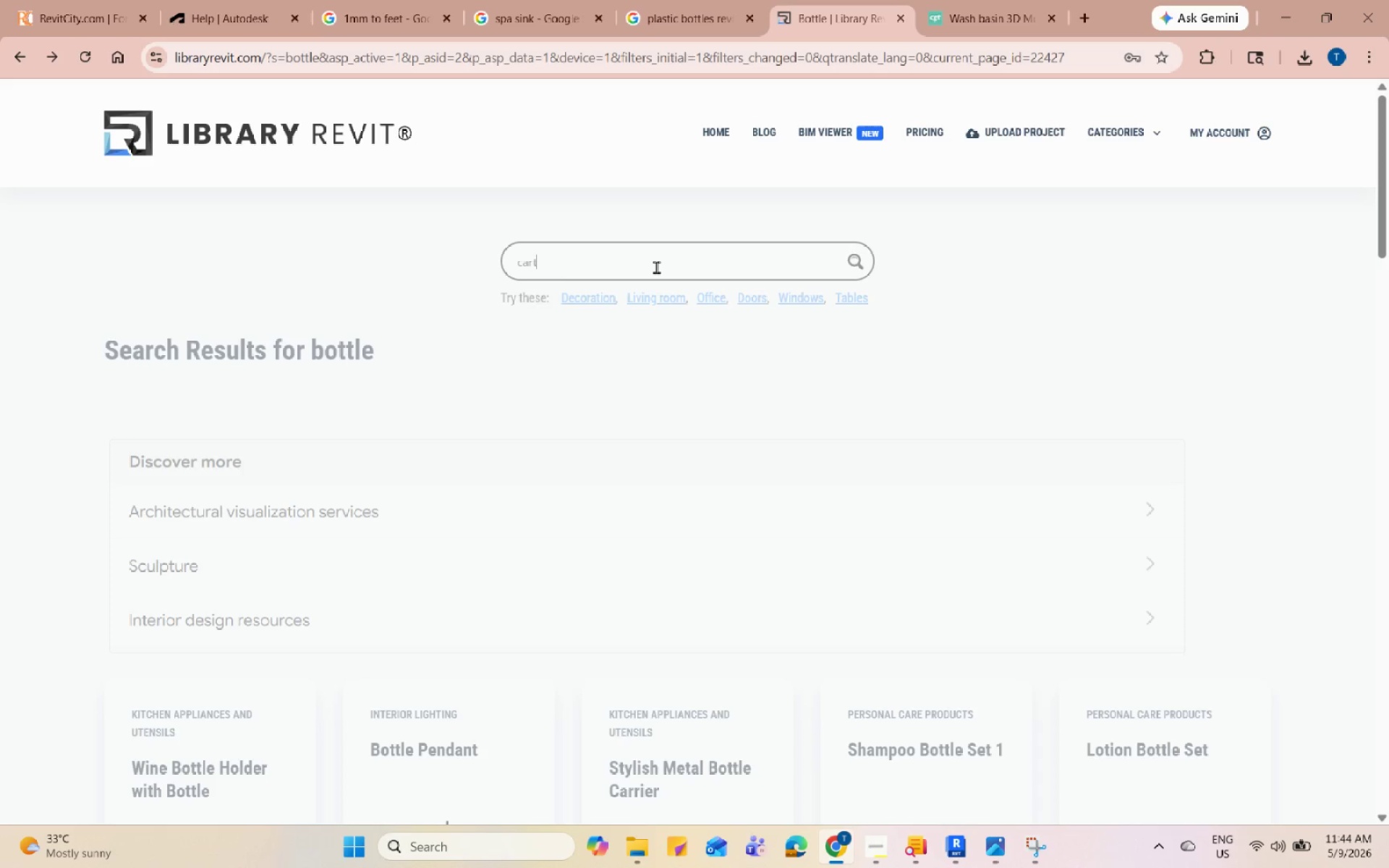 
scroll: coordinate [708, 475], scroll_direction: down, amount: 5.0
 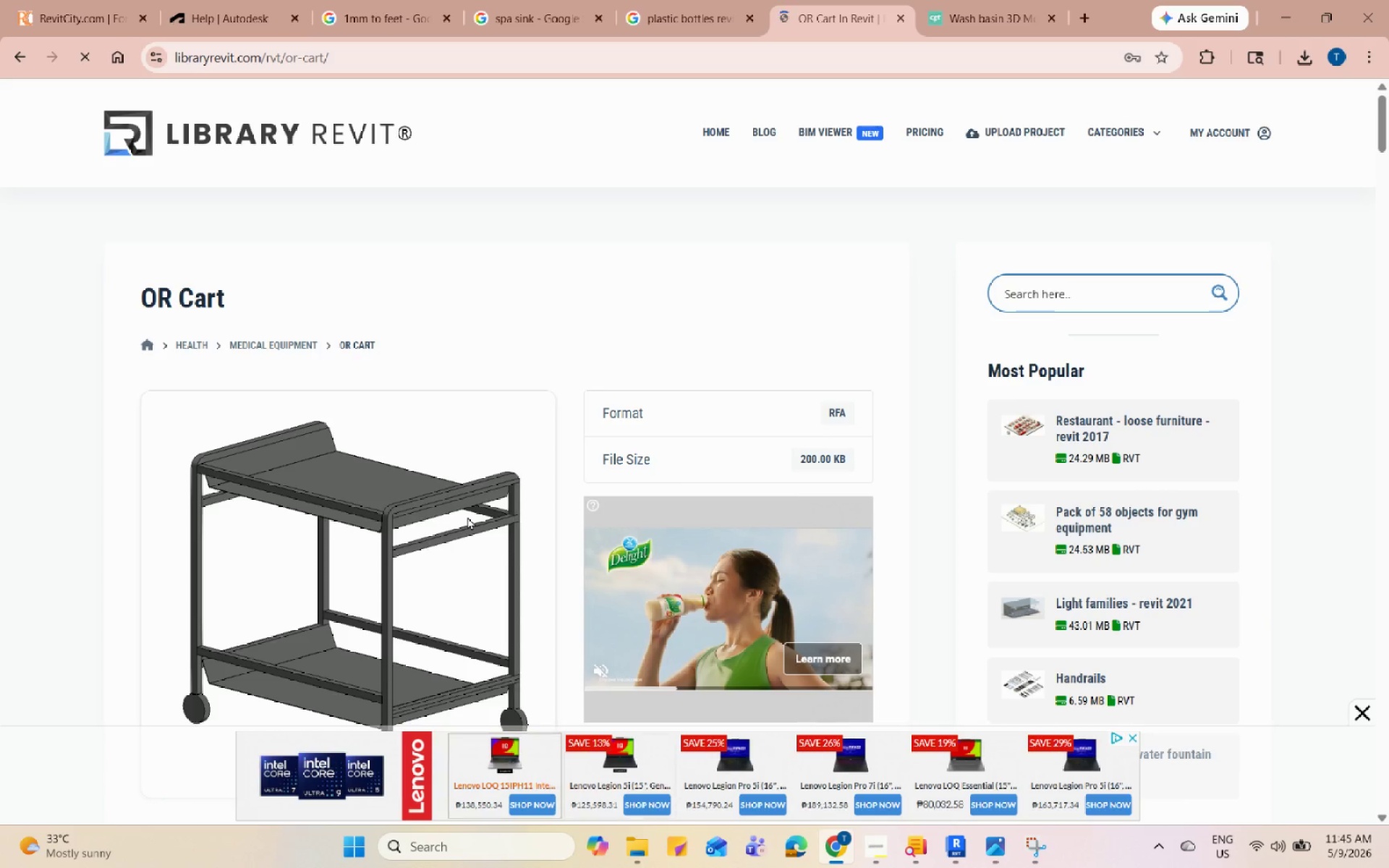 
wait(17.88)
 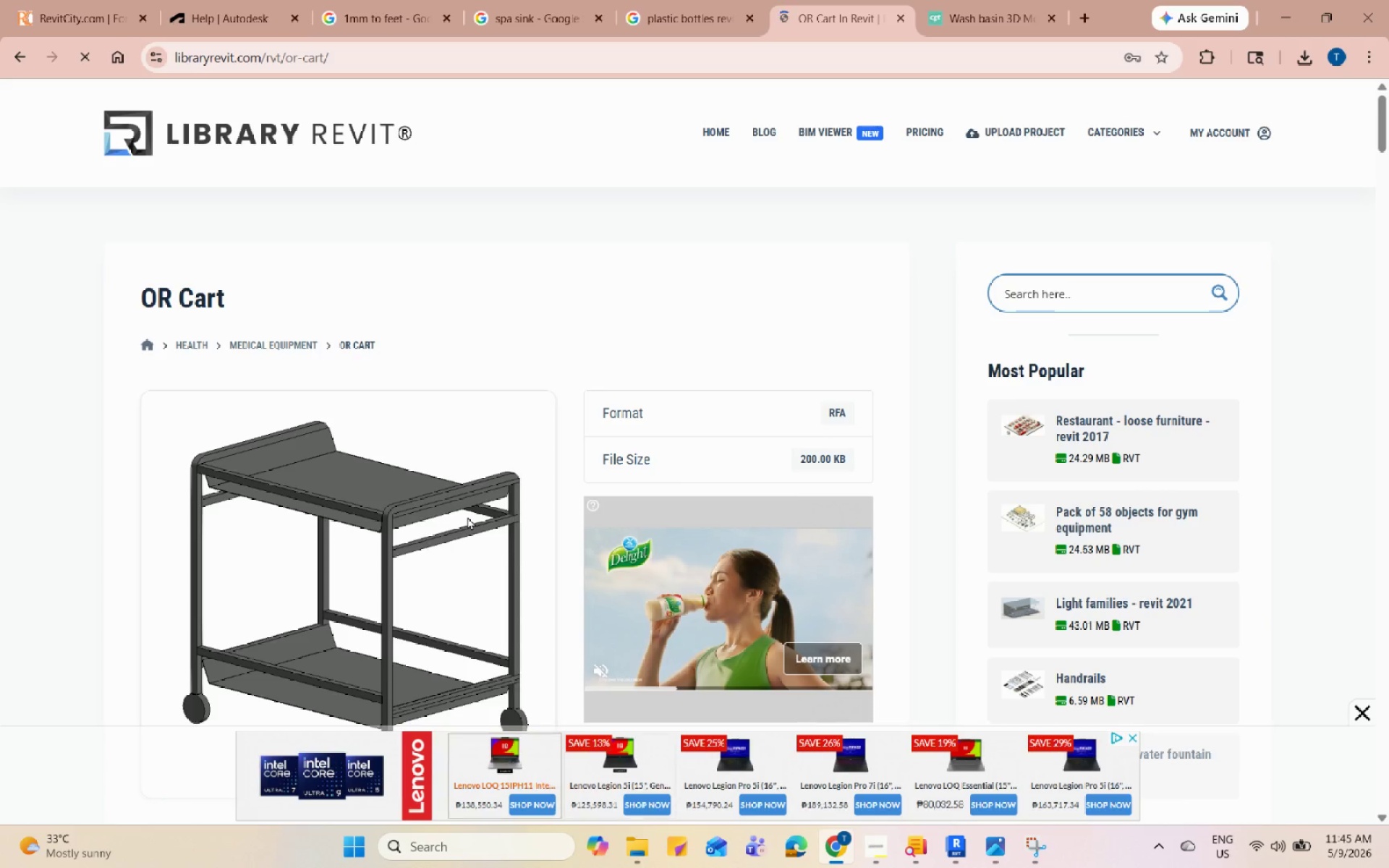 
scroll: coordinate [608, 381], scroll_direction: down, amount: 3.0
 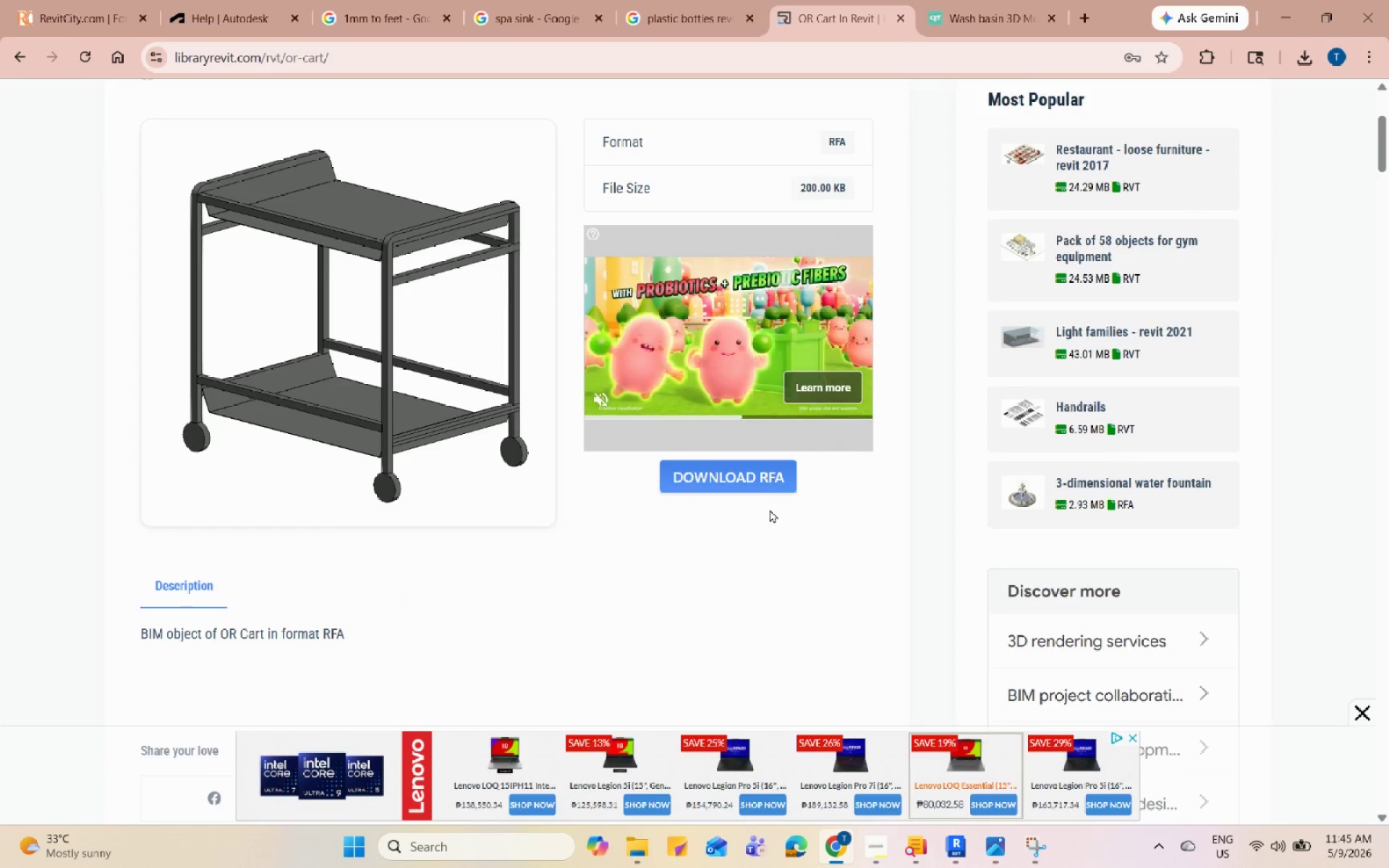 
left_click([768, 487])
 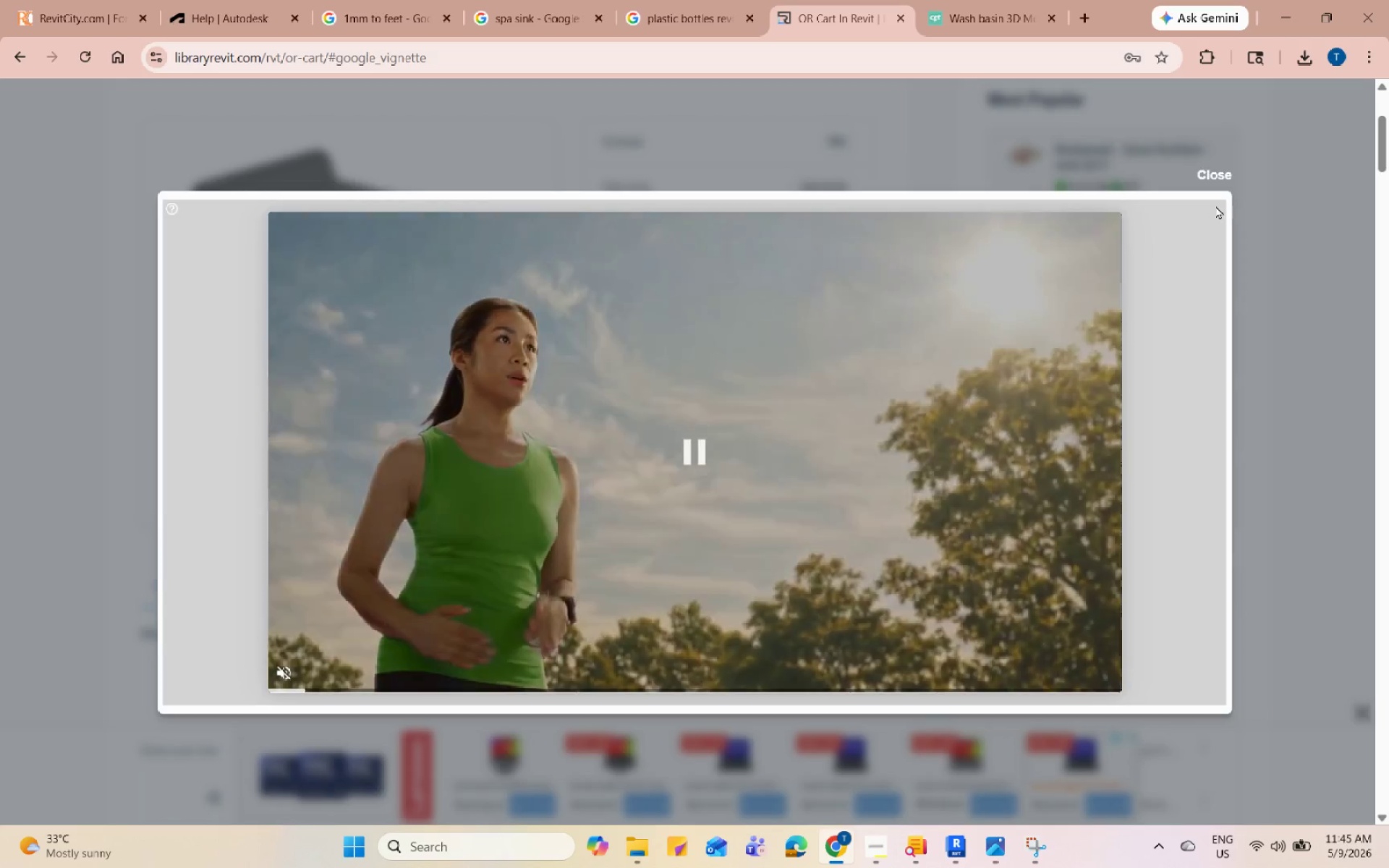 
left_click([1220, 176])
 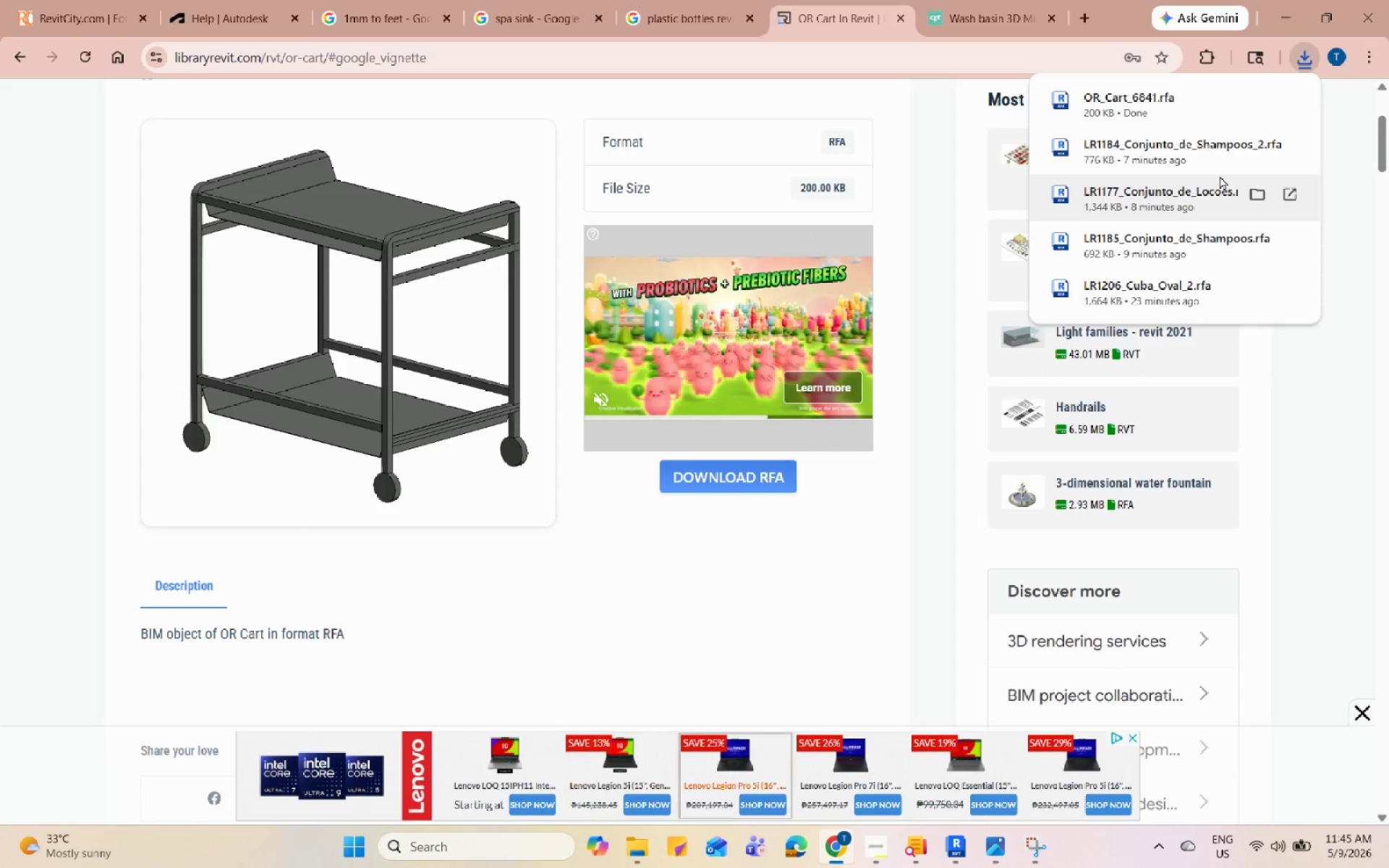 
wait(5.42)
 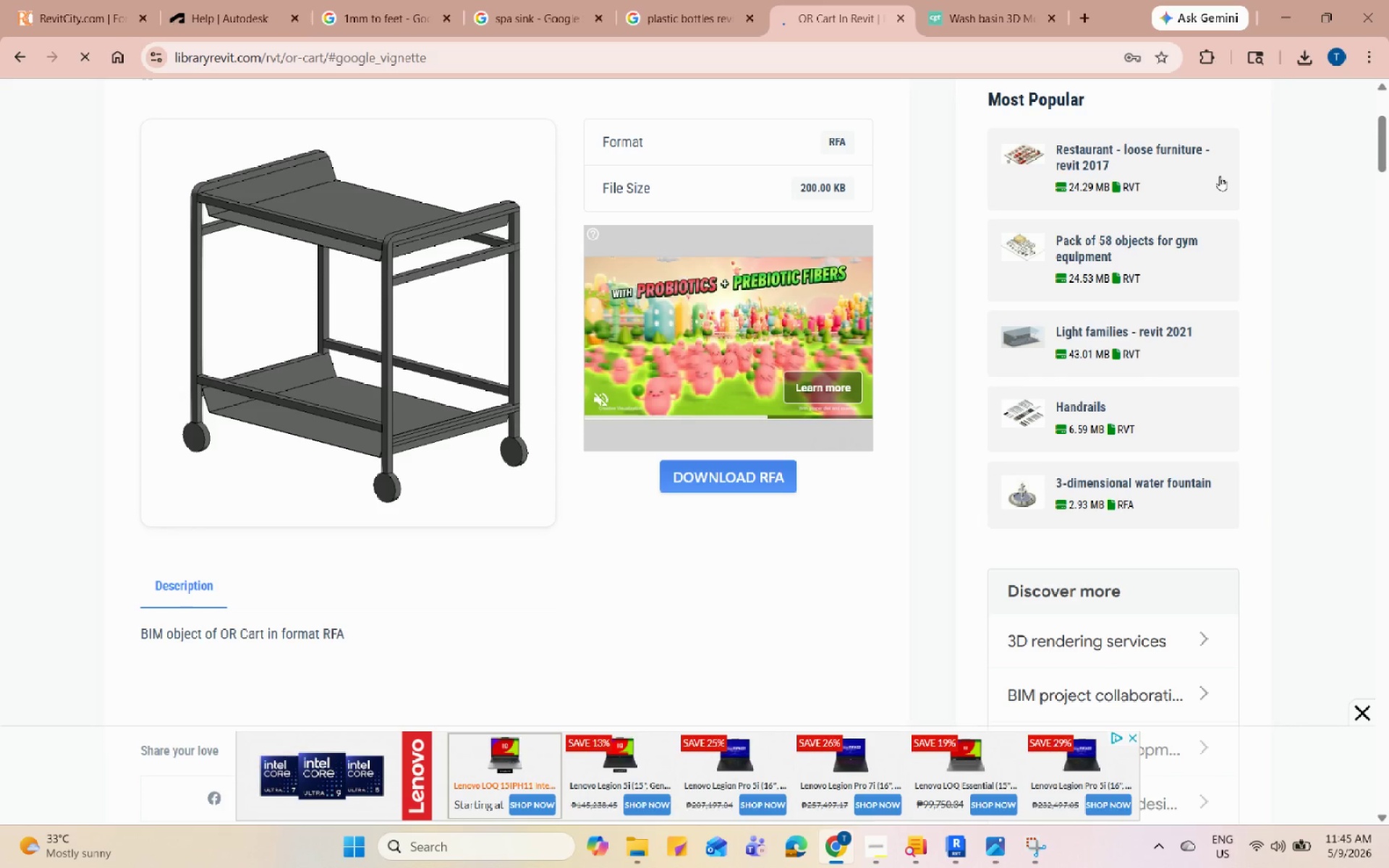 
left_click([1276, 7])
 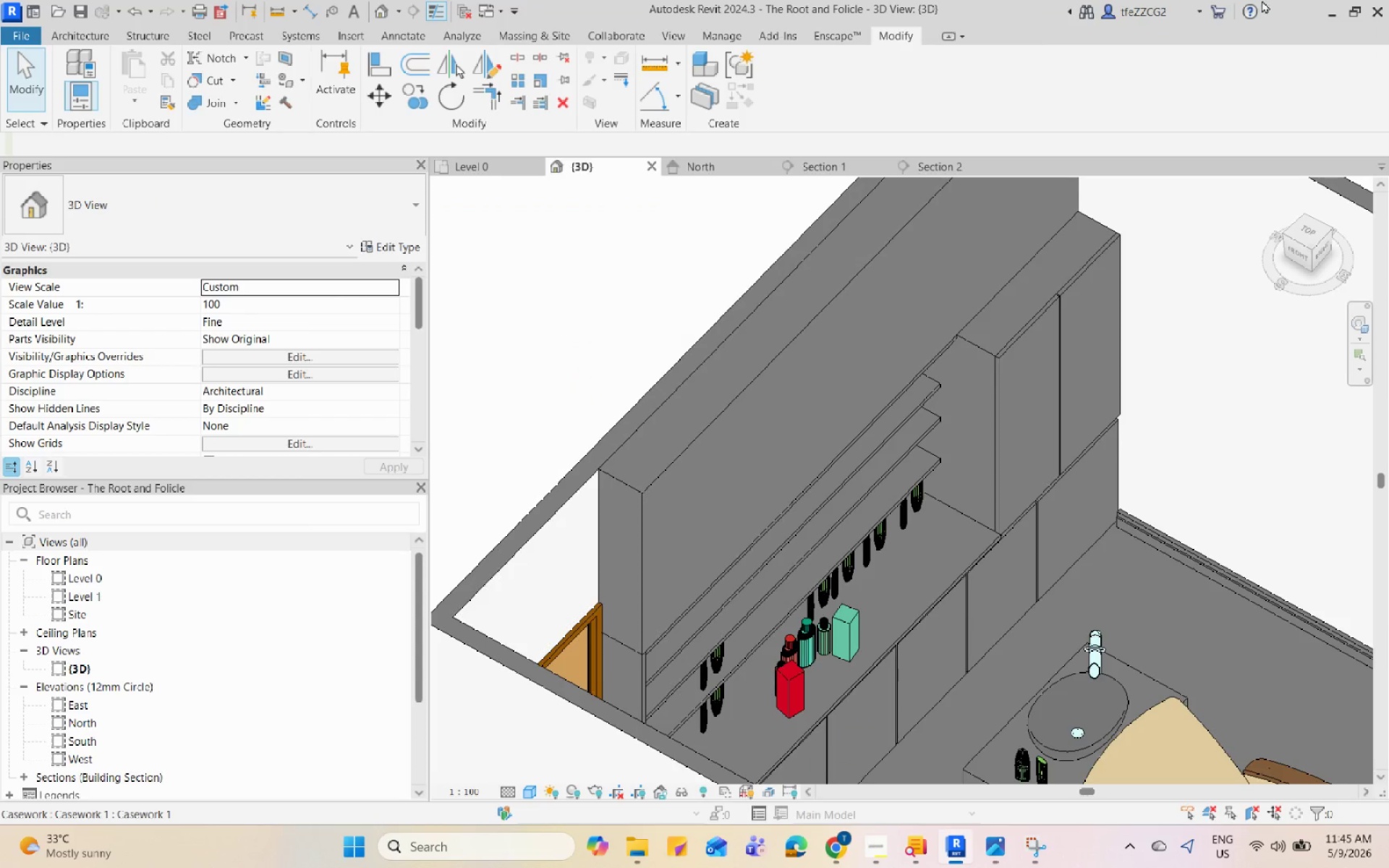 
scroll: coordinate [603, 605], scroll_direction: down, amount: 5.0
 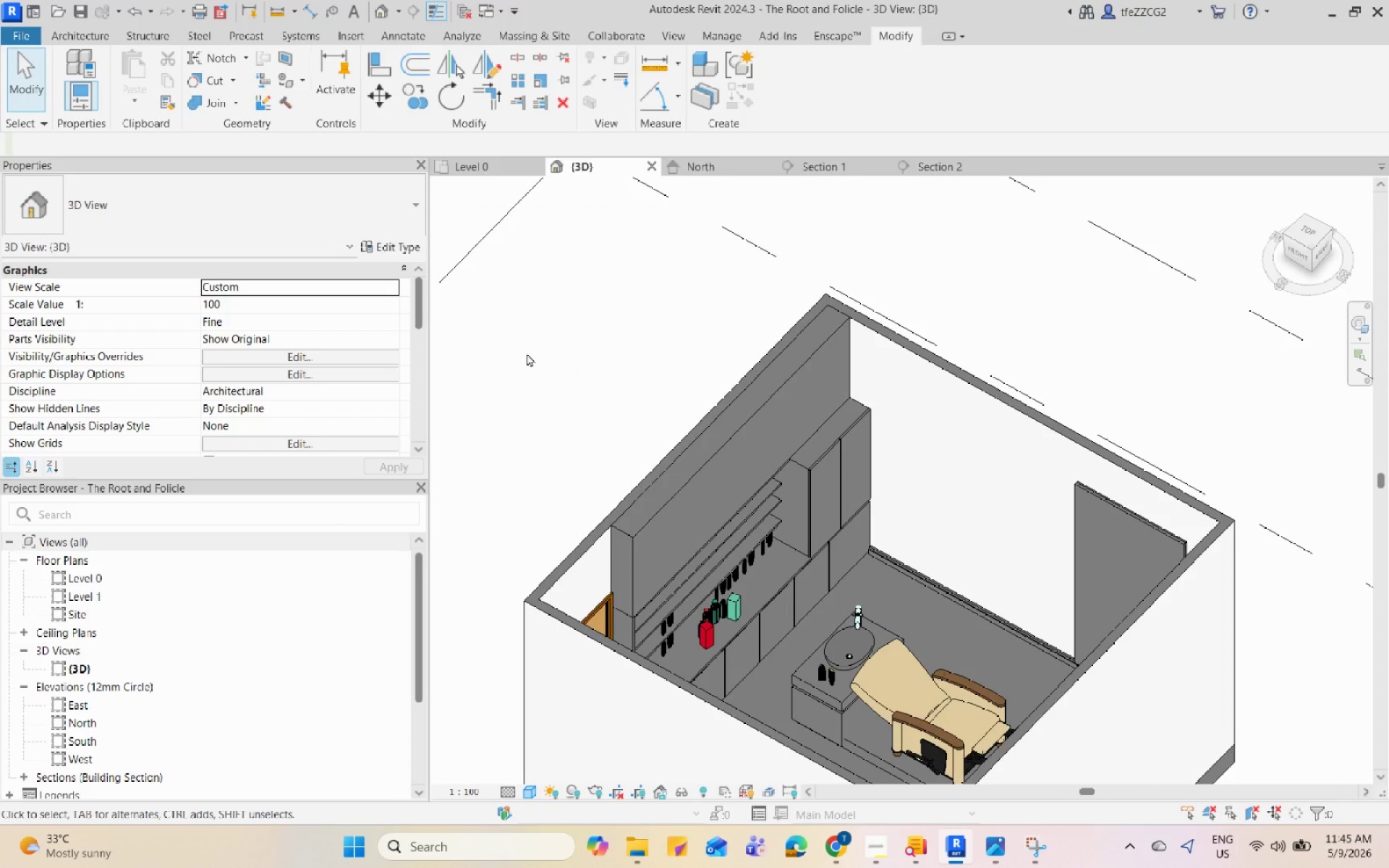 
type(cm)
 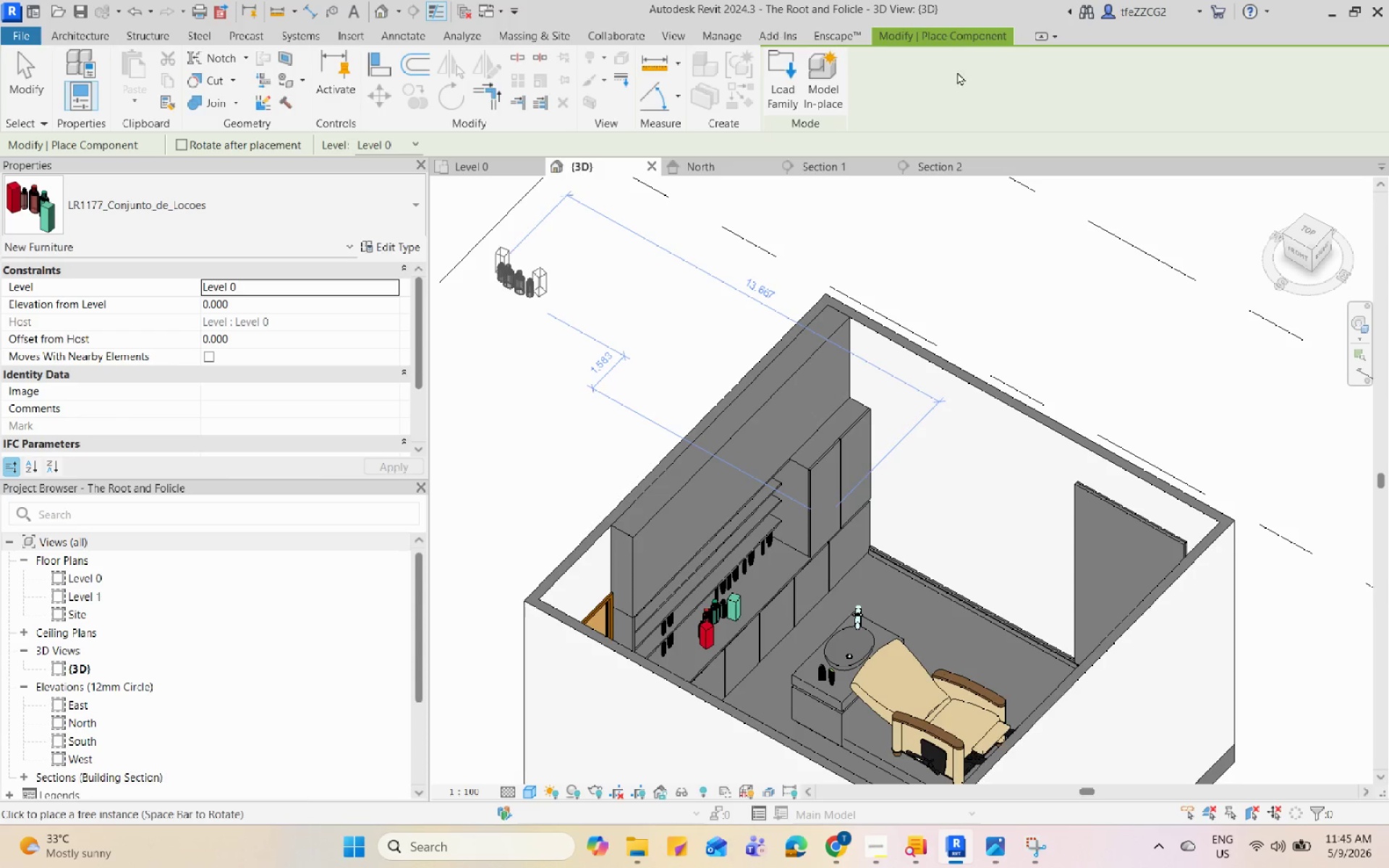 
left_click([788, 69])
 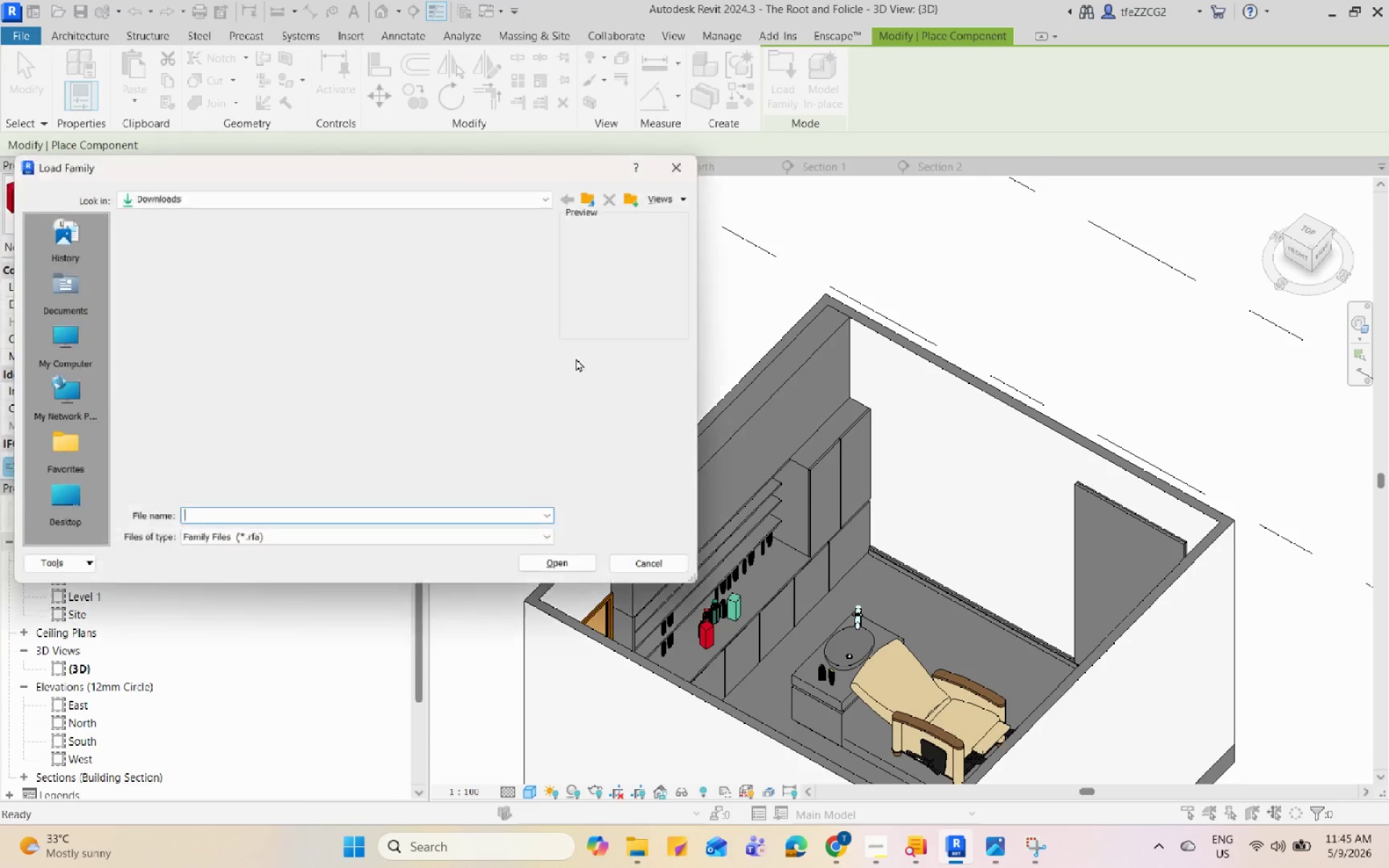 
scroll: coordinate [155, 339], scroll_direction: up, amount: 6.0
 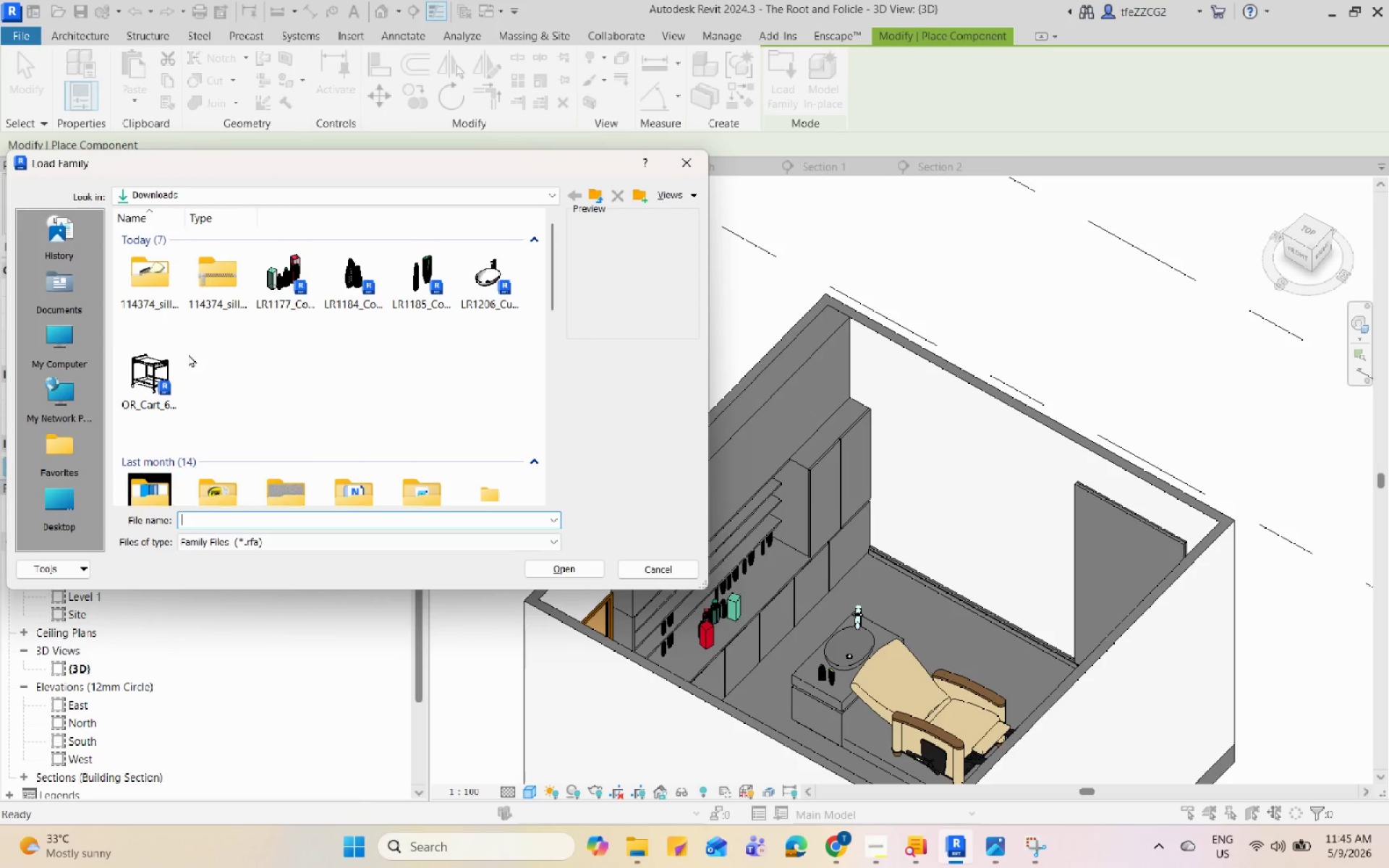 
left_click([153, 365])
 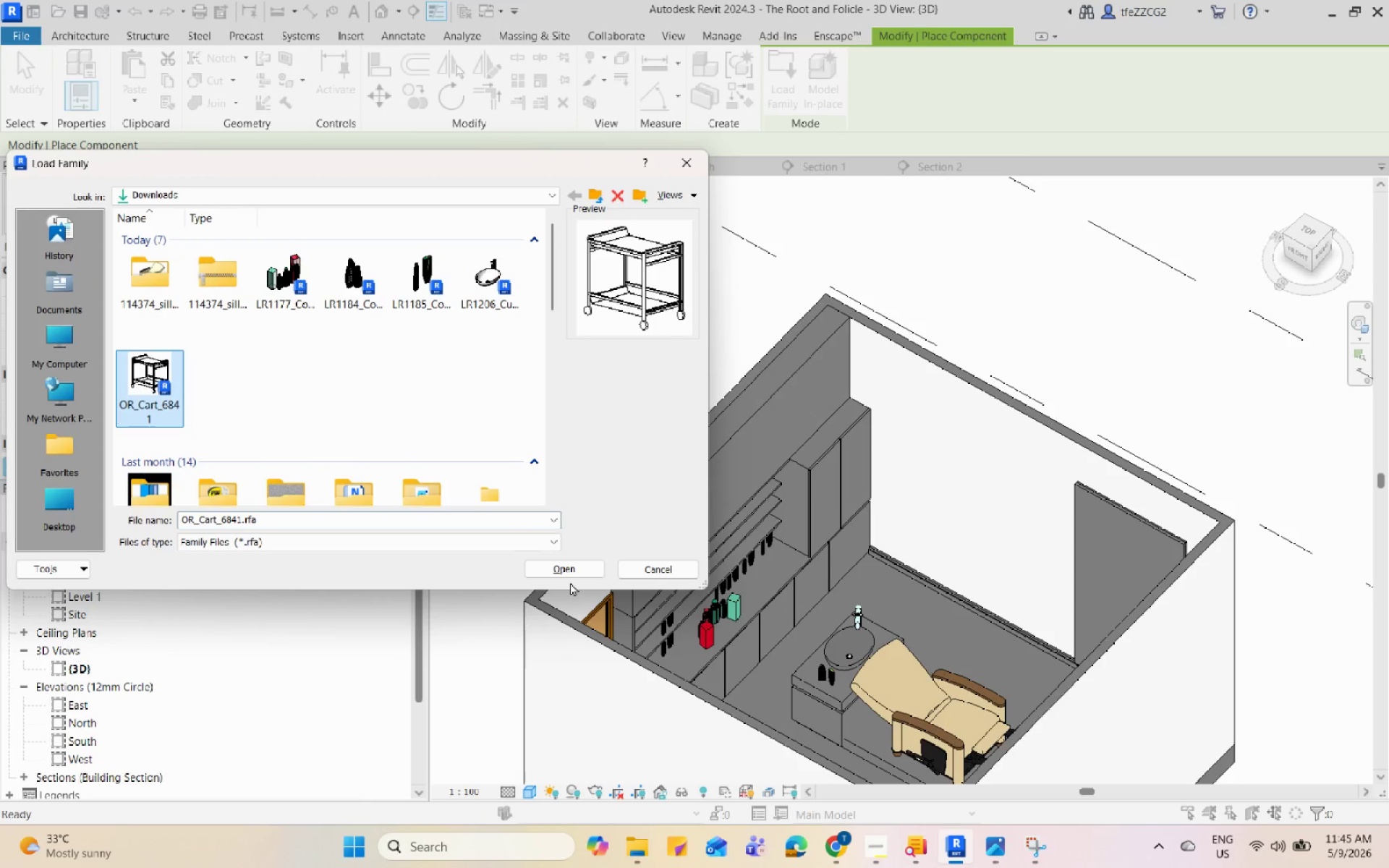 
double_click([572, 569])
 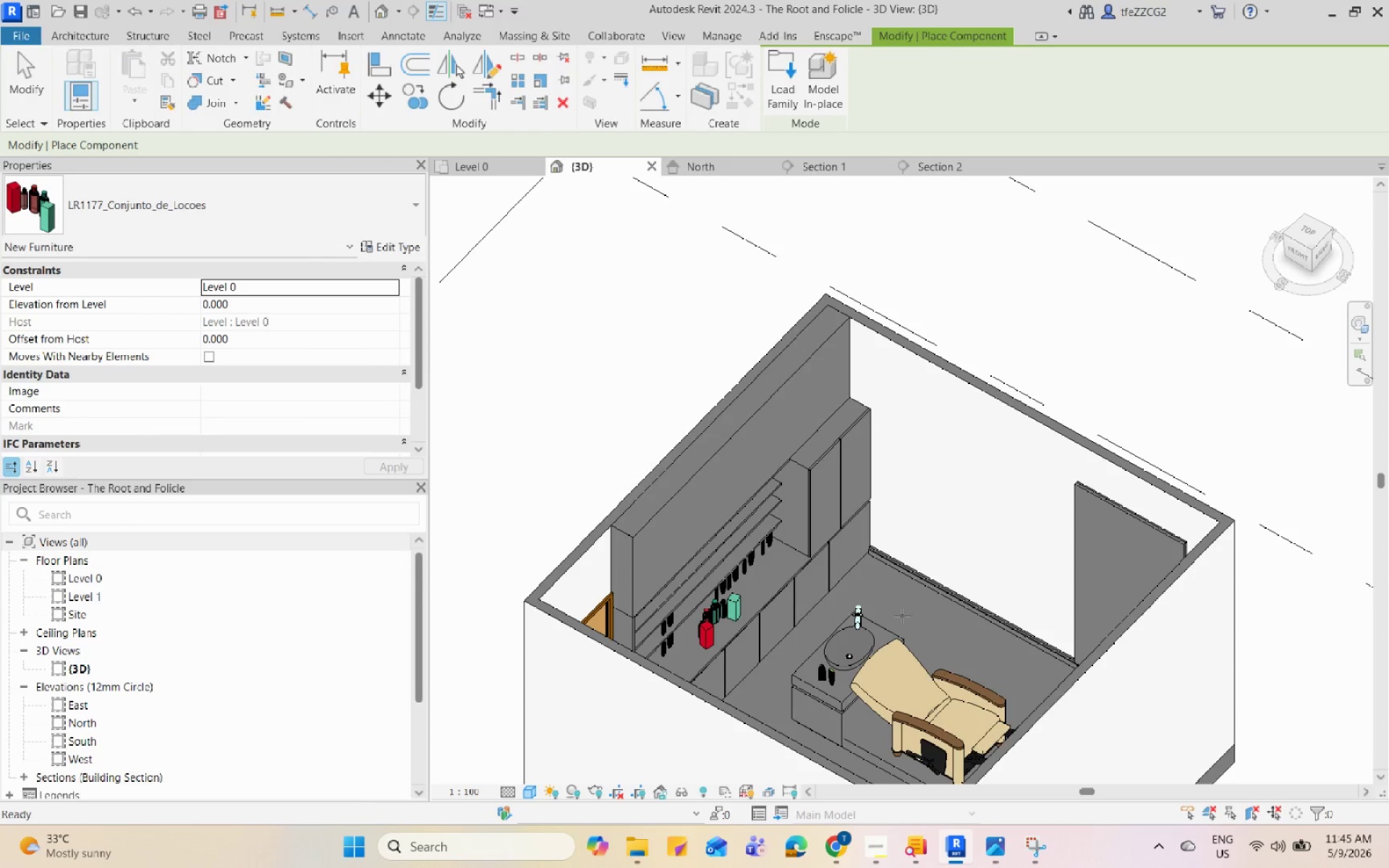 
scroll: coordinate [875, 569], scroll_direction: up, amount: 6.0
 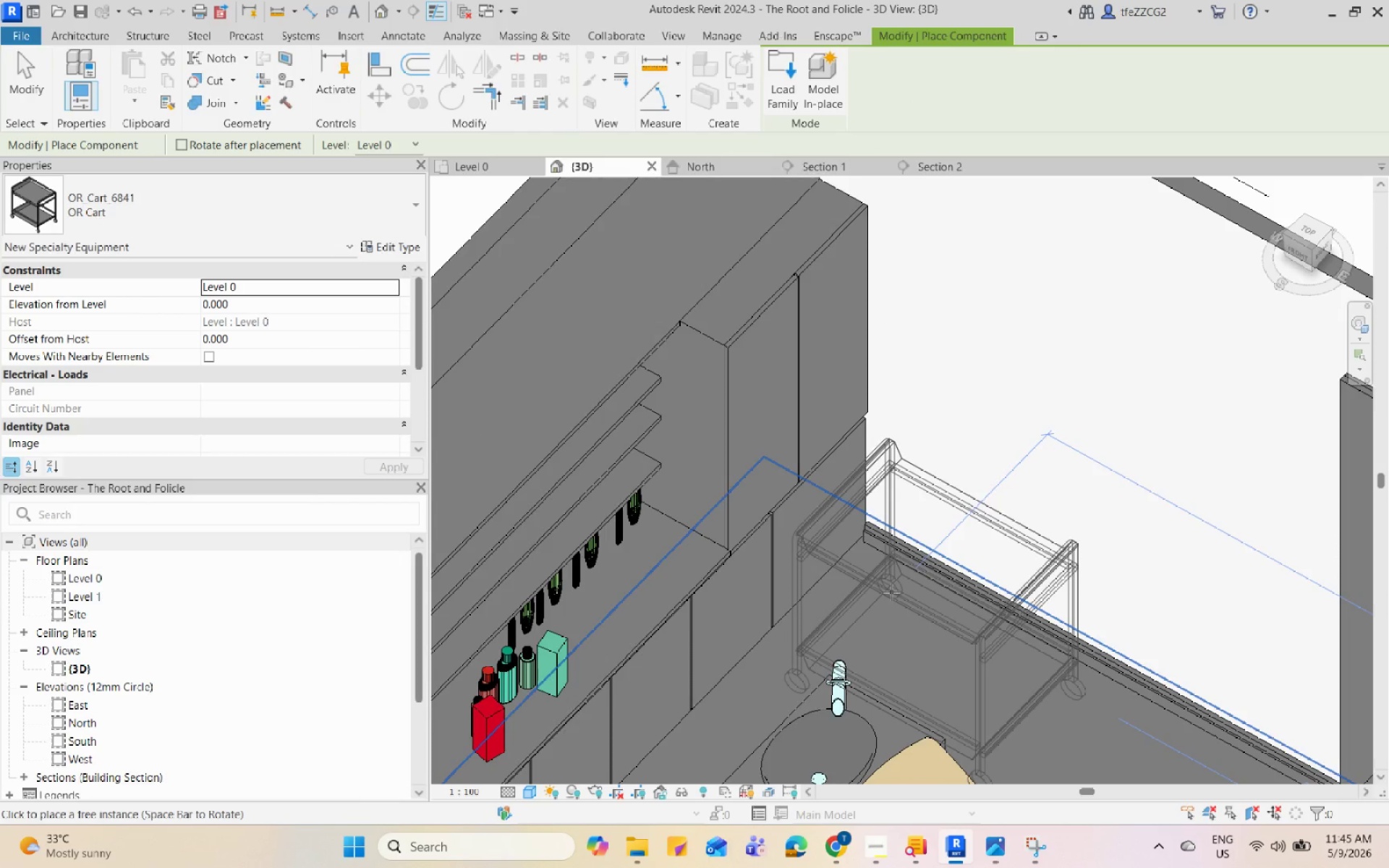 
left_click([890, 592])
 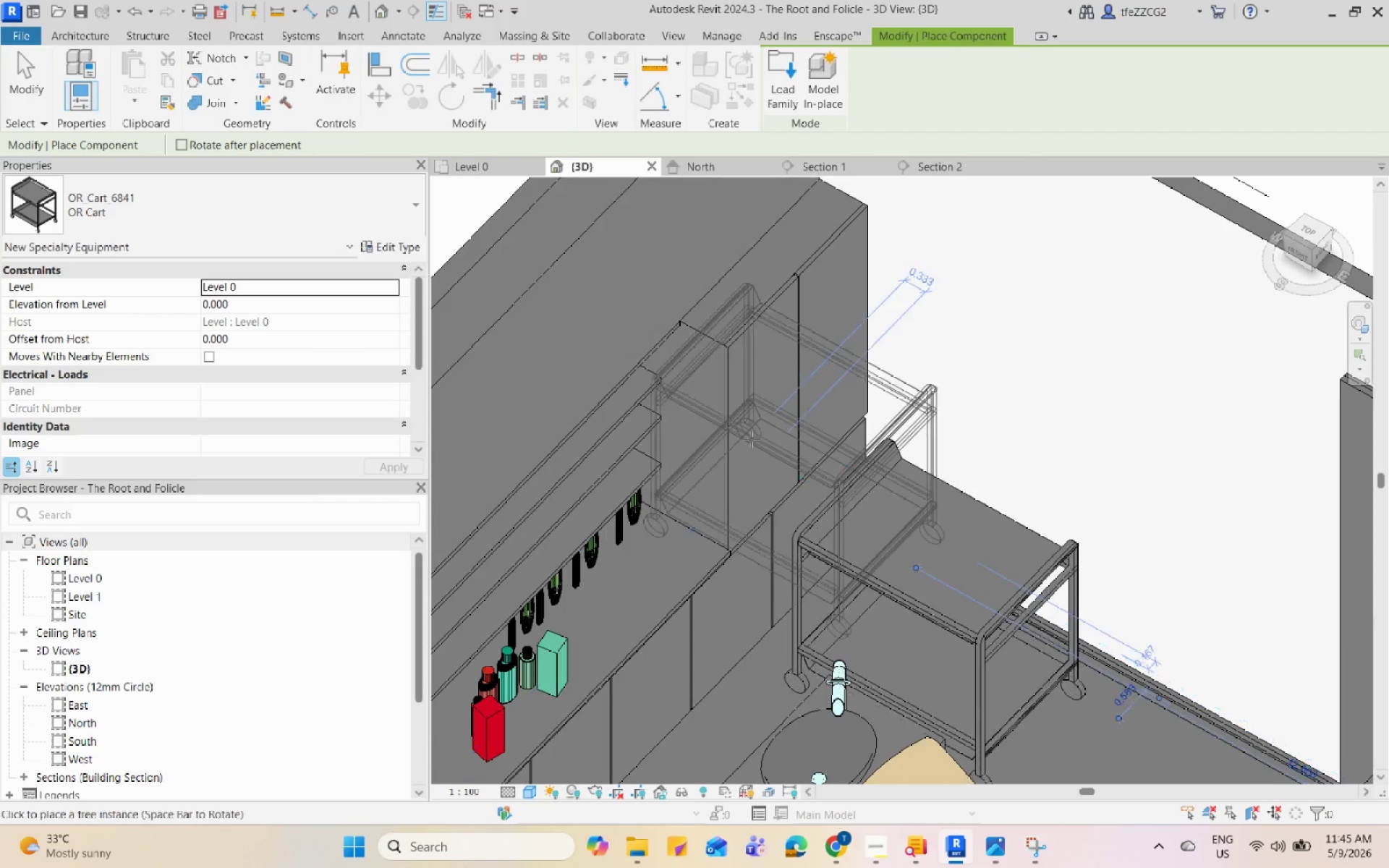 
scroll: coordinate [1071, 655], scroll_direction: down, amount: 8.0
 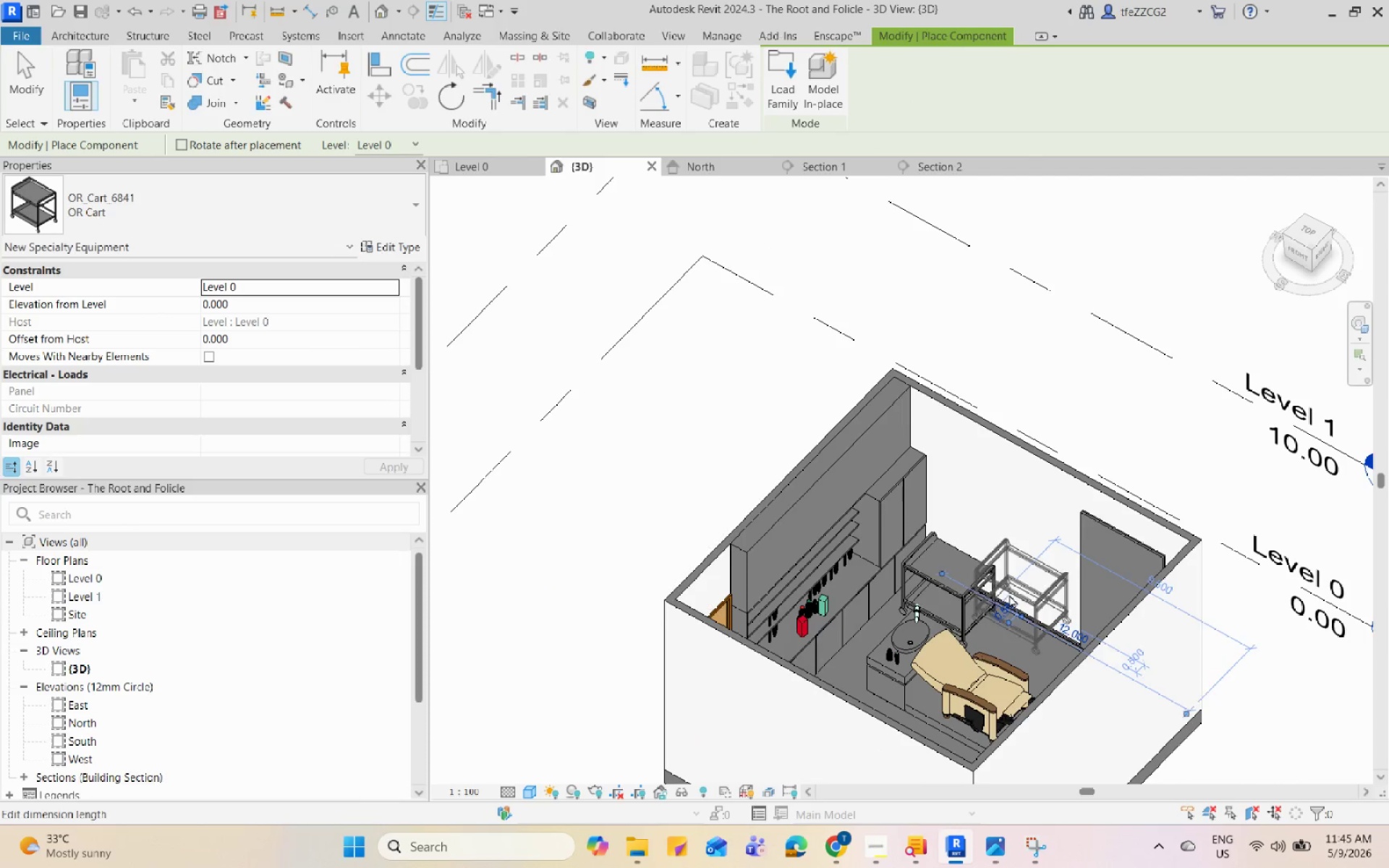 
key(Escape)
 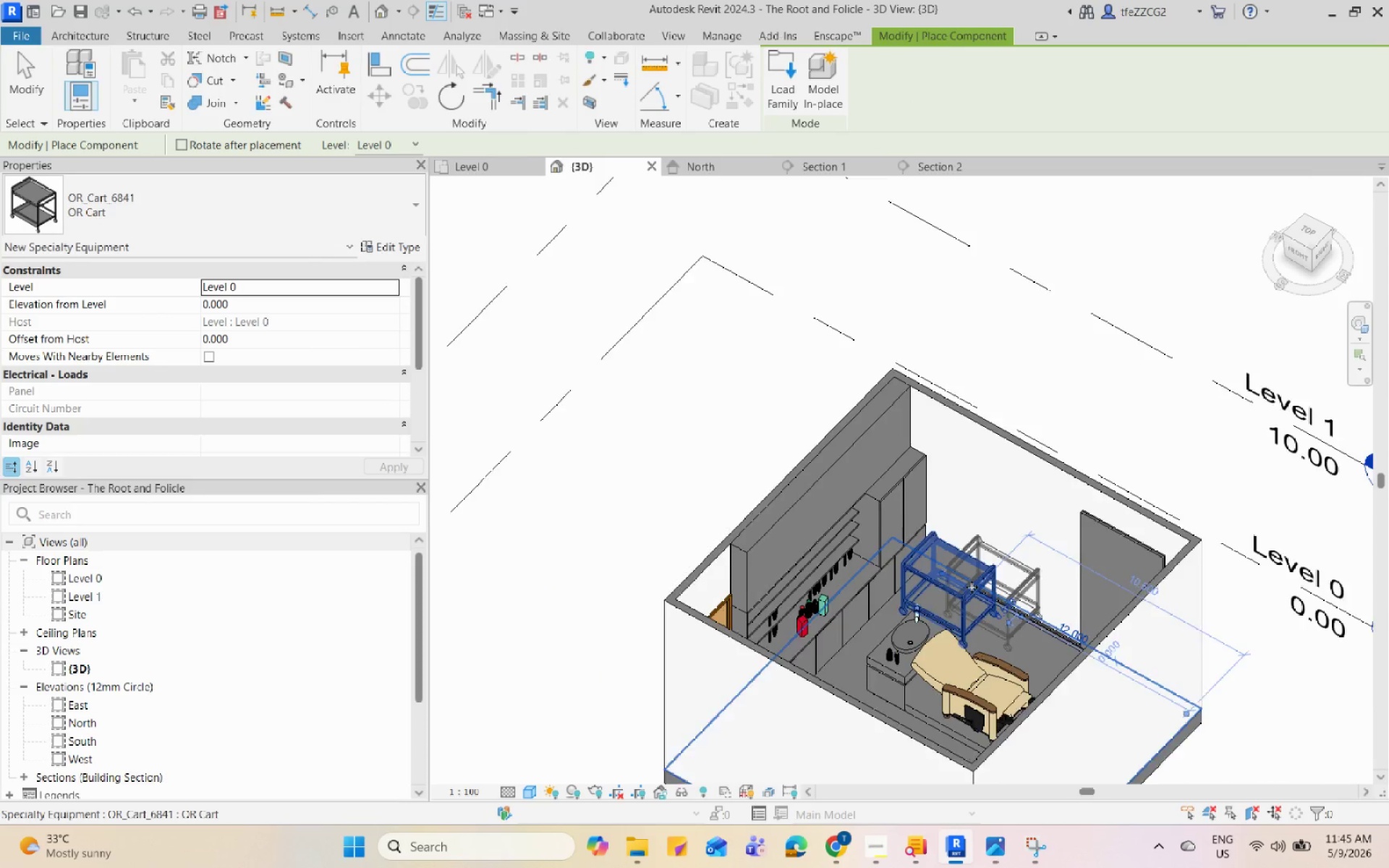 
key(Escape)
 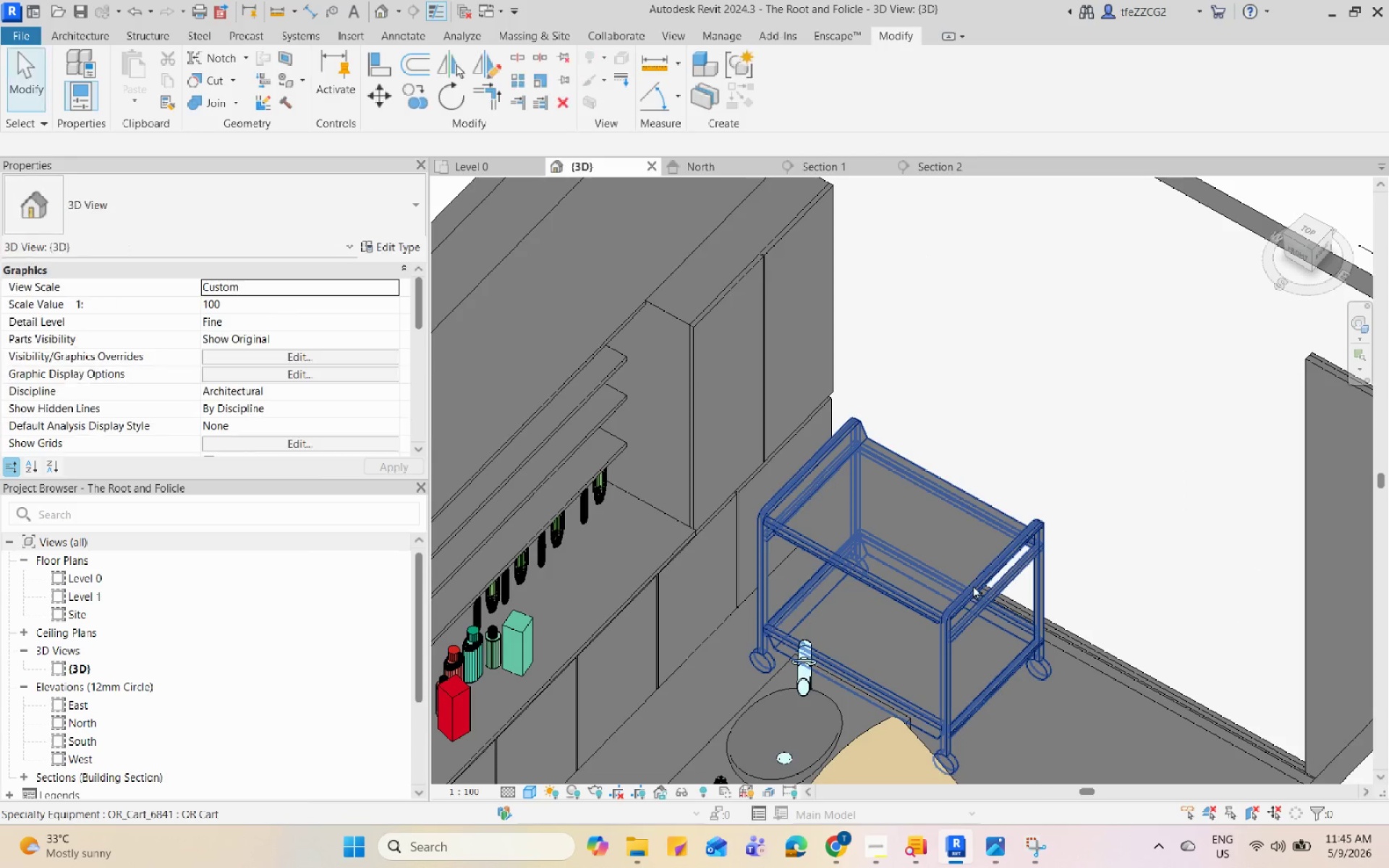 
left_click([976, 584])
 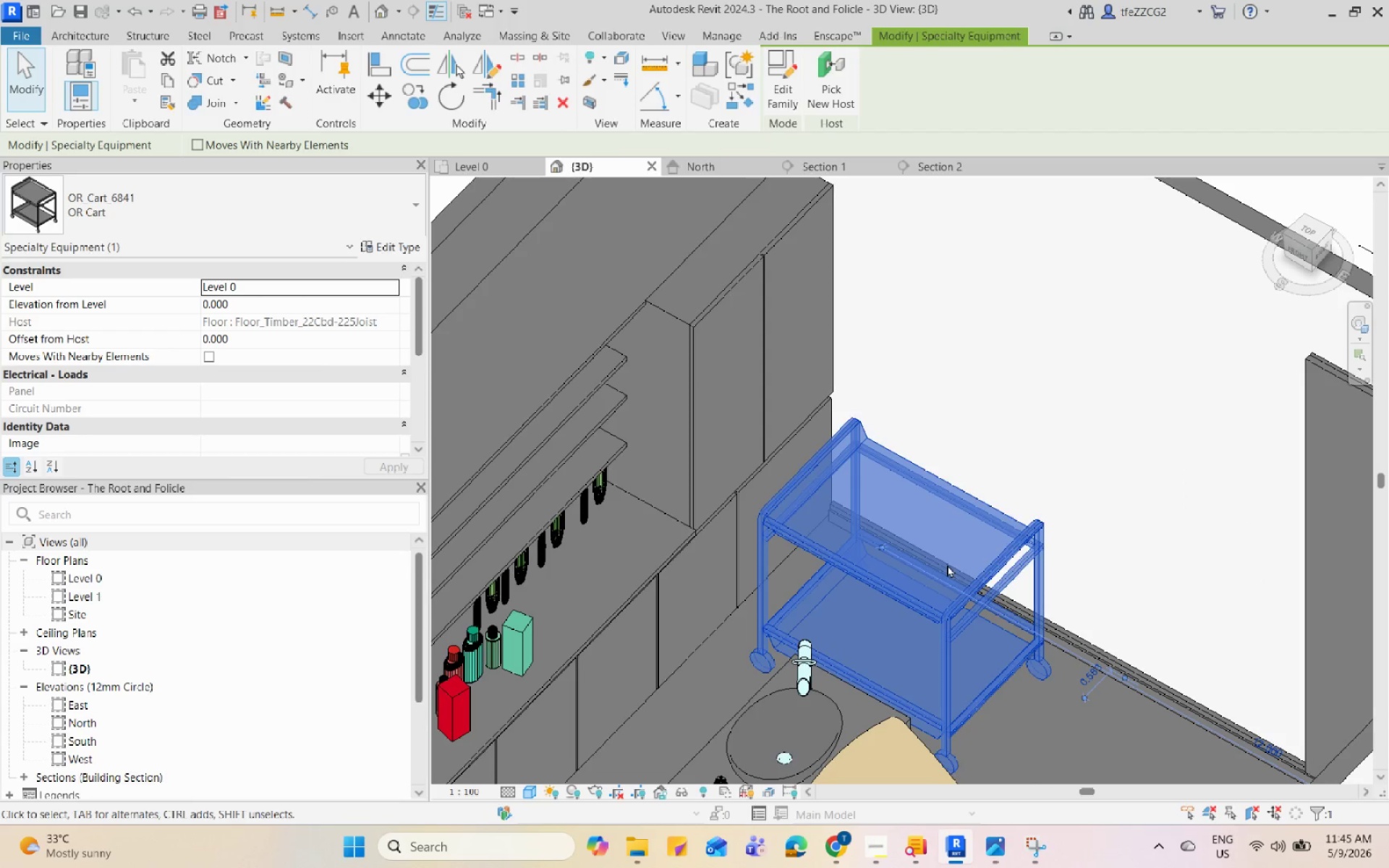 
scroll: coordinate [972, 587], scroll_direction: up, amount: 8.0
 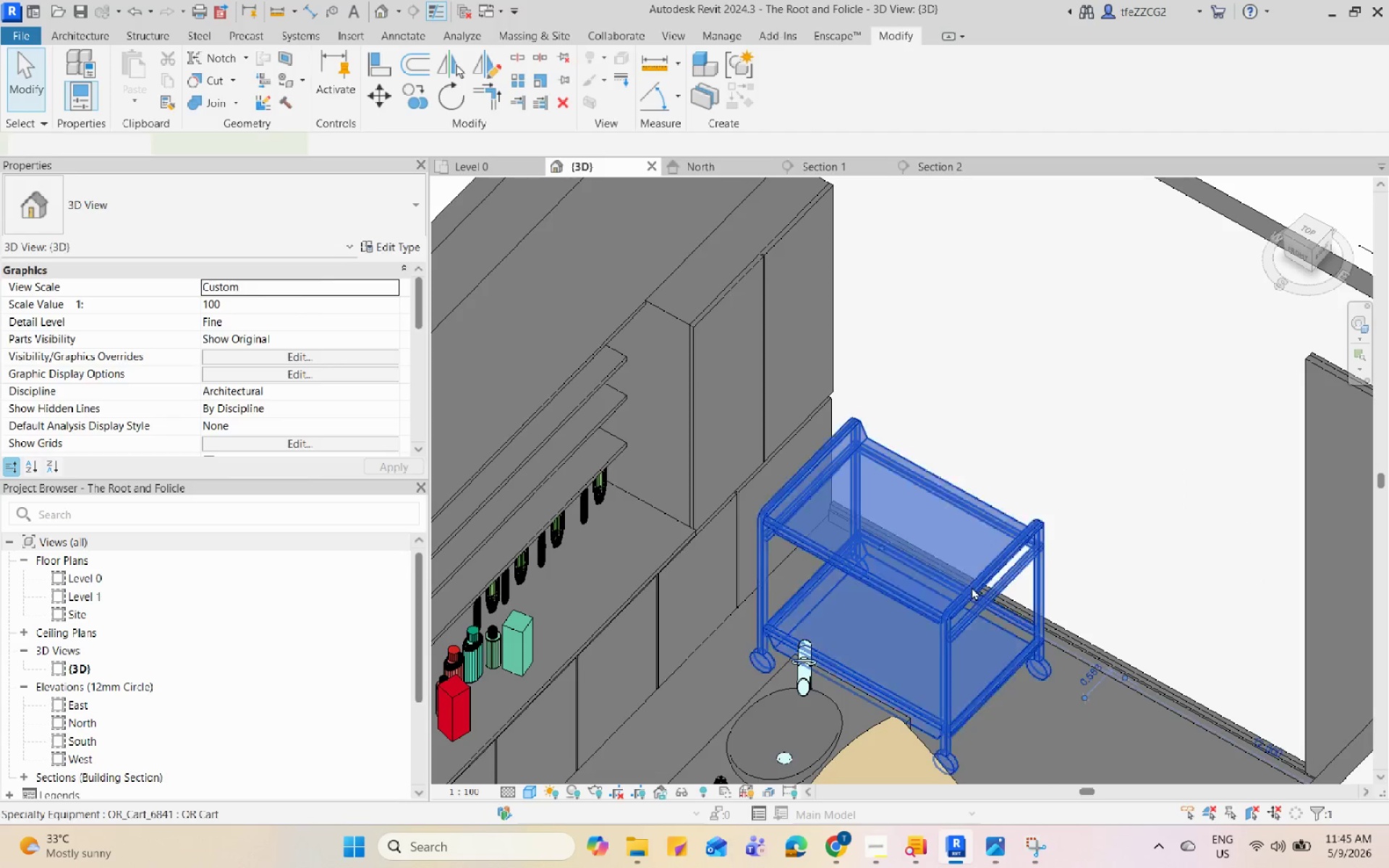 
key(Escape)
 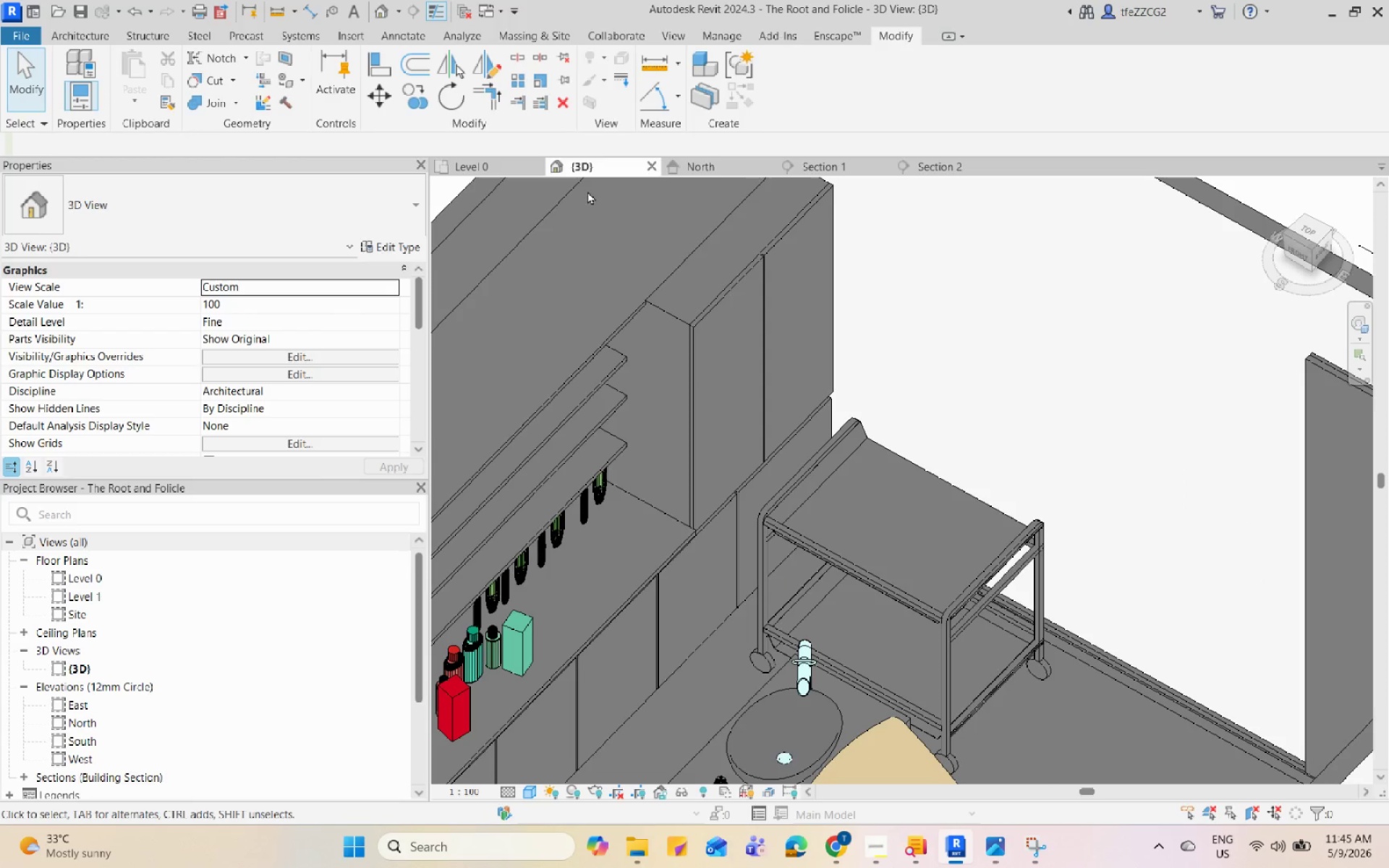 
left_click([744, 168])
 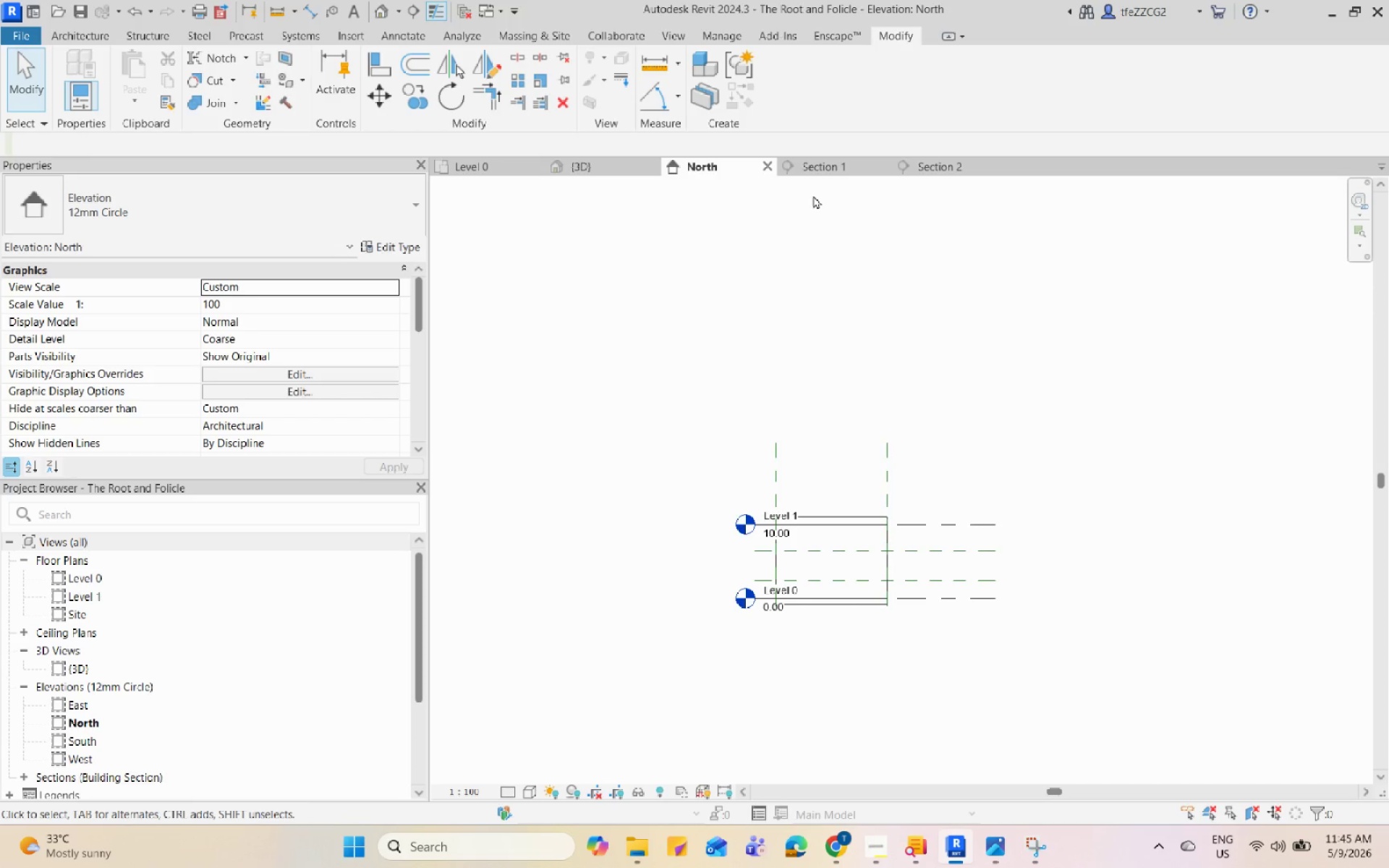 
left_click([831, 163])
 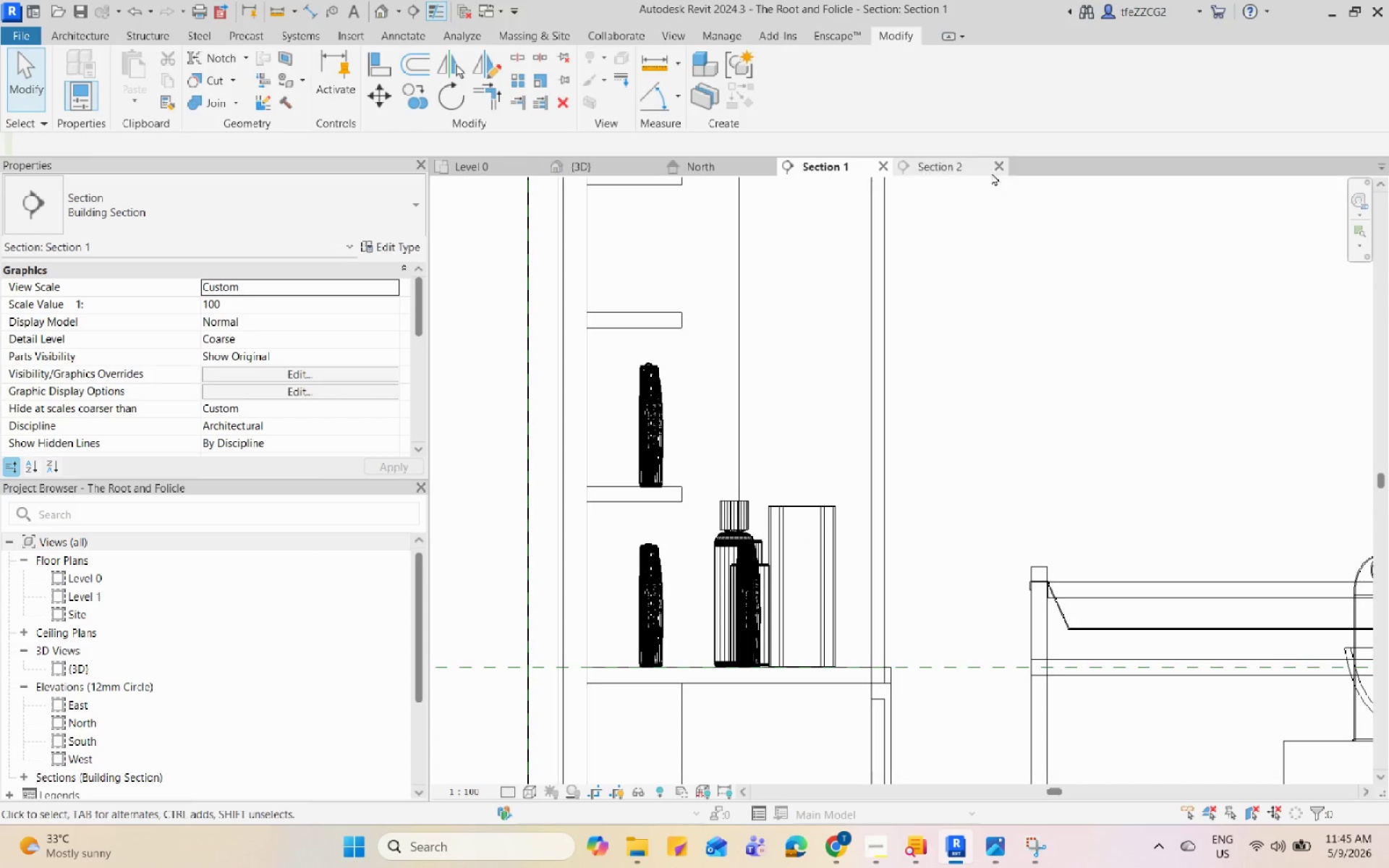 
left_click([948, 171])
 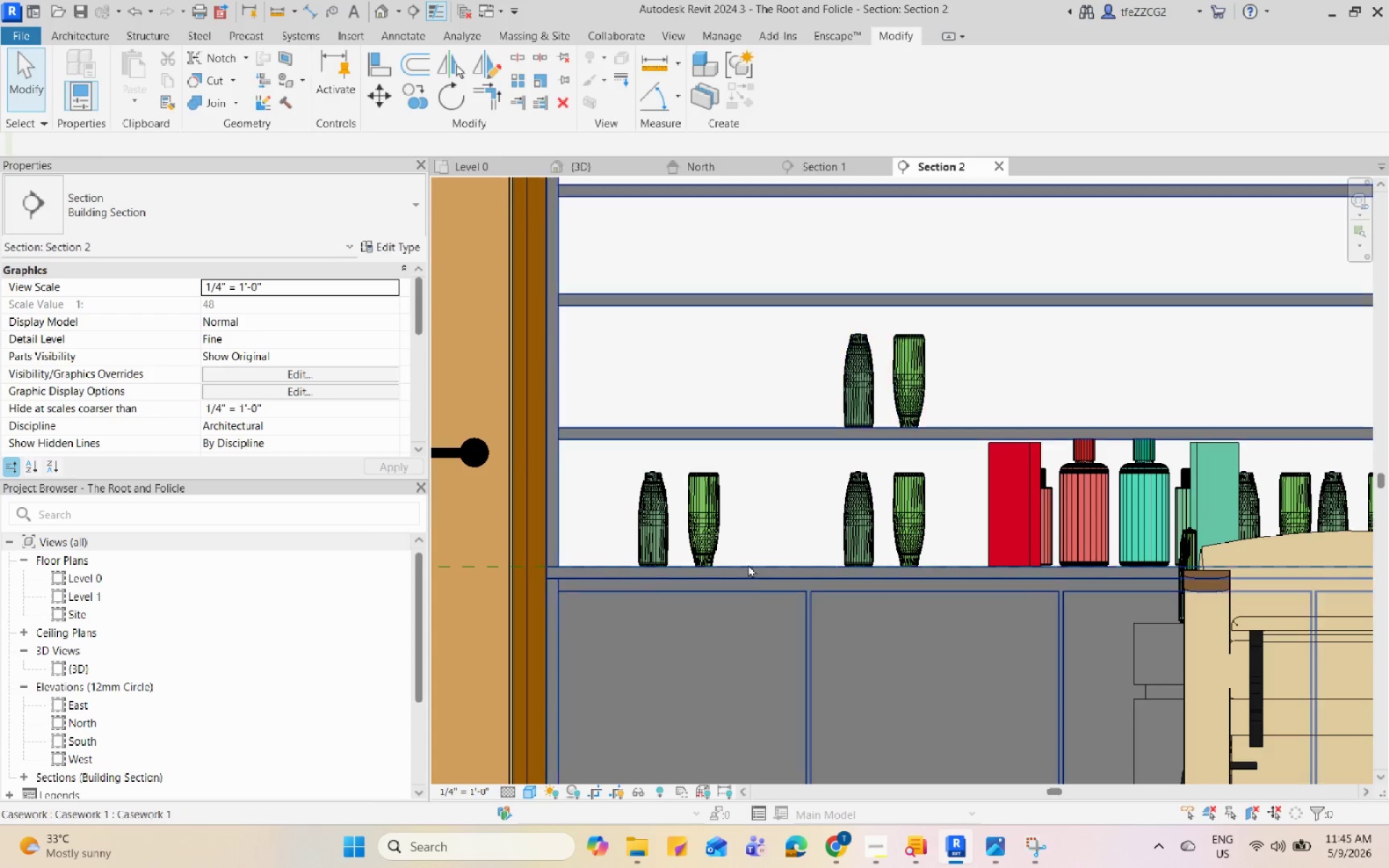 
key(Shift+ShiftLeft)
 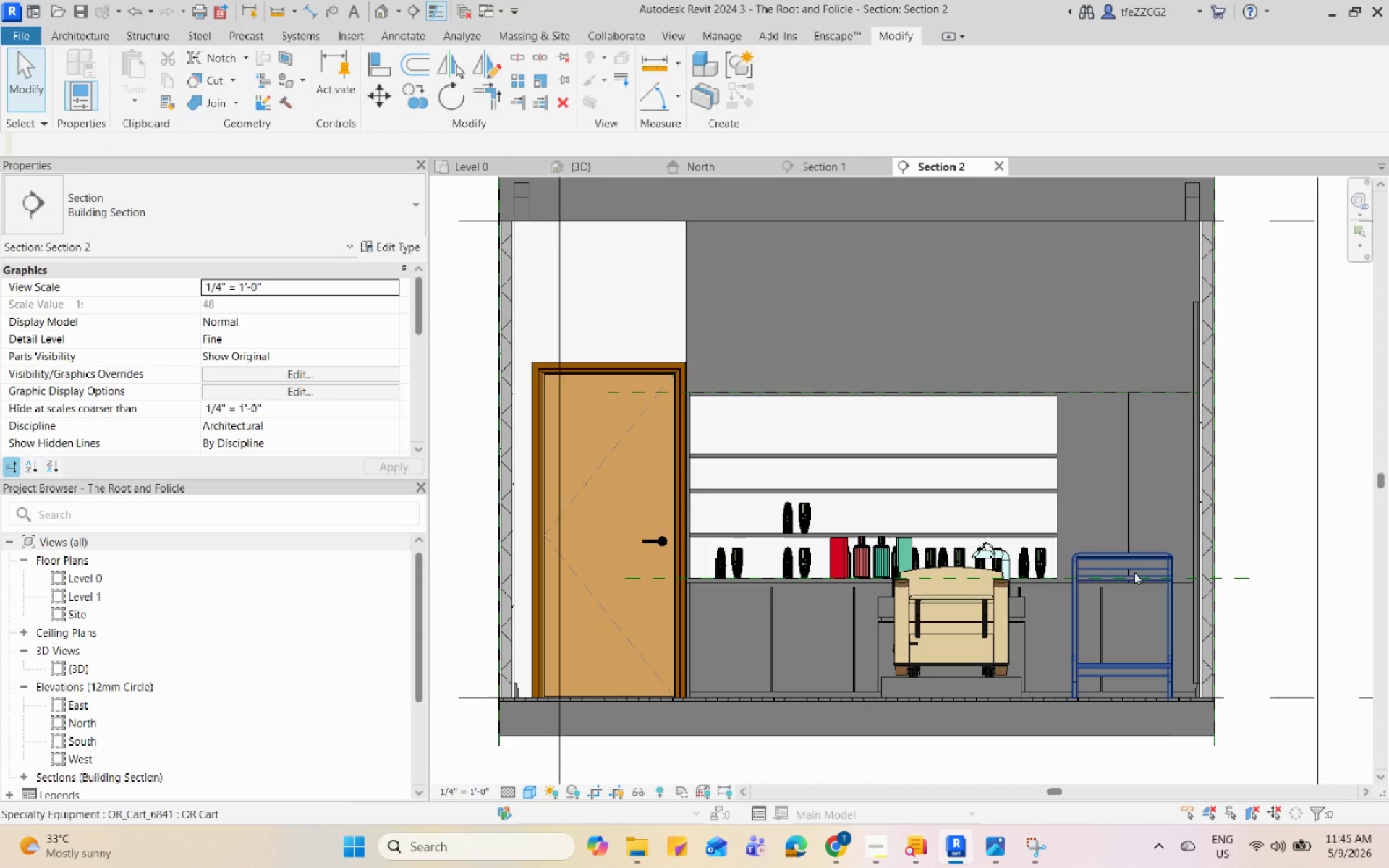 
scroll: coordinate [754, 586], scroll_direction: down, amount: 8.0
 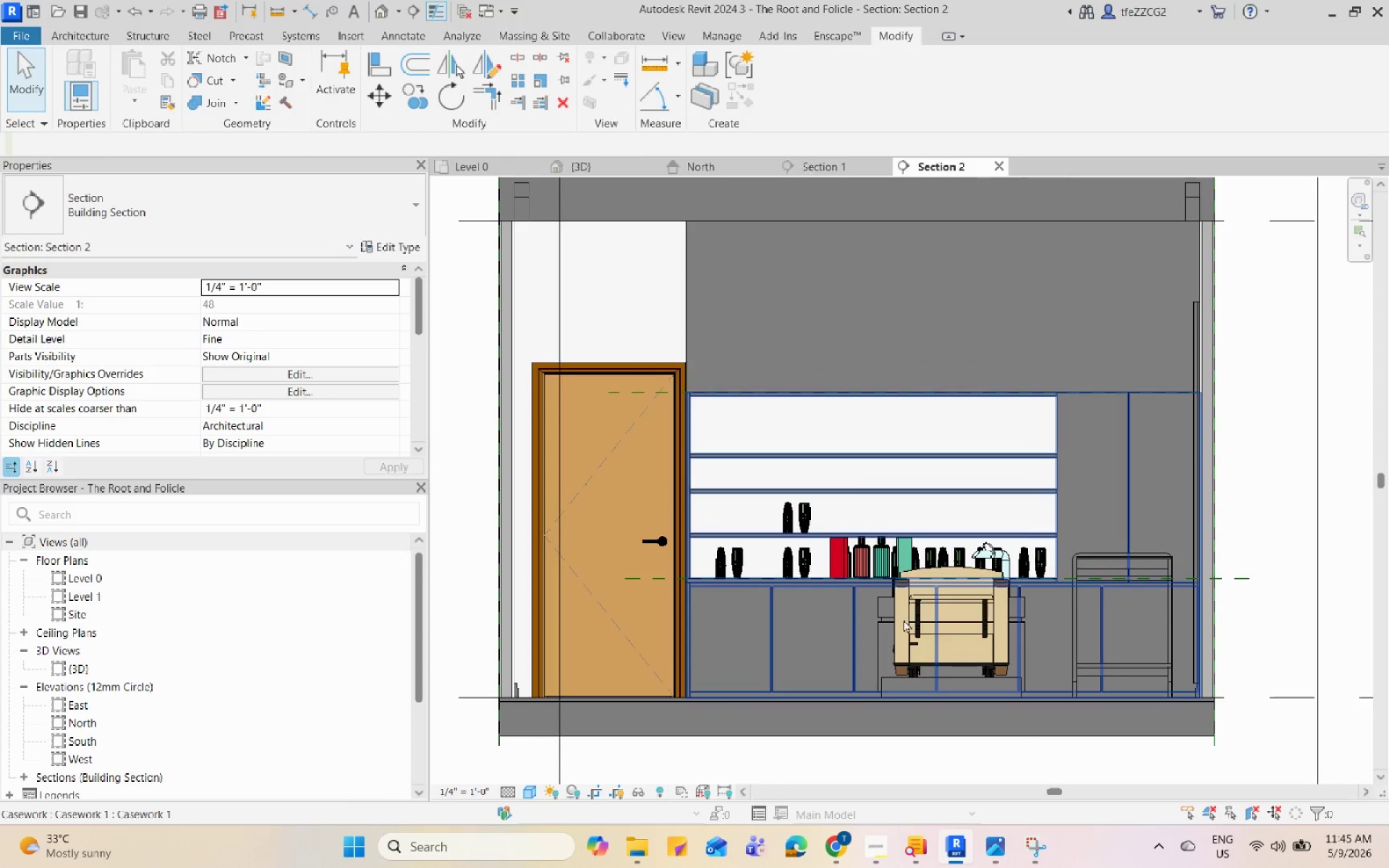 
left_click([1141, 558])
 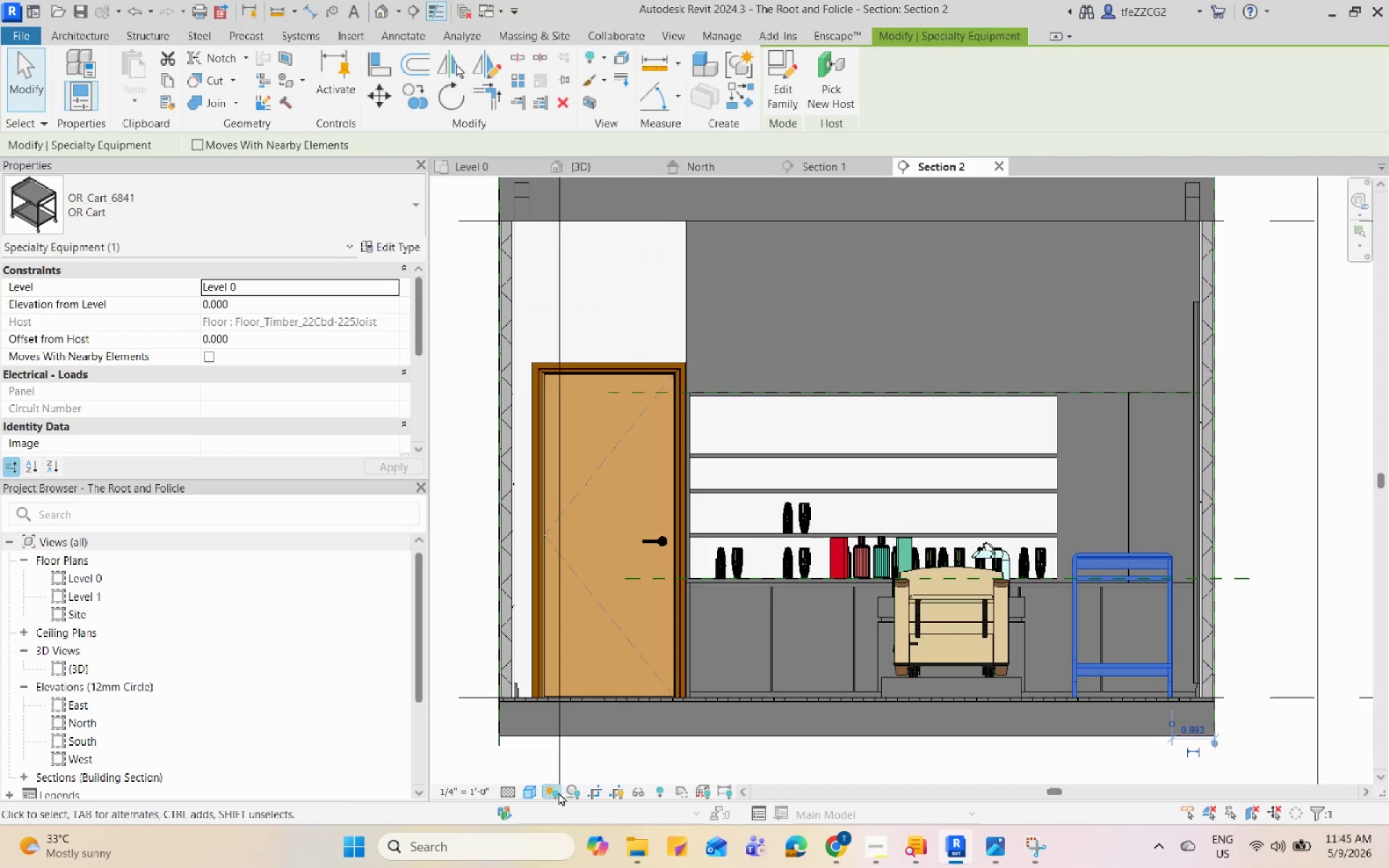 
left_click([532, 790])
 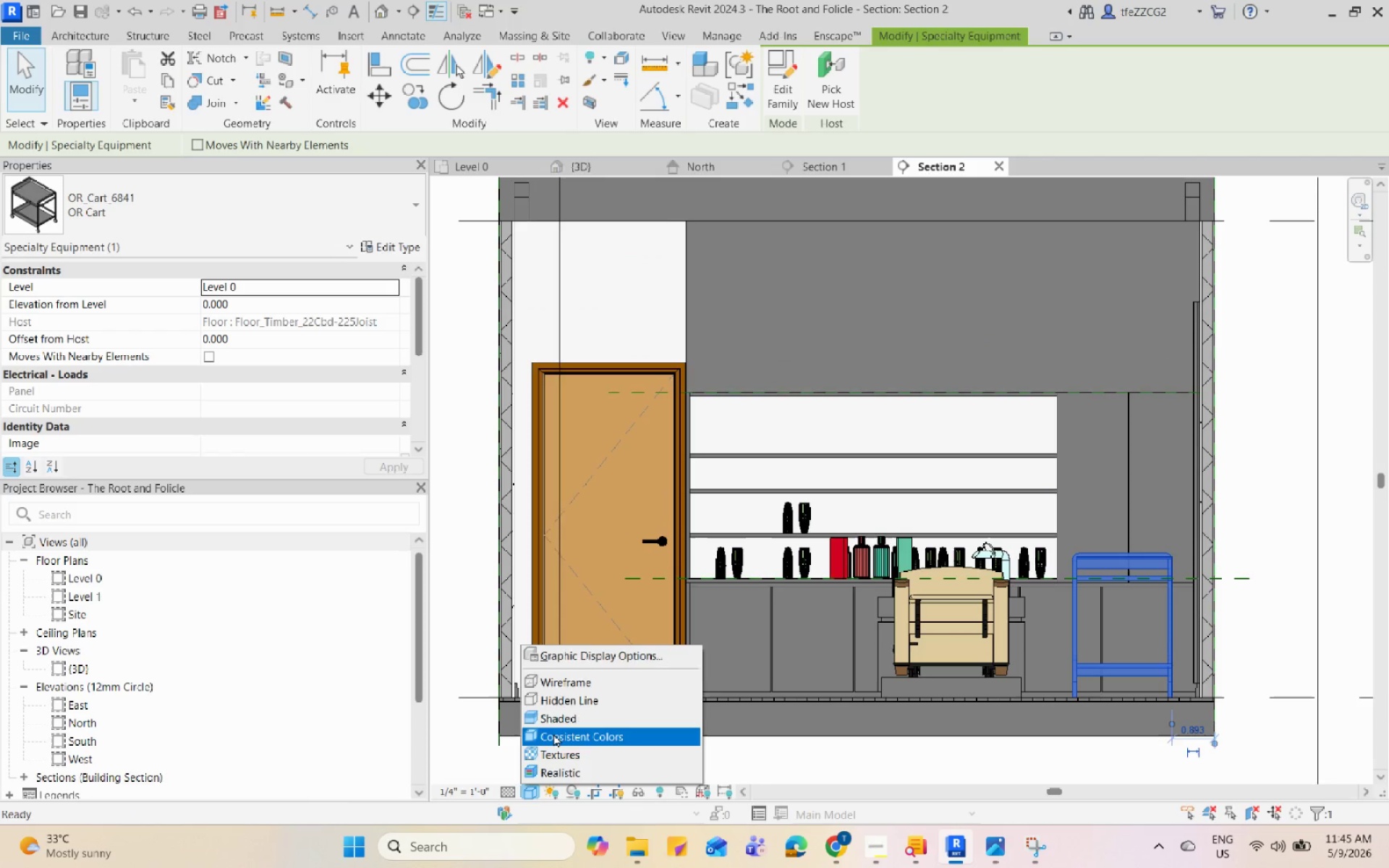 
left_click([553, 733])
 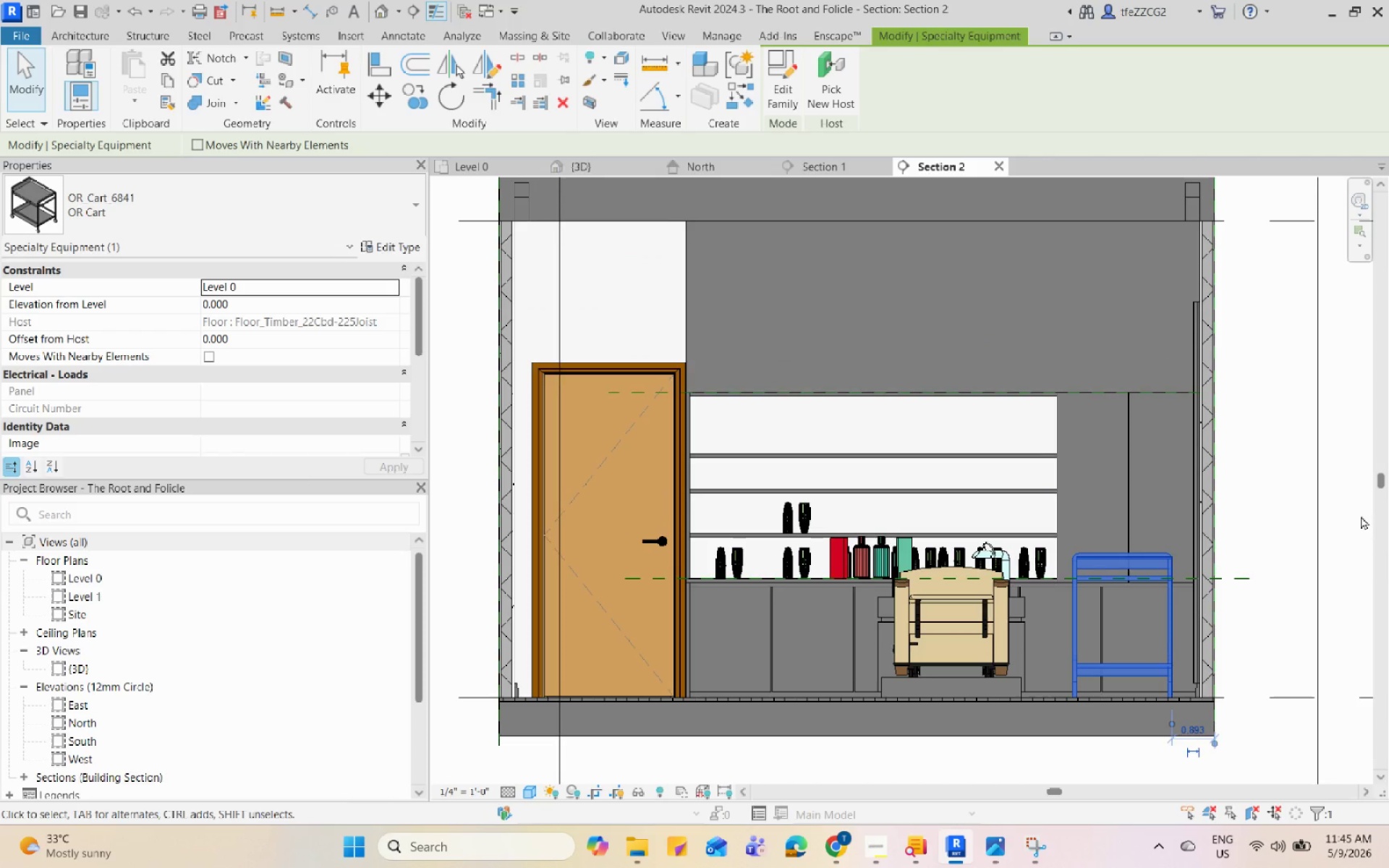 
key(Escape)
 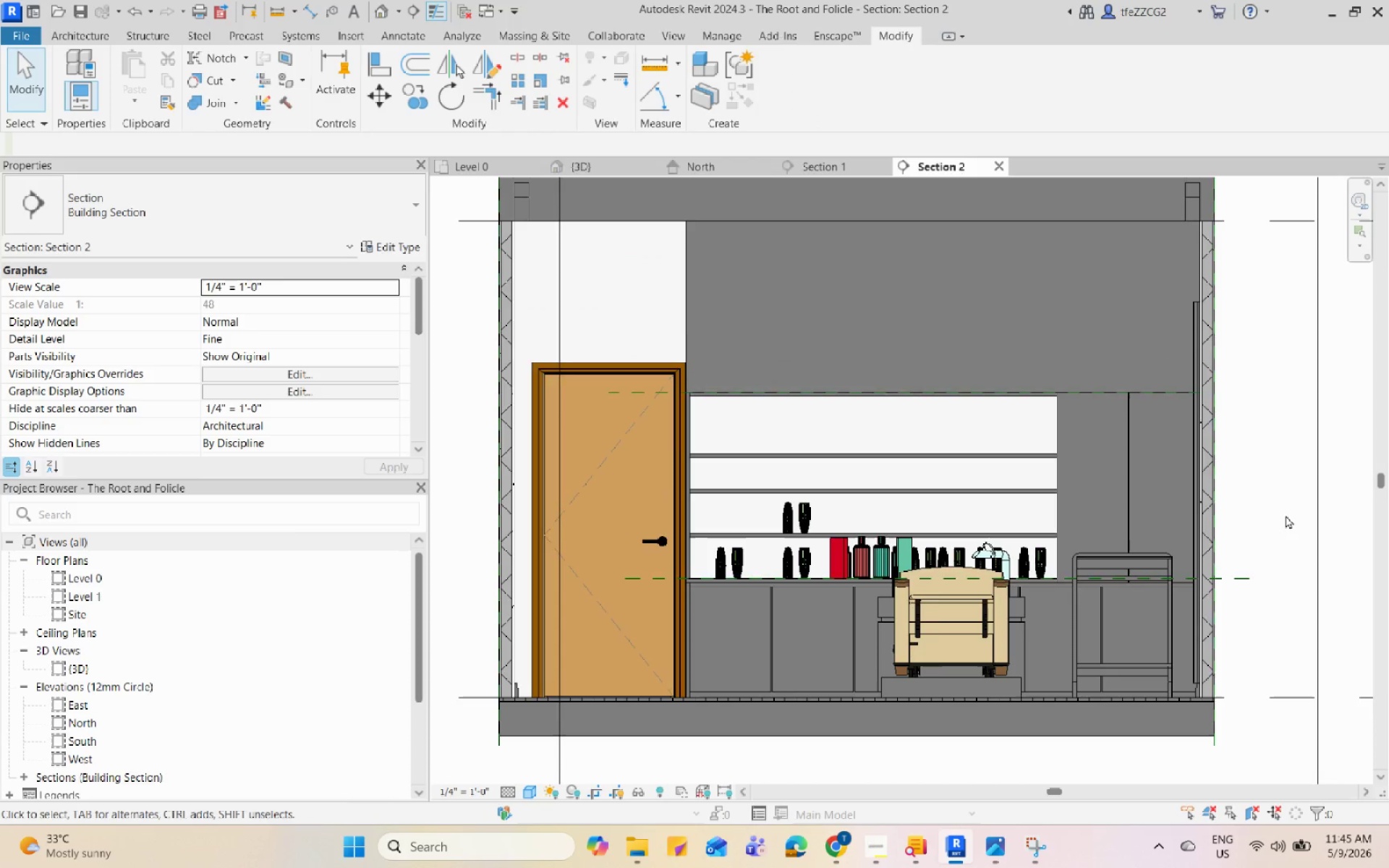 
scroll: coordinate [789, 533], scroll_direction: down, amount: 3.0
 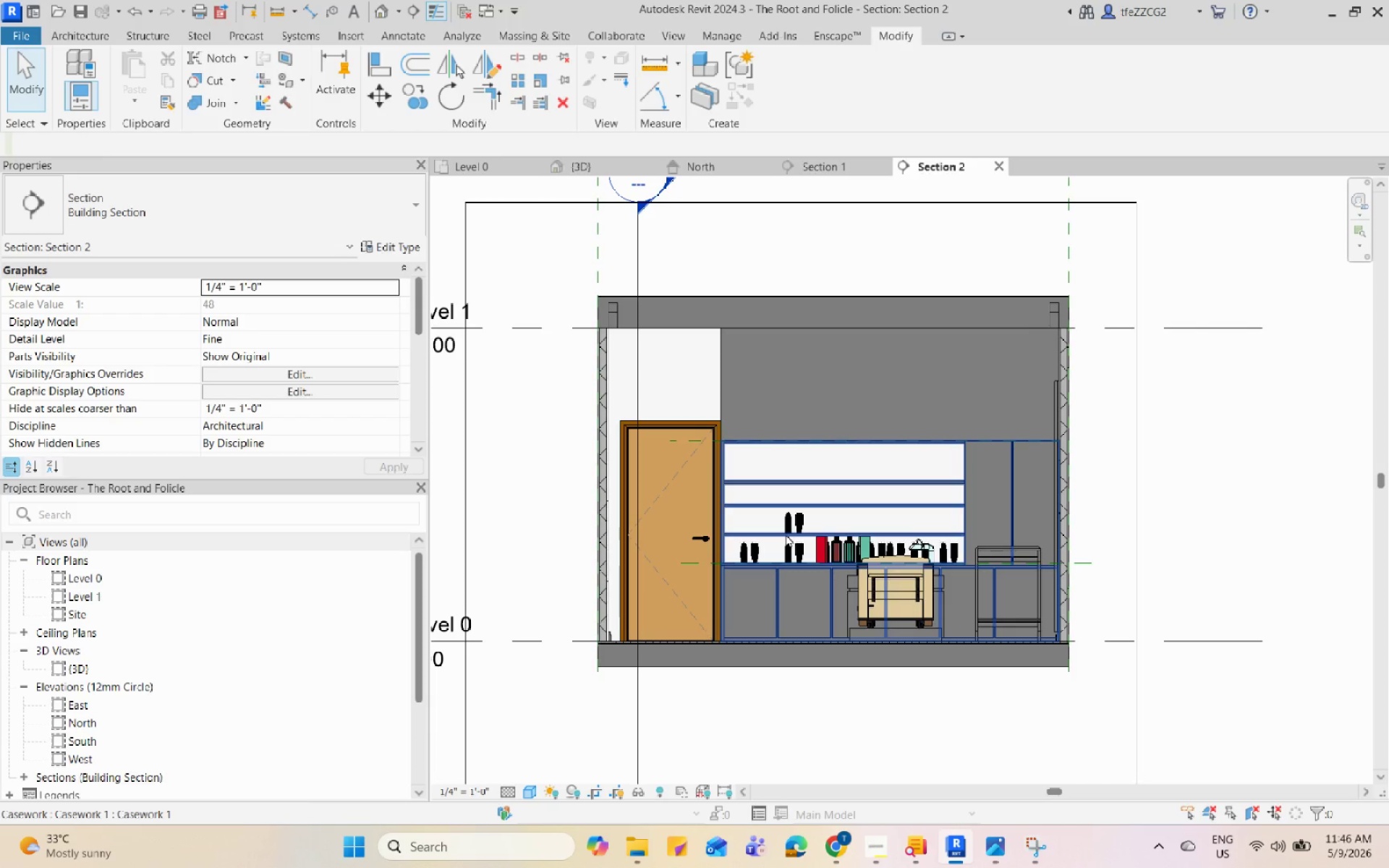 
wait(18.48)
 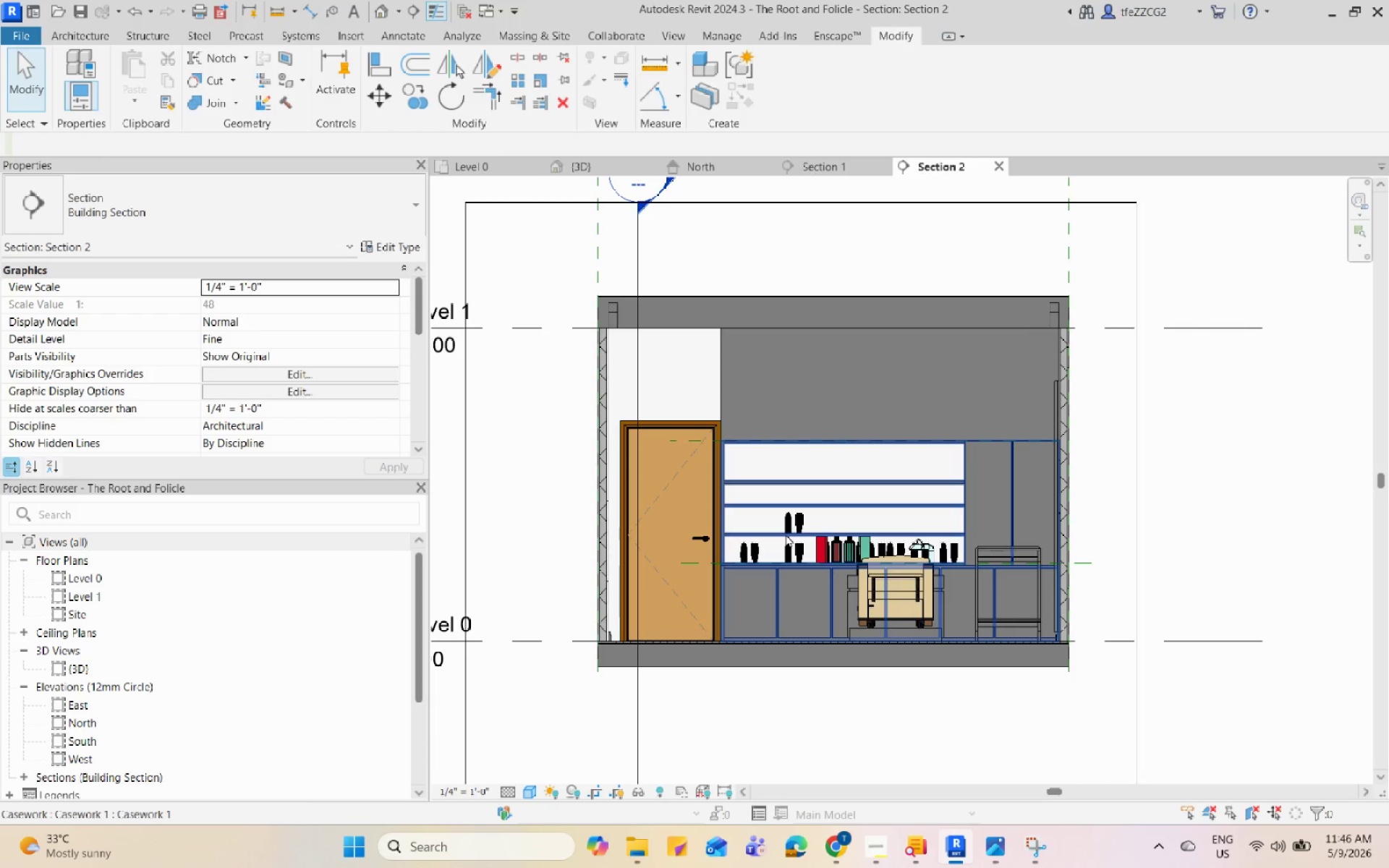 
mouse_move([779, 572])
 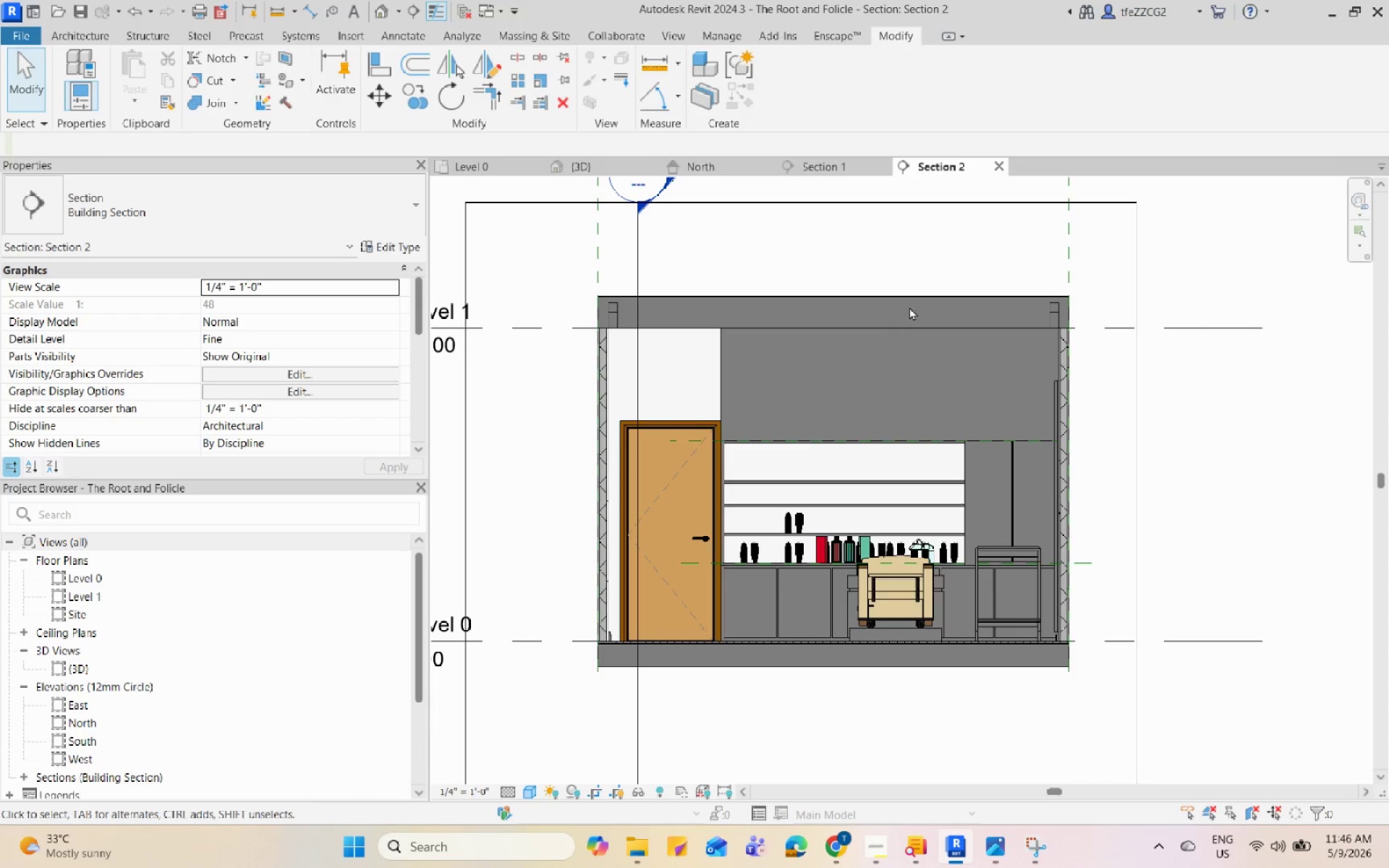 
left_click([907, 301])
 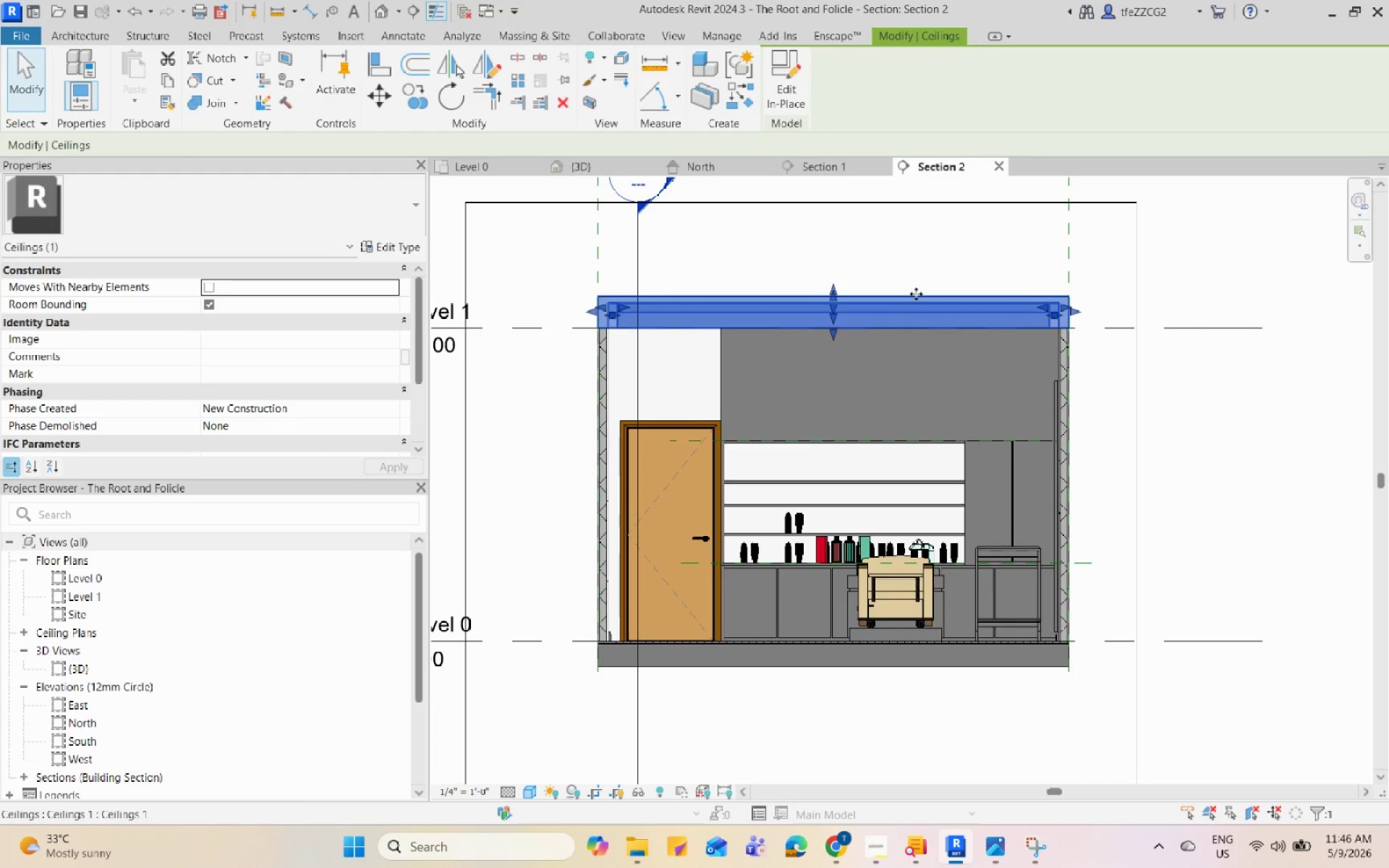 
double_click([916, 294])
 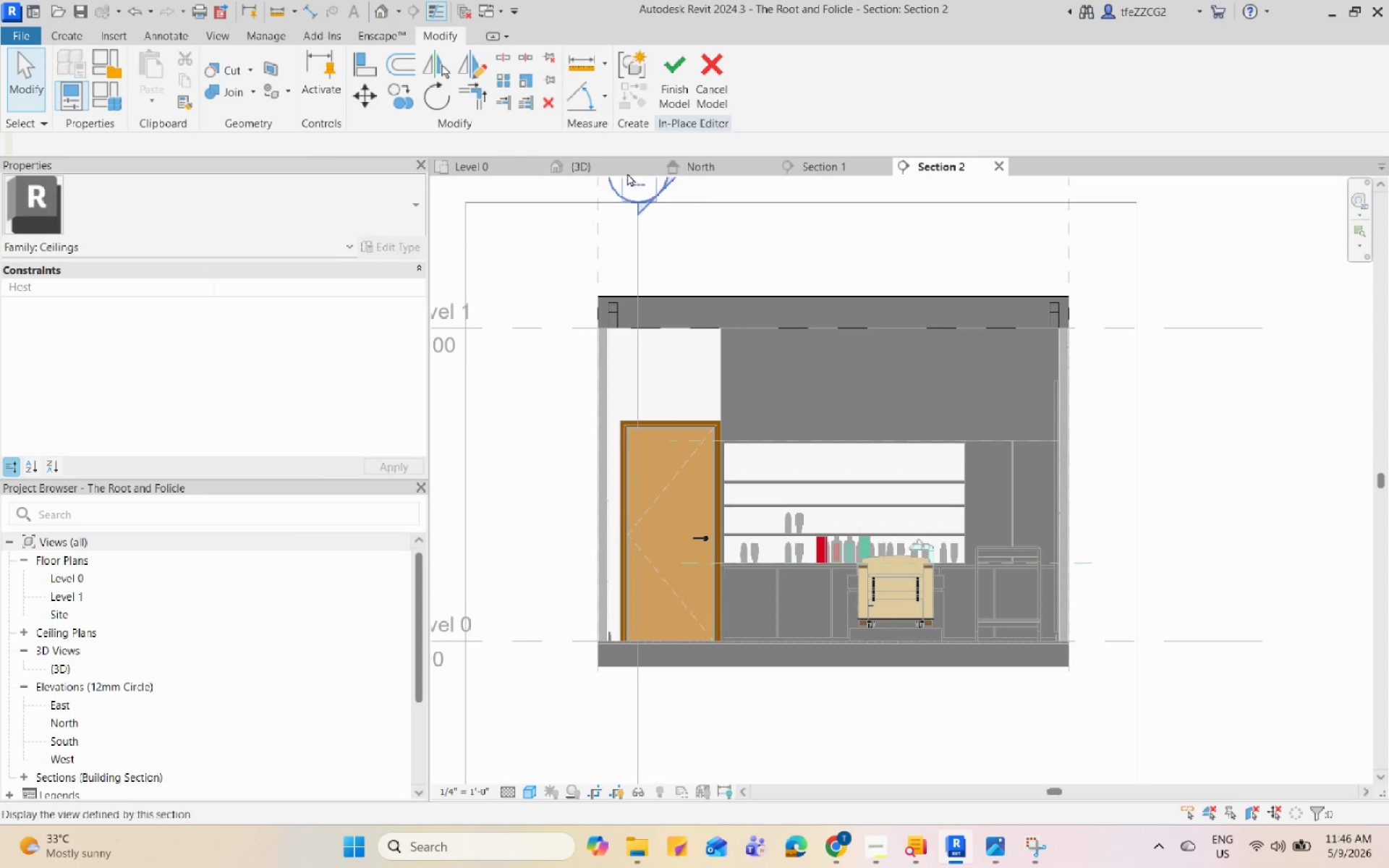 
left_click([499, 166])
 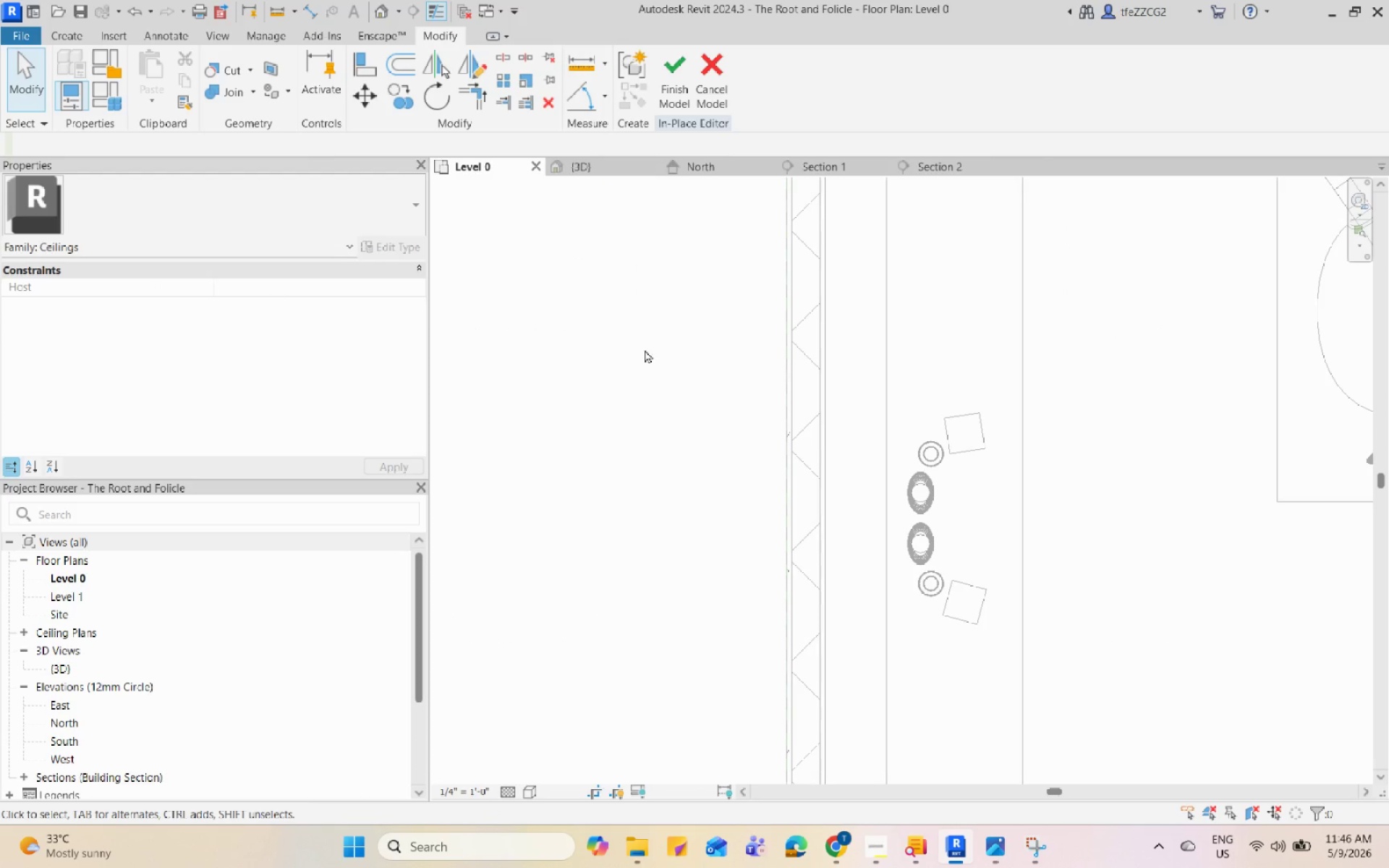 
scroll: coordinate [733, 439], scroll_direction: down, amount: 10.0
 